 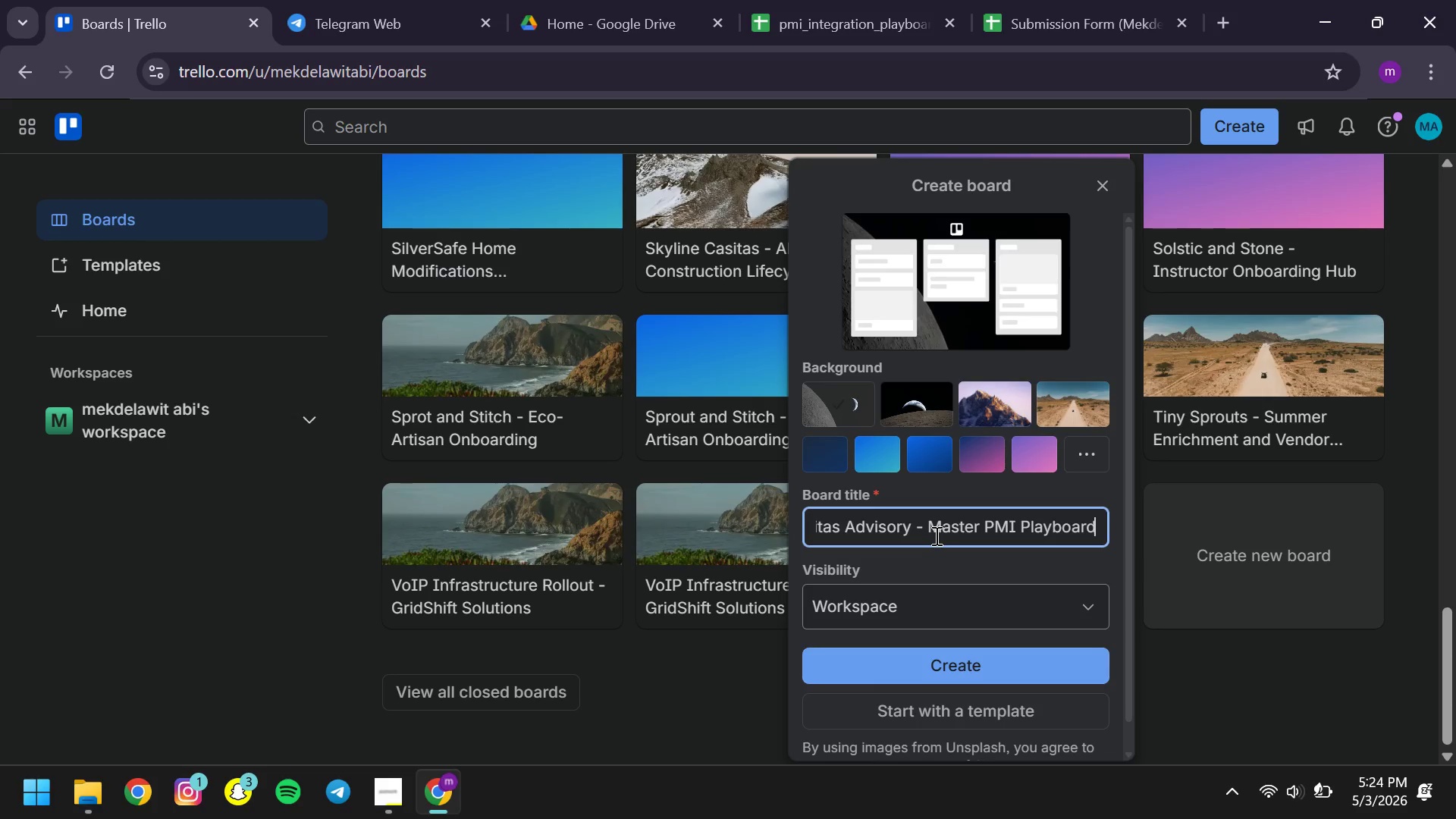 
left_click([855, 619])
 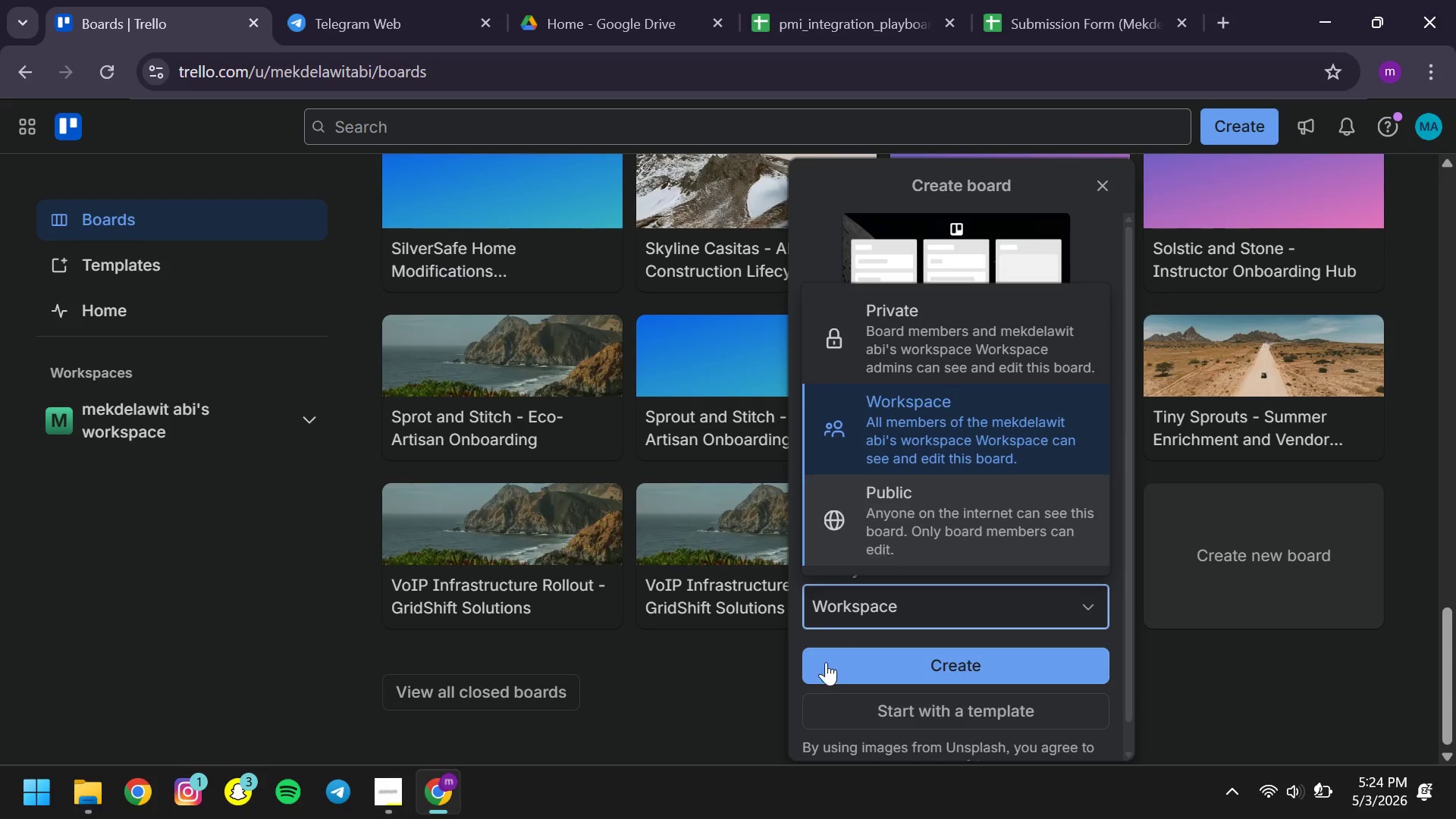 
left_click([907, 668])
 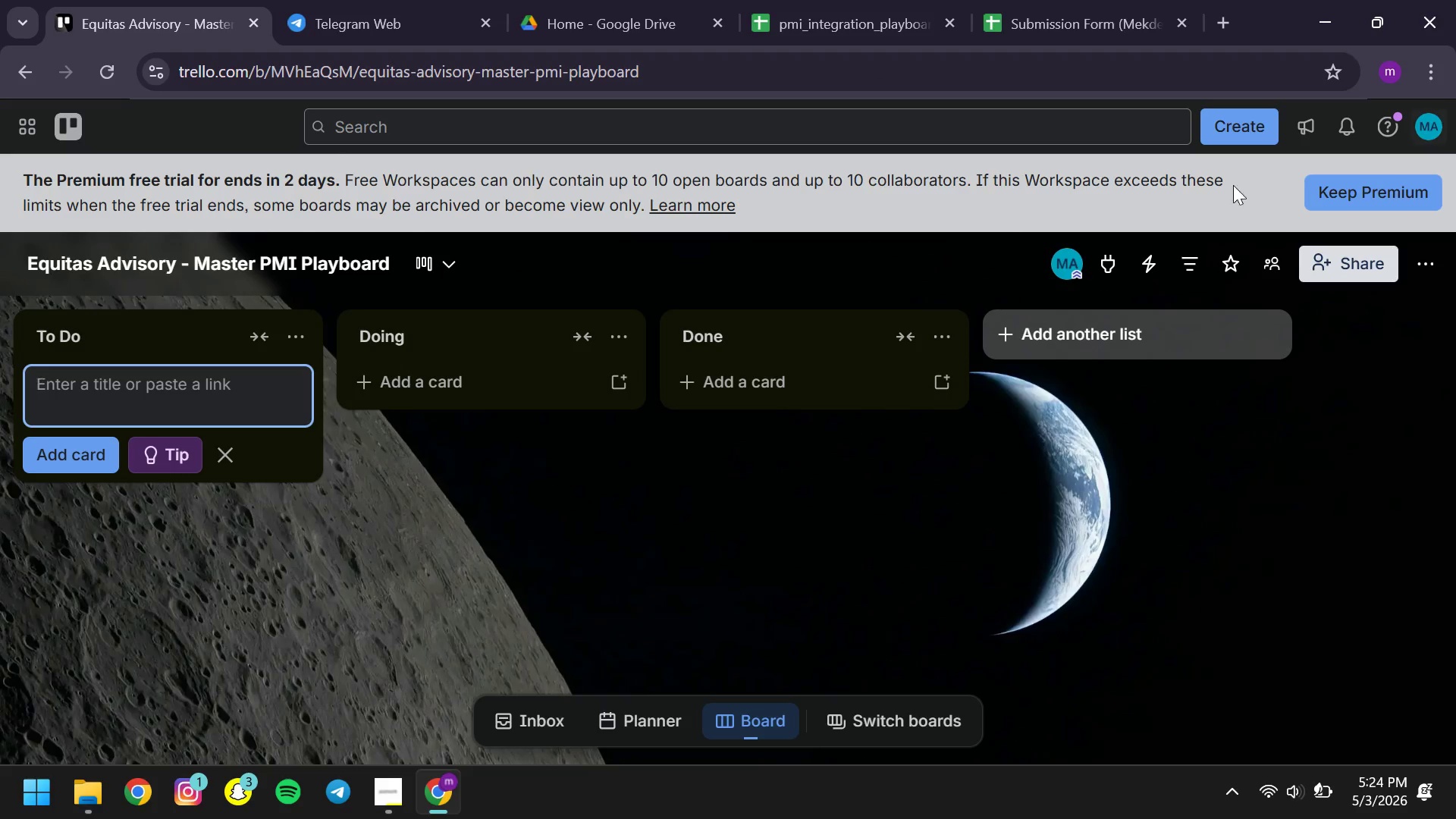 
wait(6.8)
 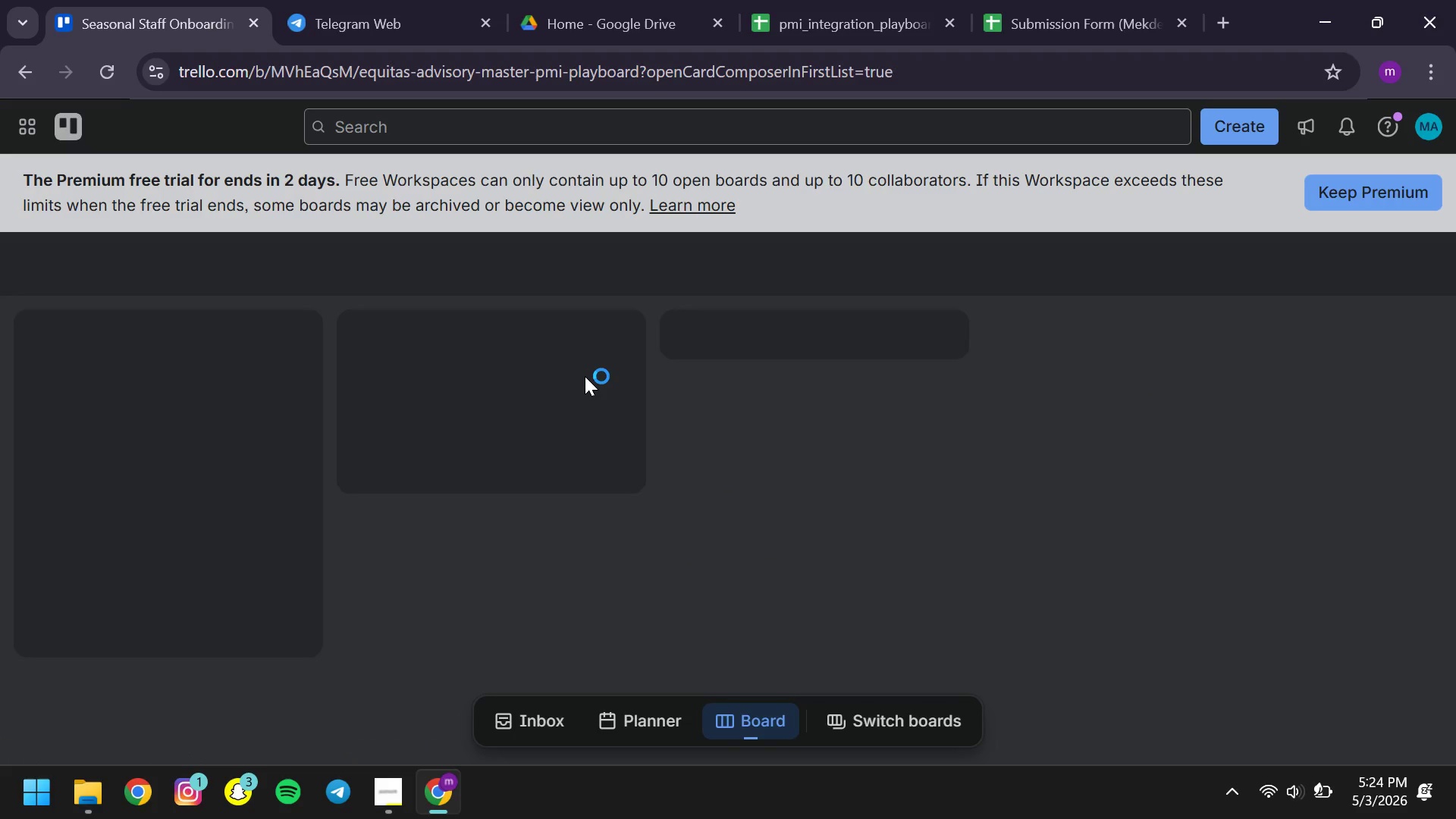 
left_click([1433, 263])
 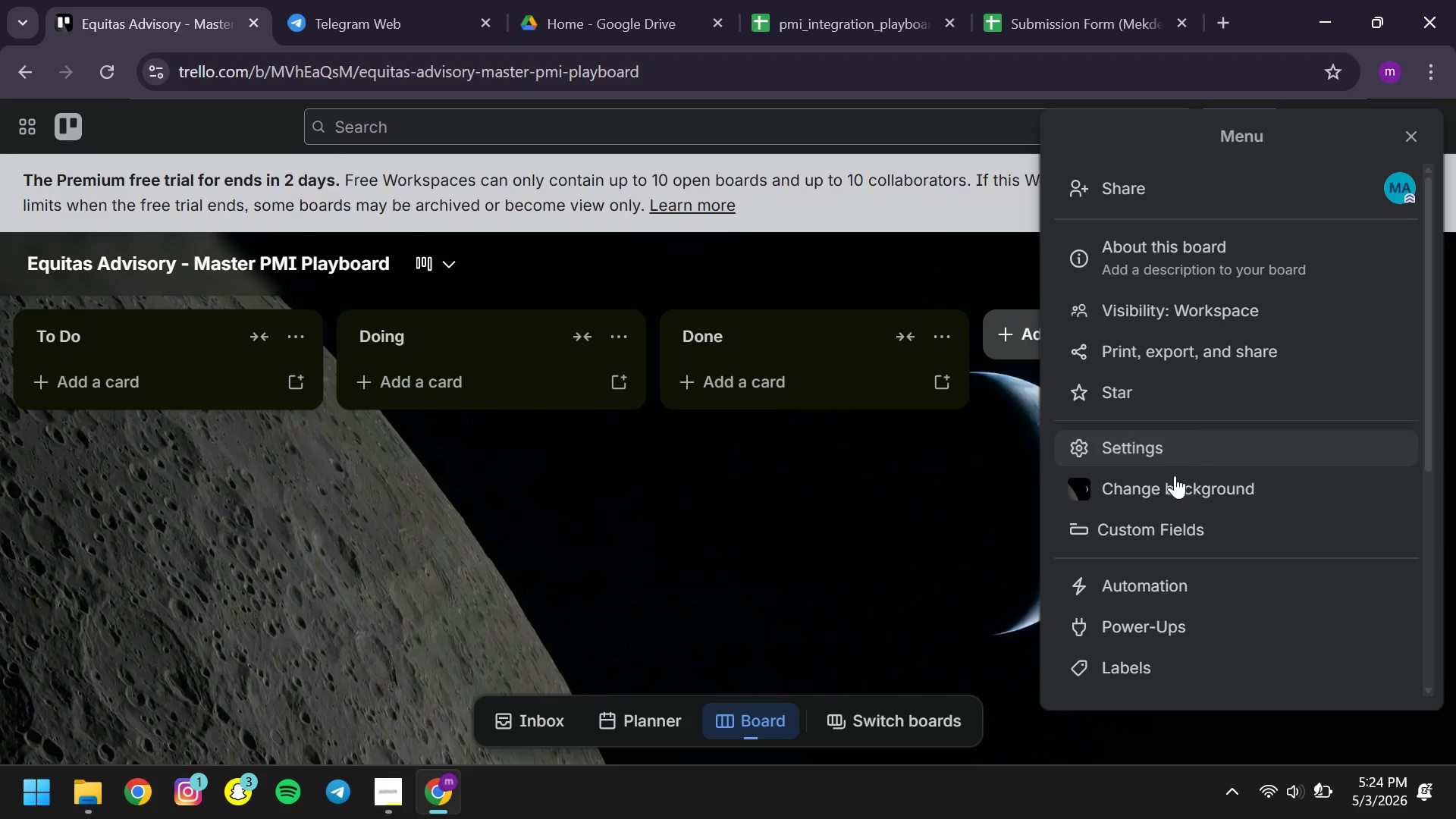 
left_click([1141, 499])
 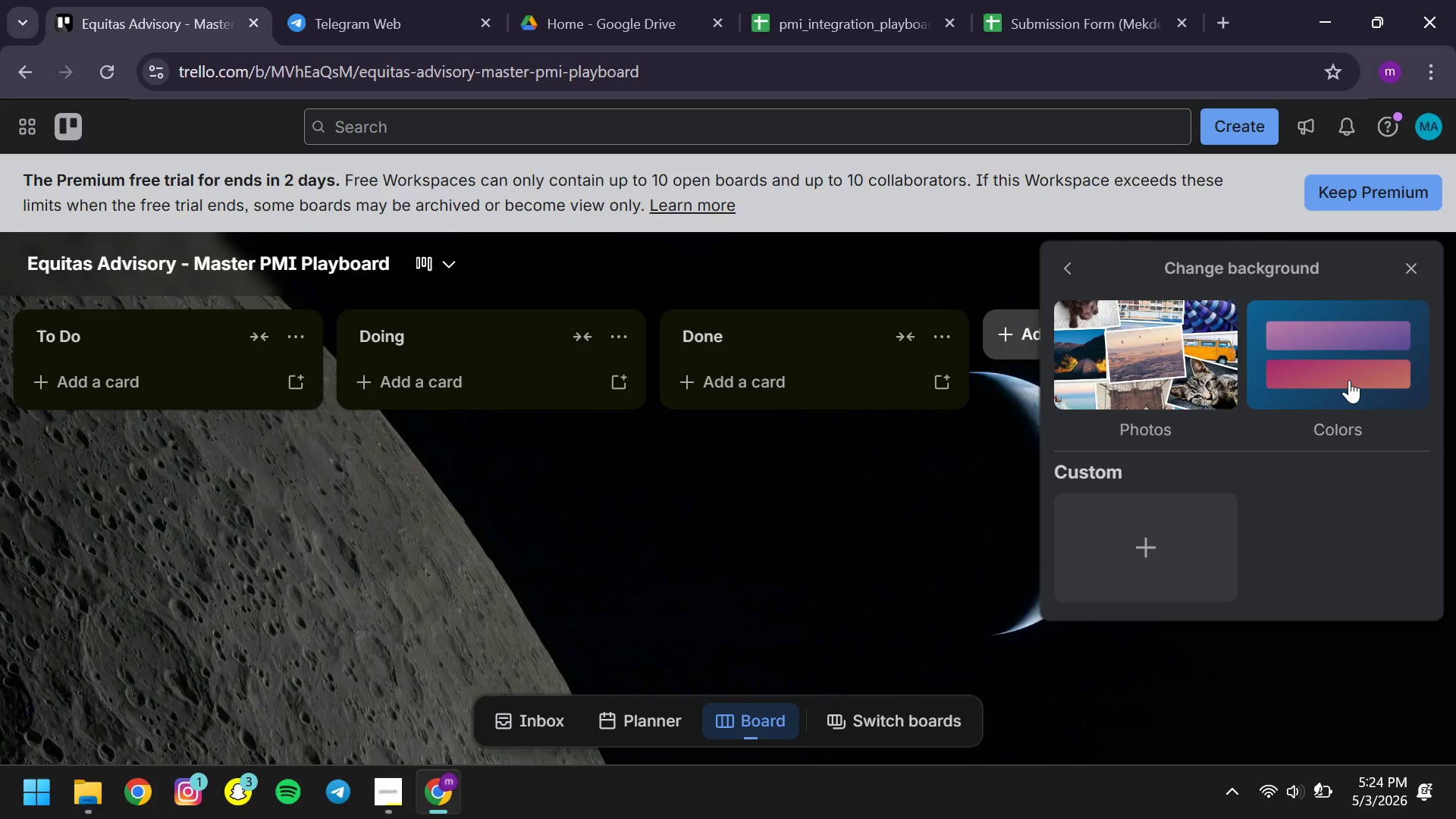 
left_click([1349, 369])
 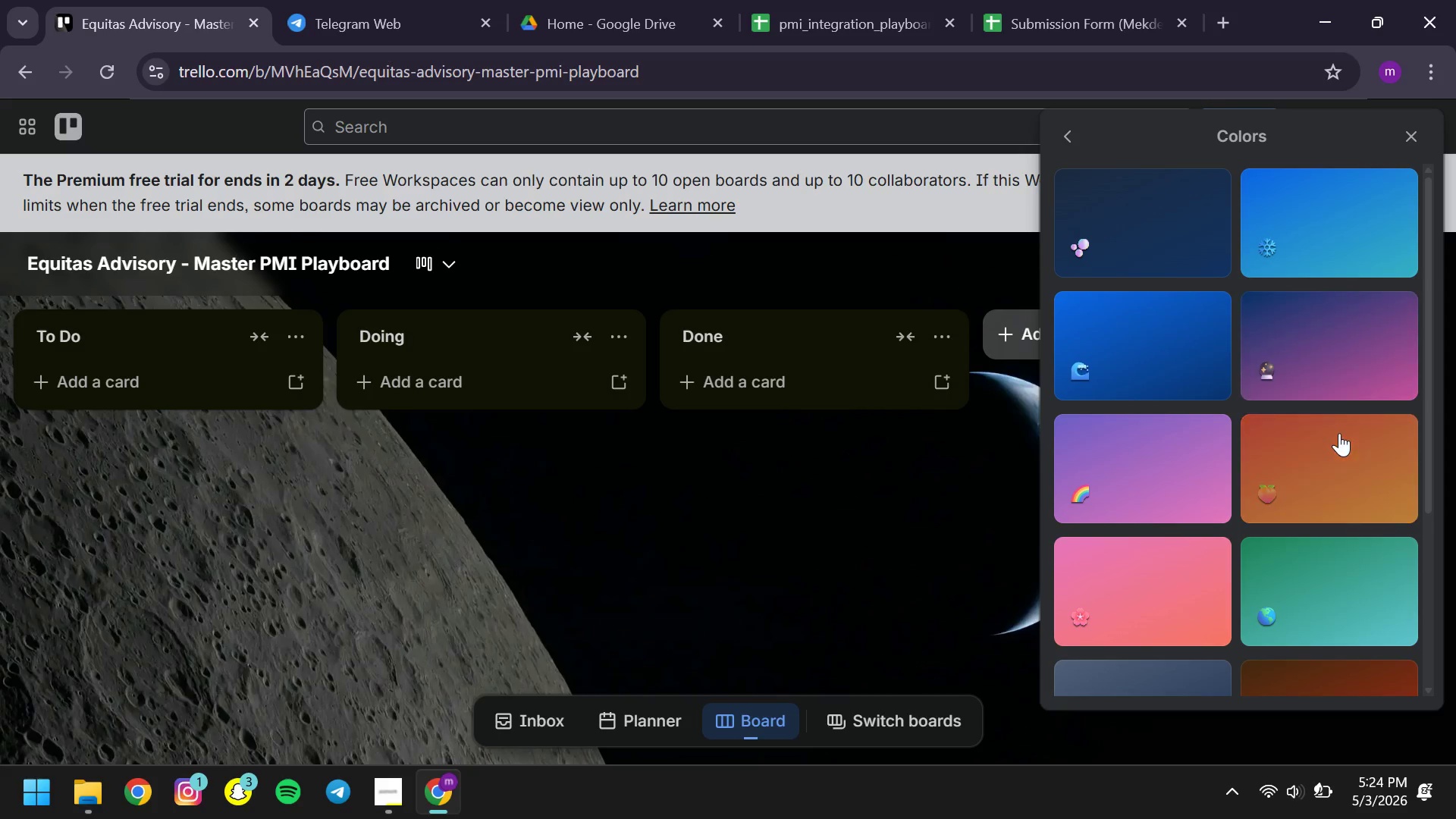 
left_click([1339, 433])
 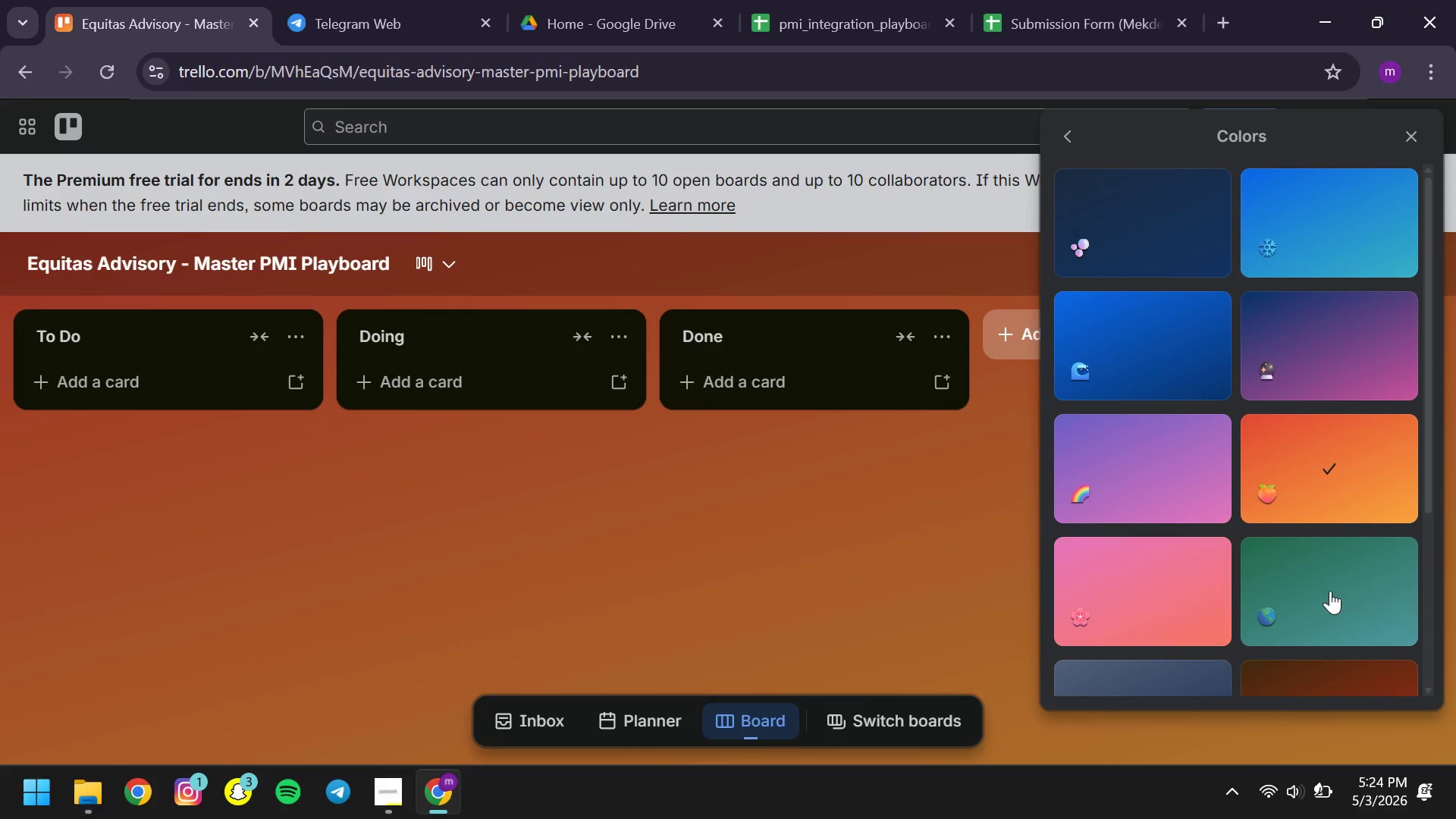 
left_click([1330, 591])
 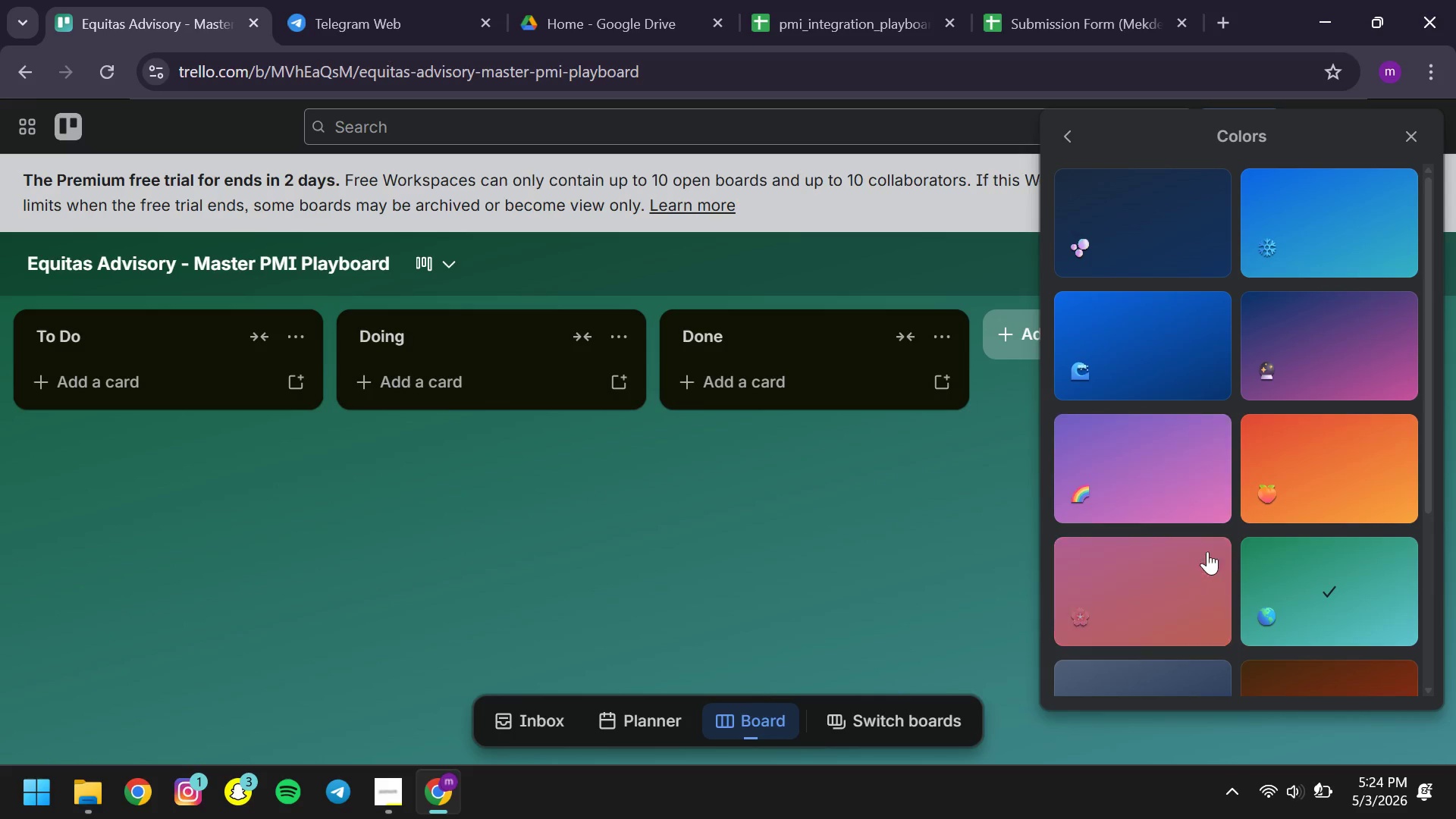 
left_click([692, 471])
 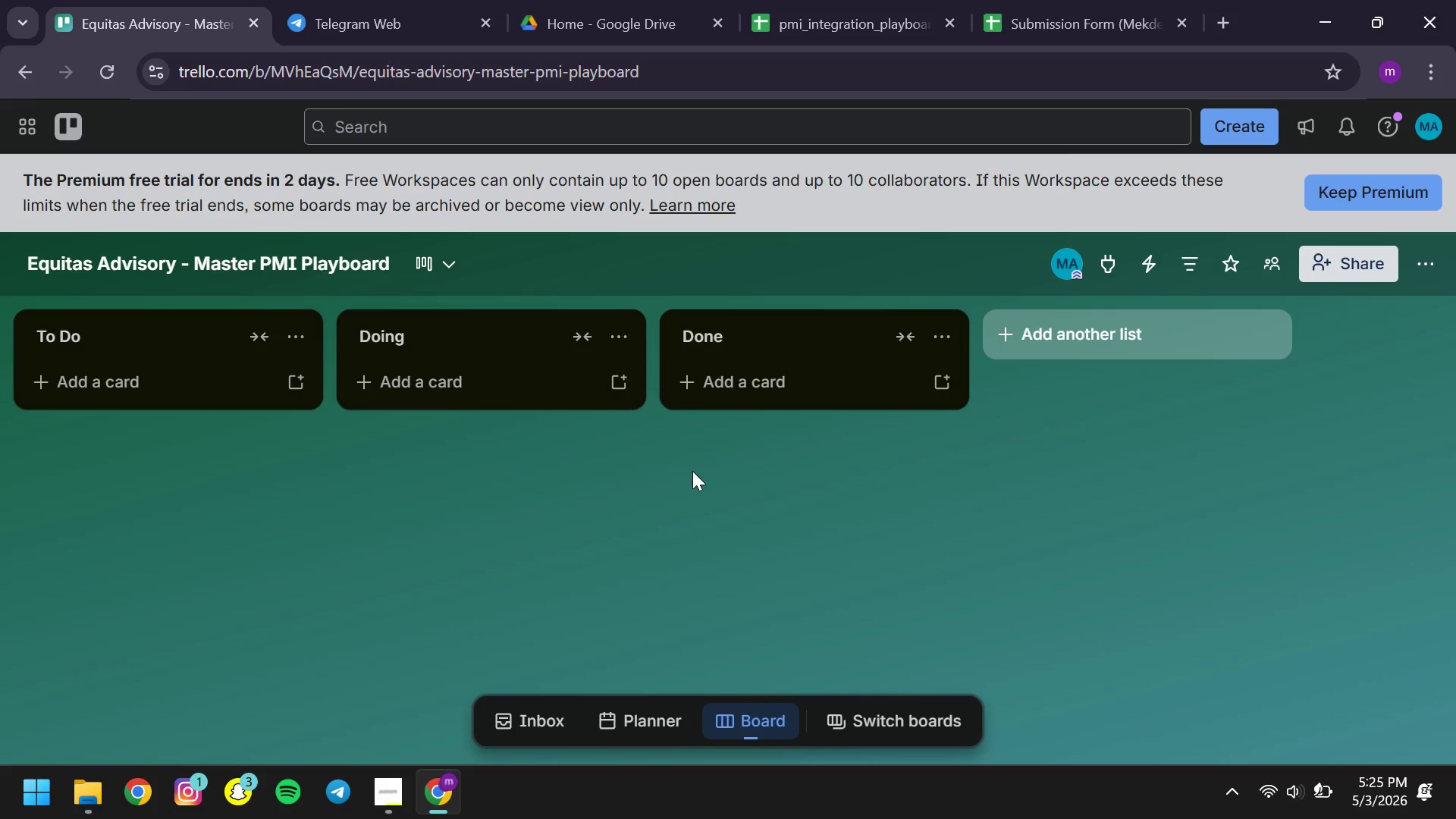 
wait(9.69)
 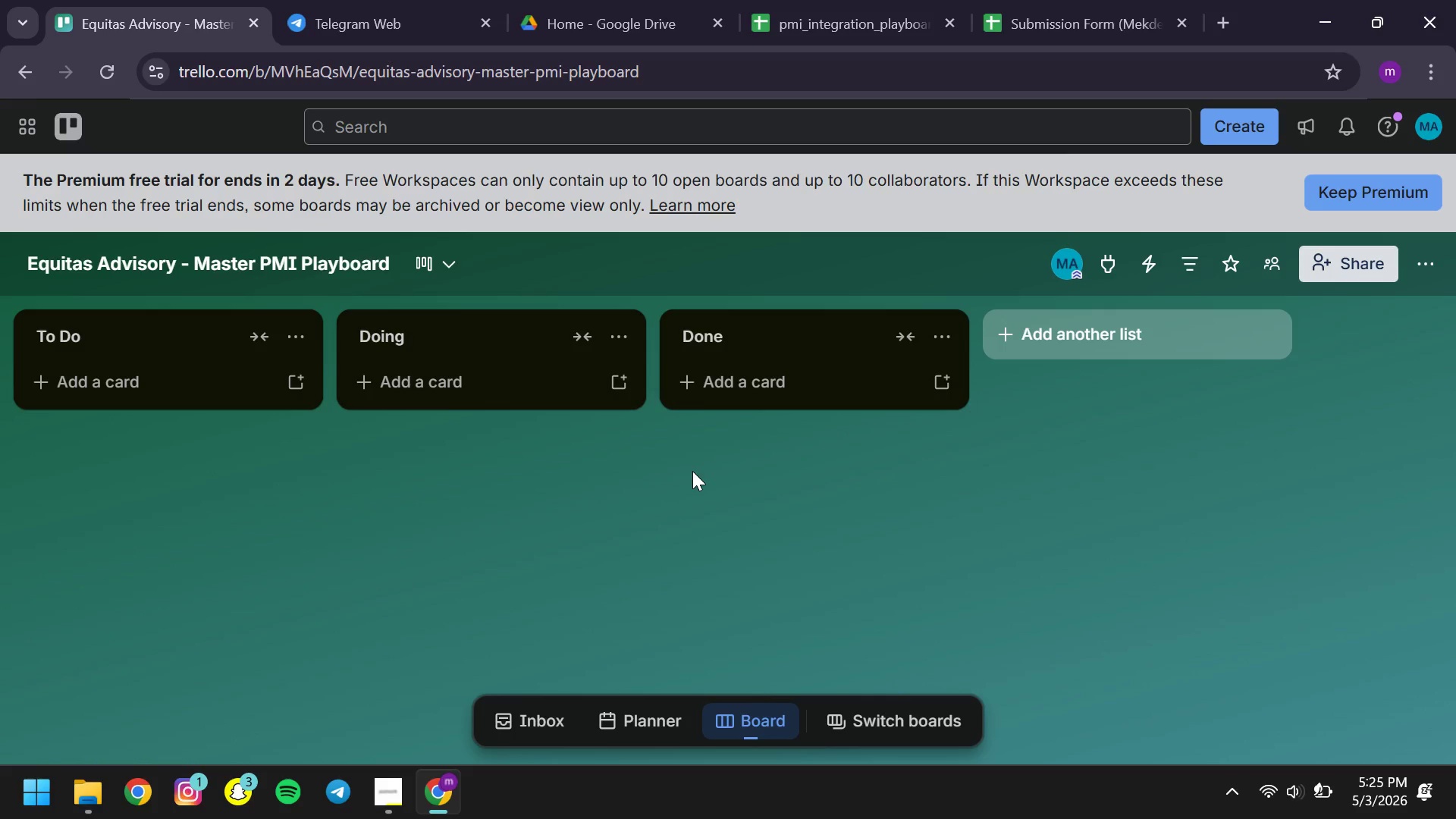 
left_click([174, 331])
 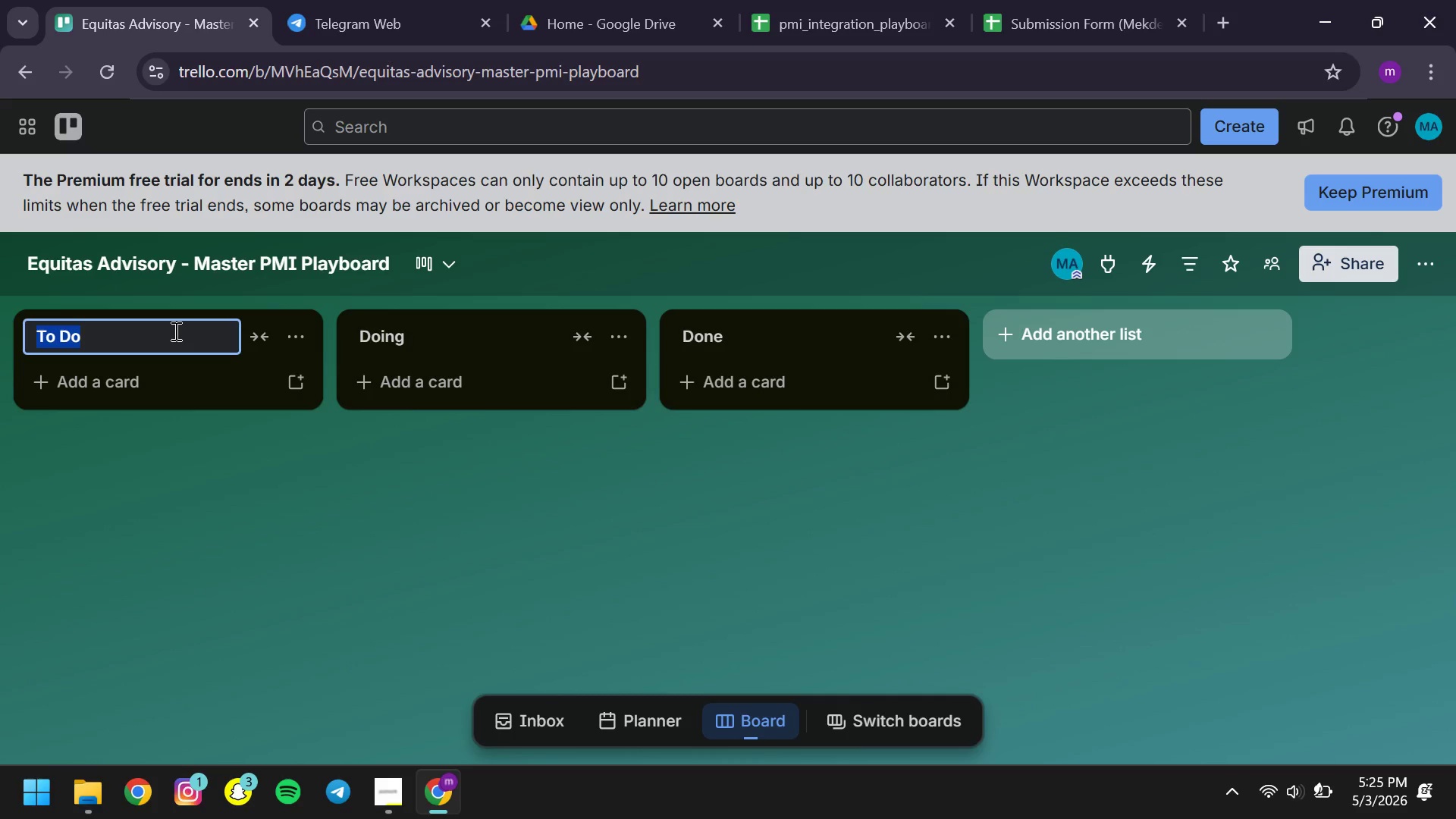 
type(Phase 1: Pre-Closed )
key(Backspace)
key(Backspace)
type( Diligence )
 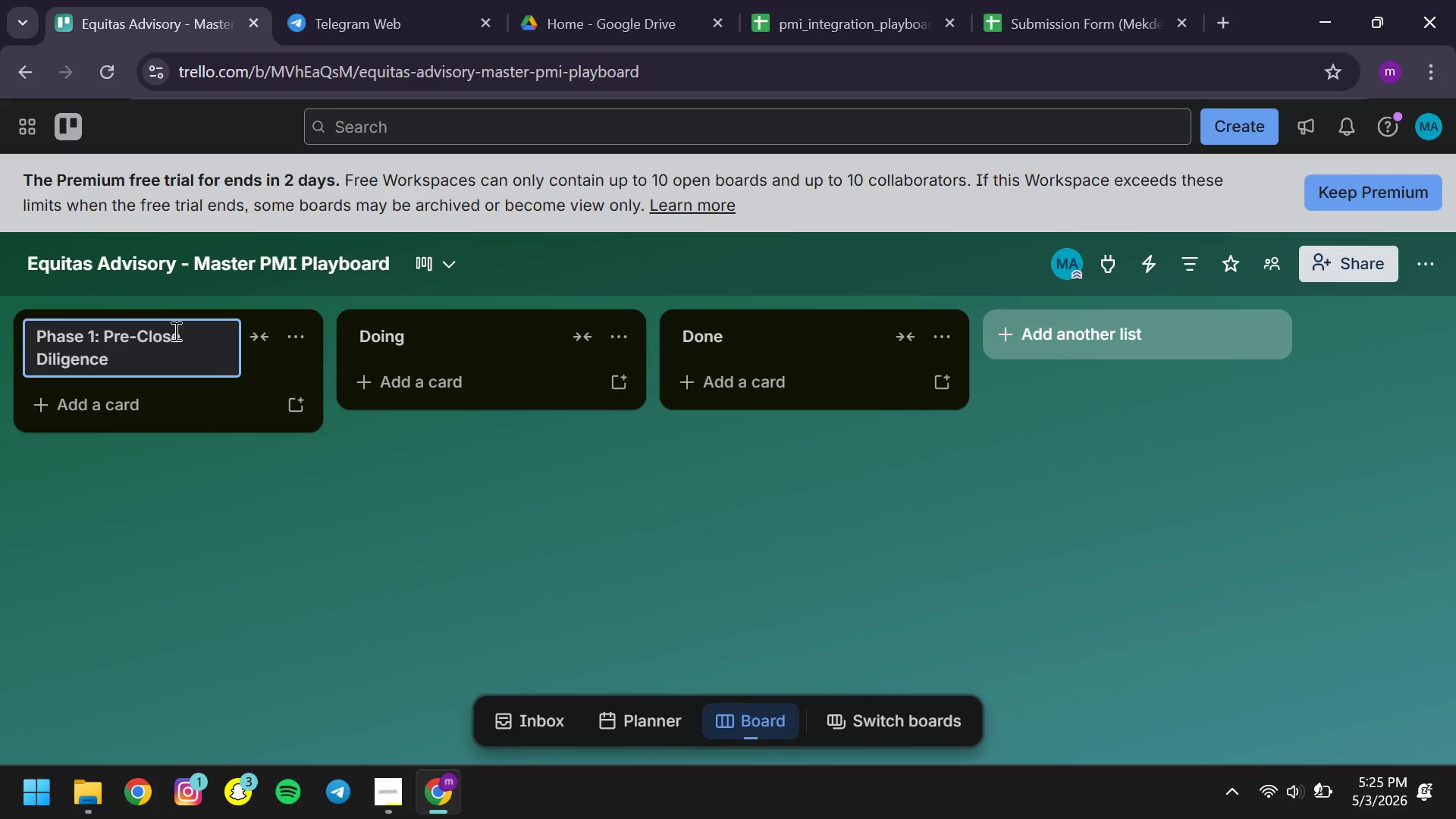 
left_click([424, 337])
 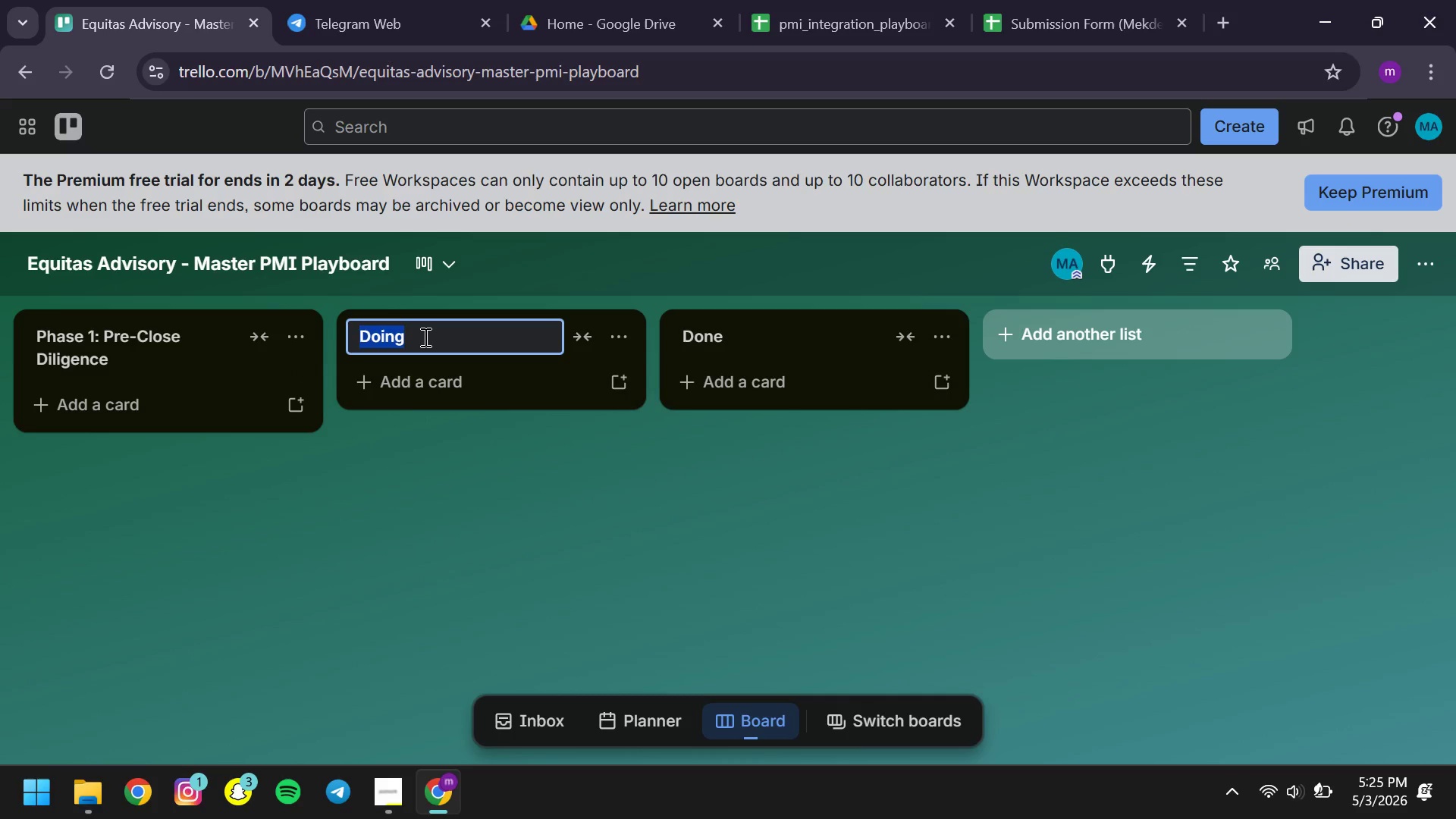 
type(2. Phase 2. )
 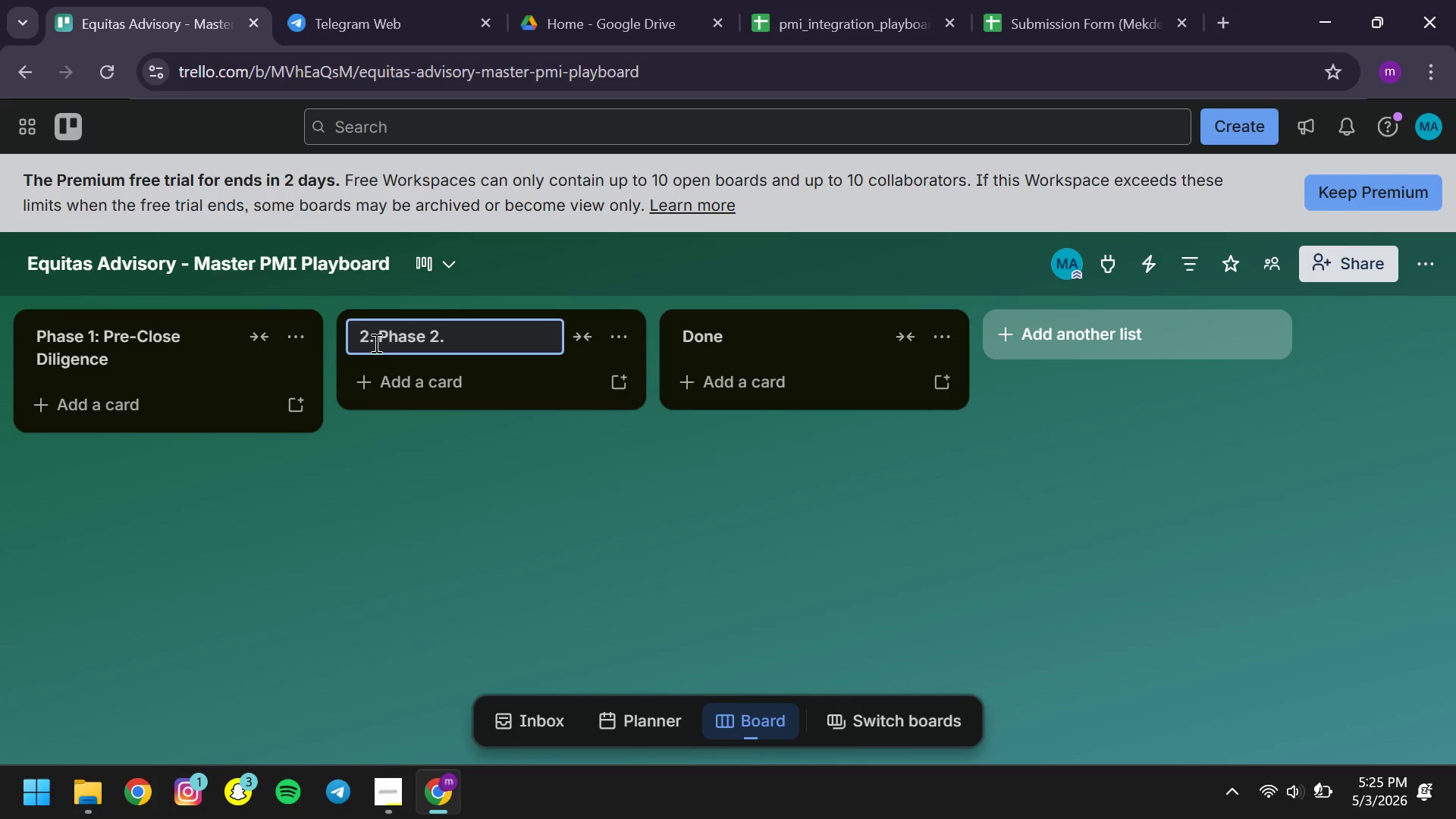 
left_click([381, 342])
 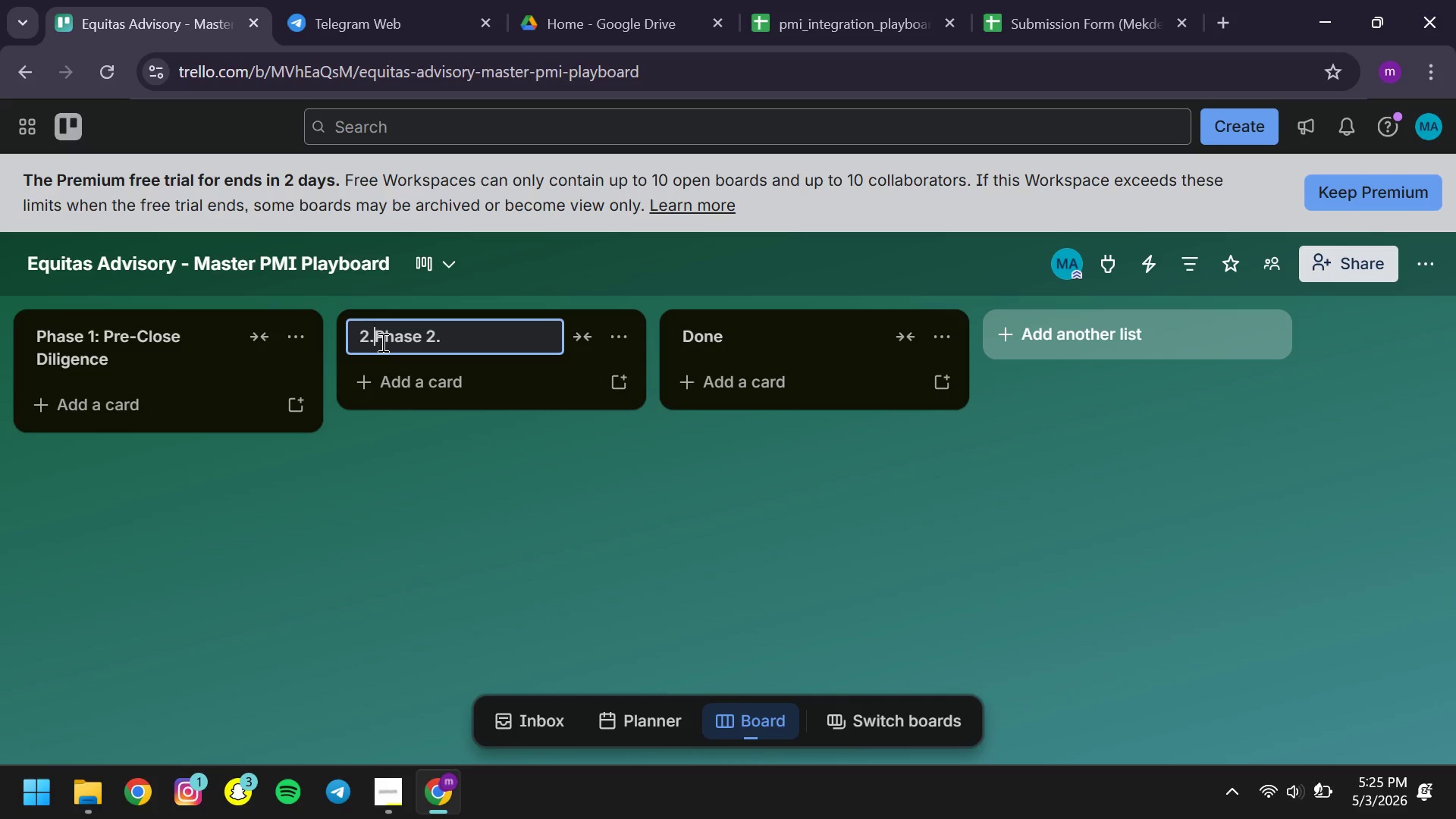 
key(Backspace)
 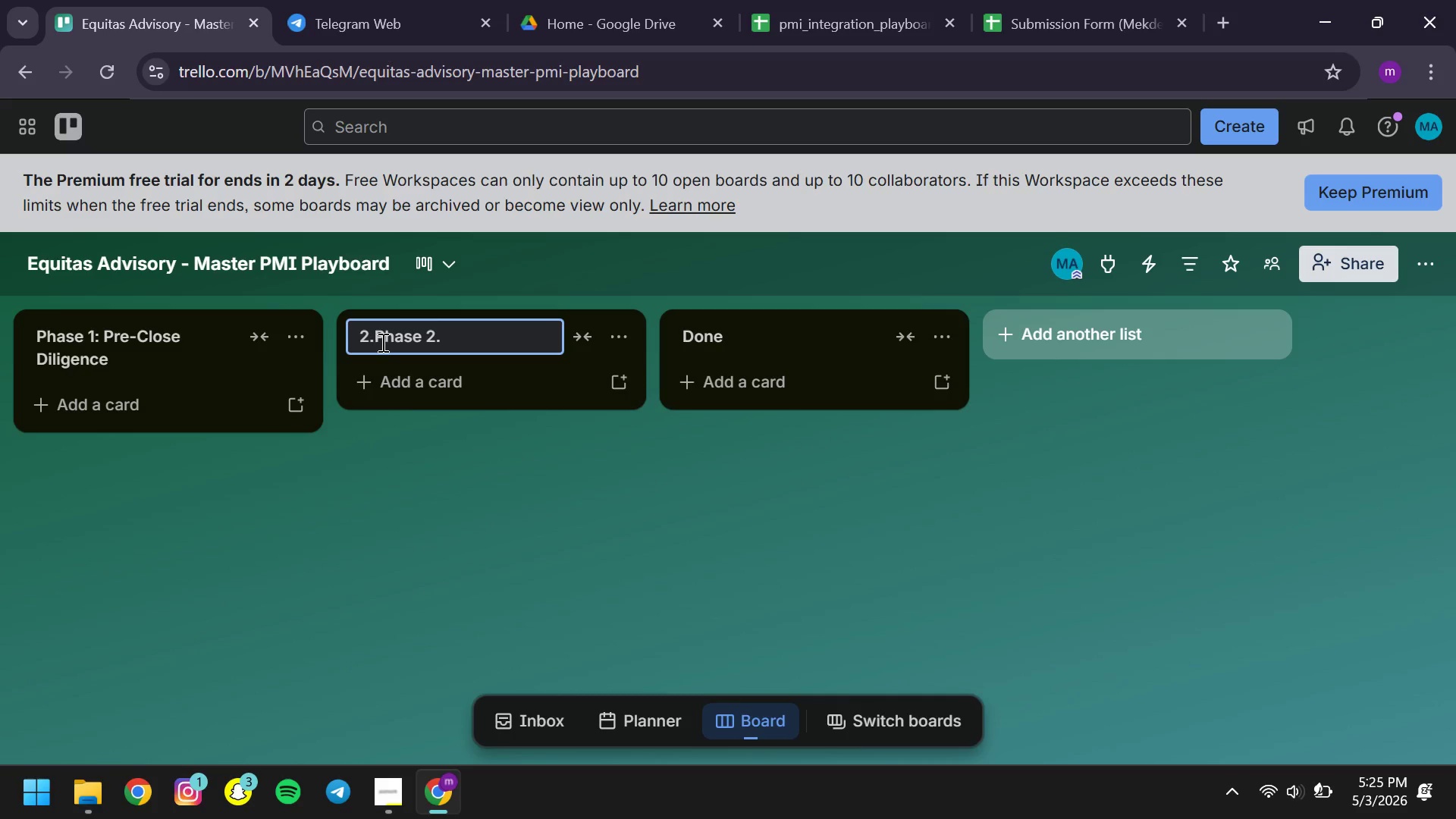 
key(Backspace)
 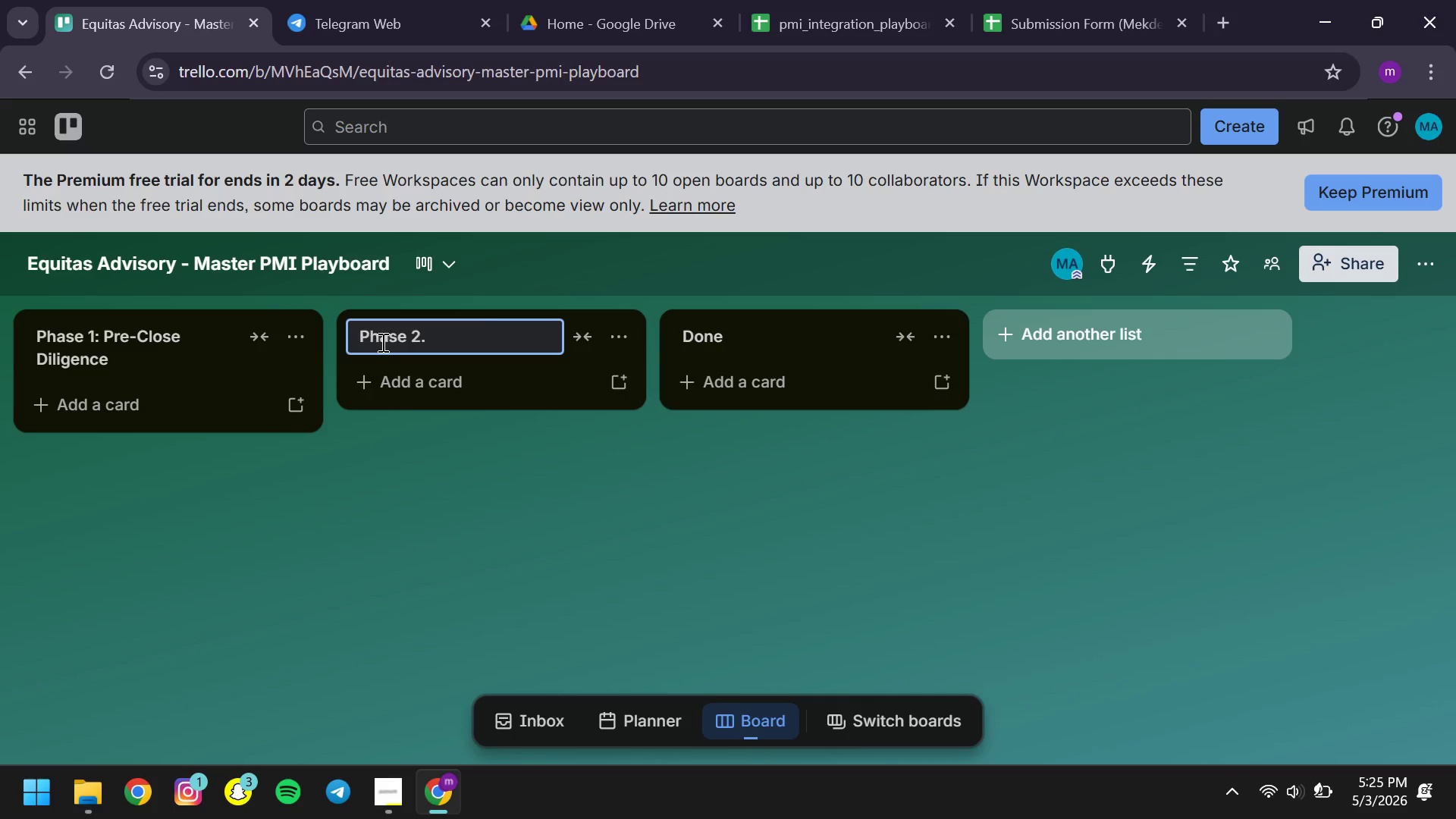 
key(Backspace)
 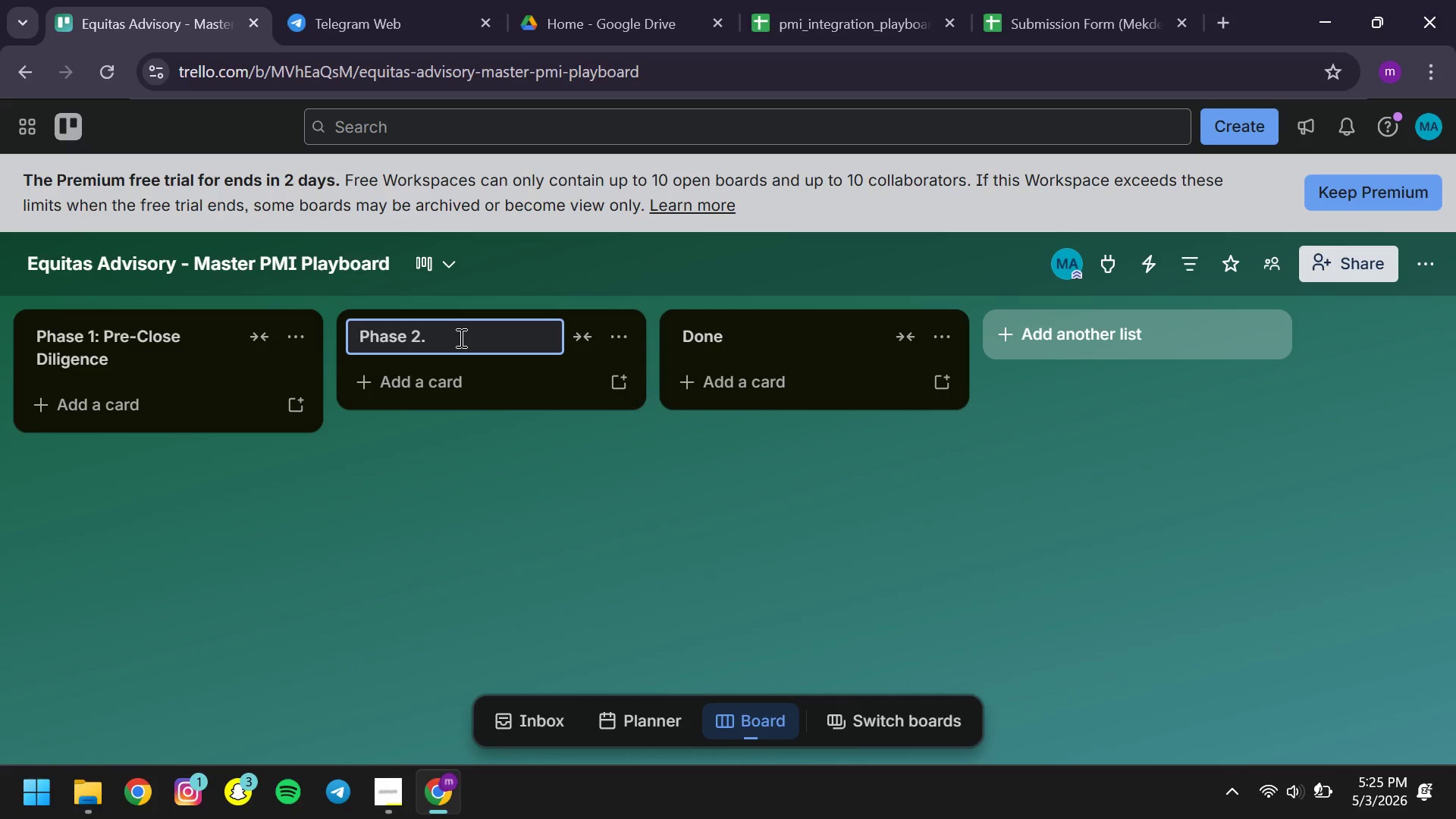 
left_click([460, 337])
 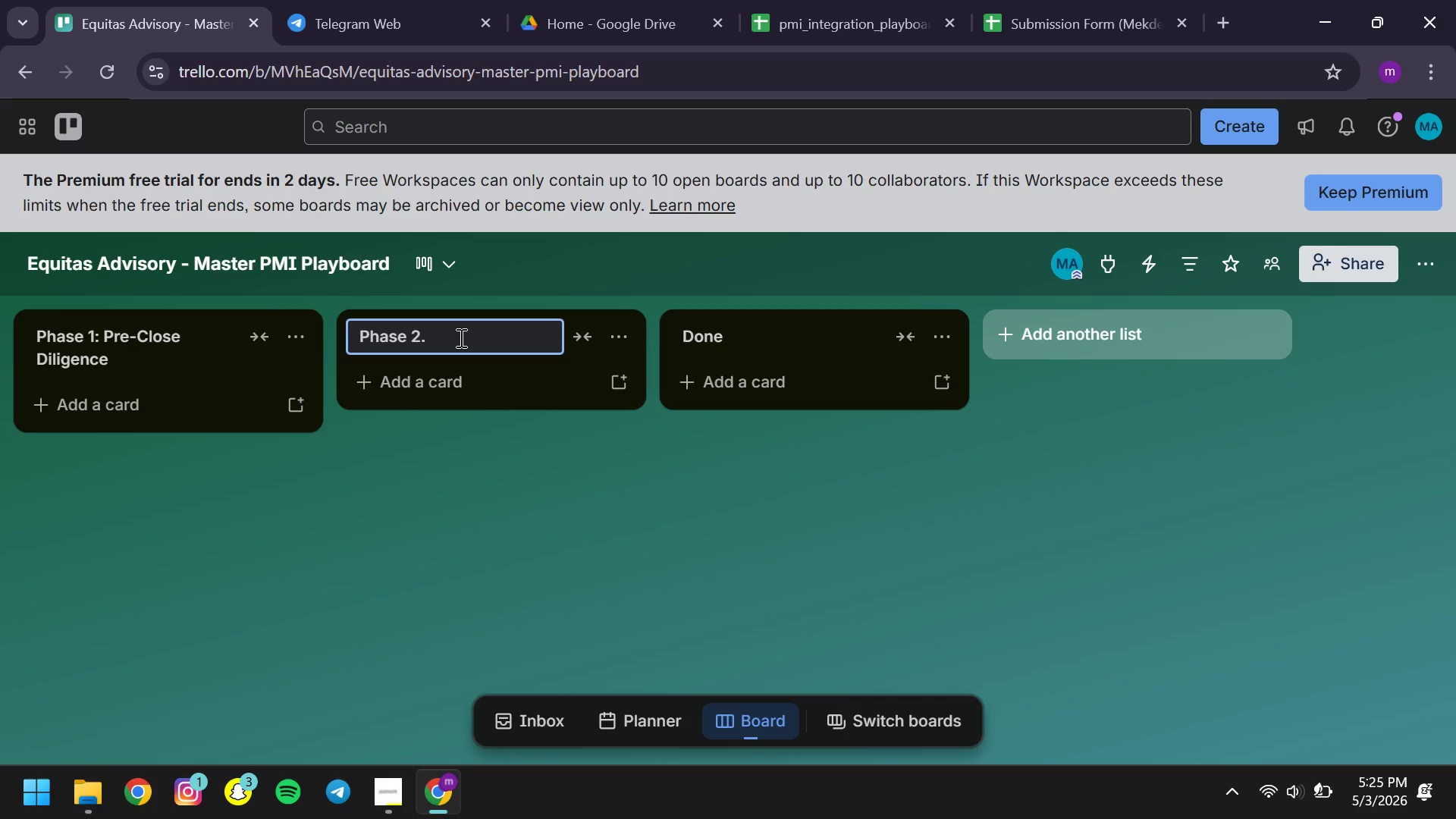 
key(Backspace)
key(Backspace)
type(: Day One Readiness )
 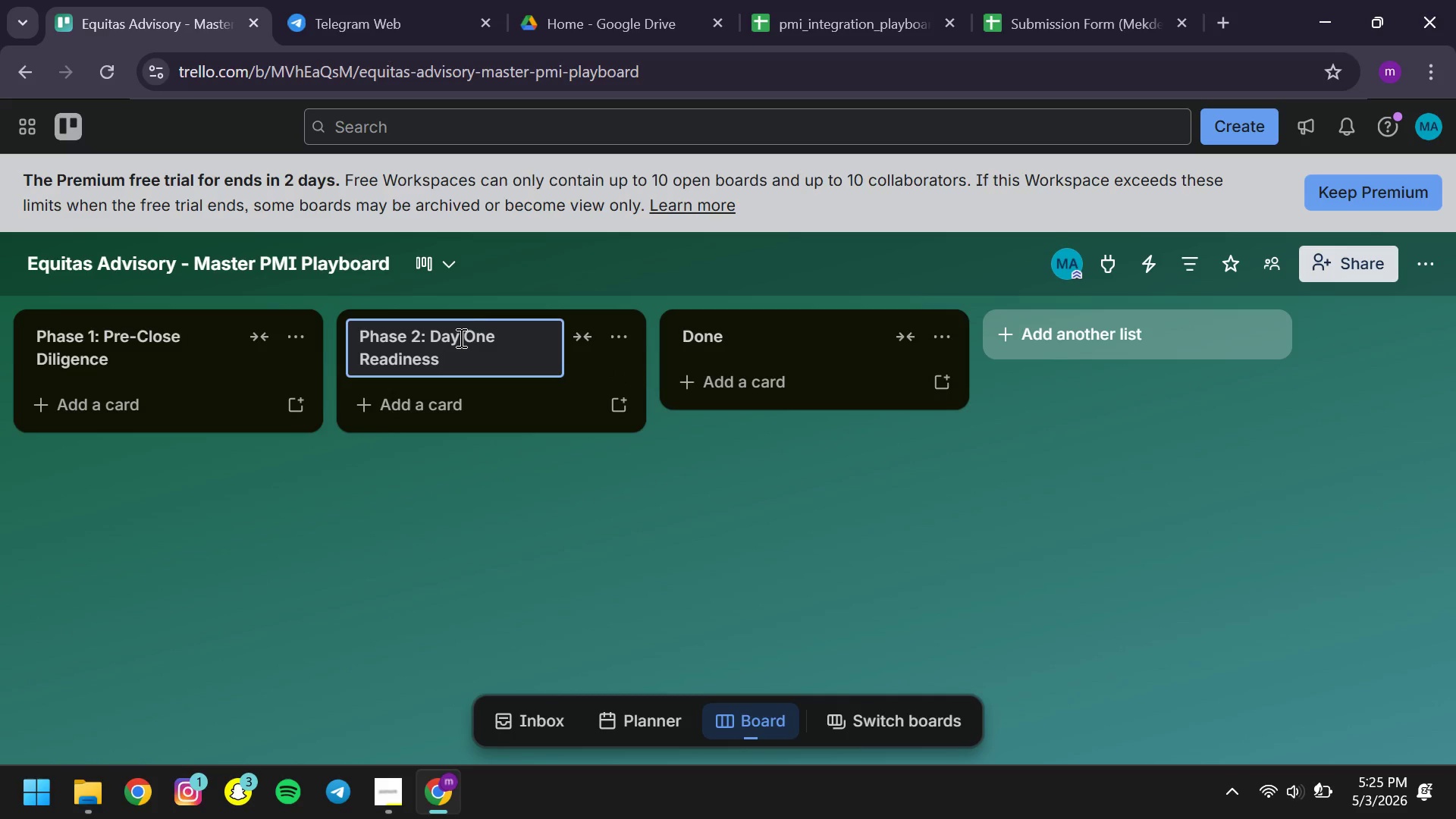 
left_click([774, 344])
 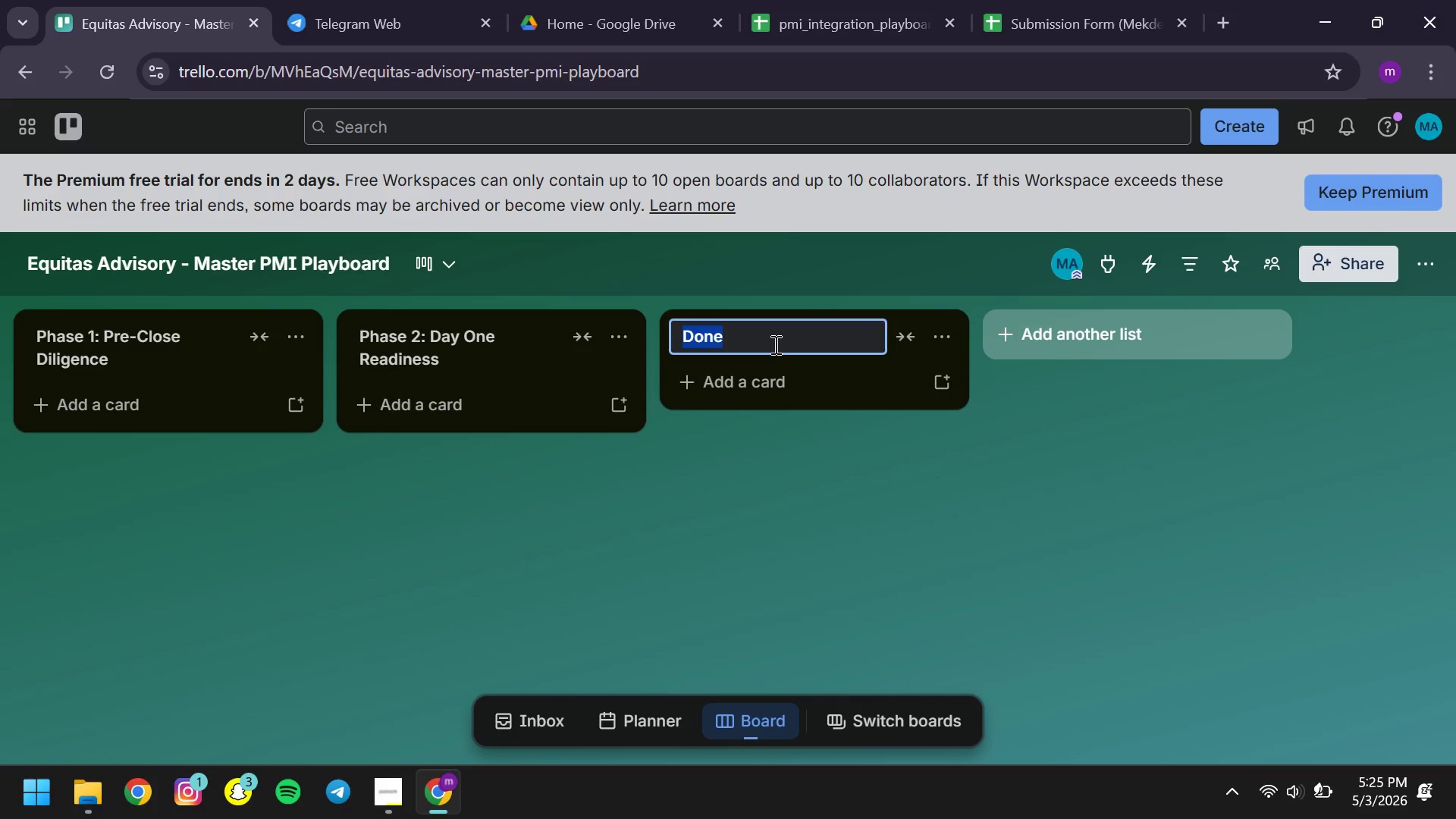 
type(Phase 3: )
 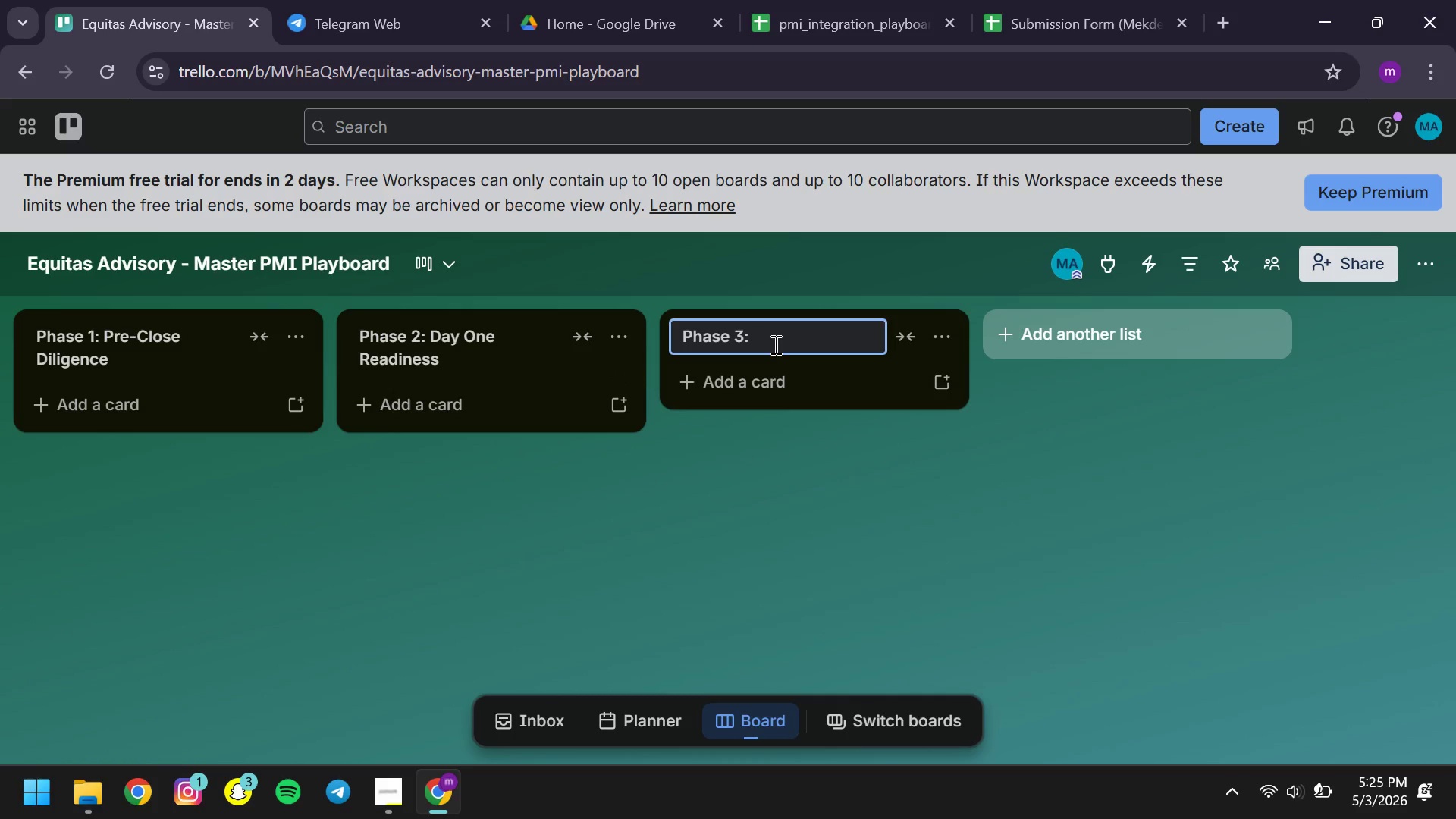 
wait(5.19)
 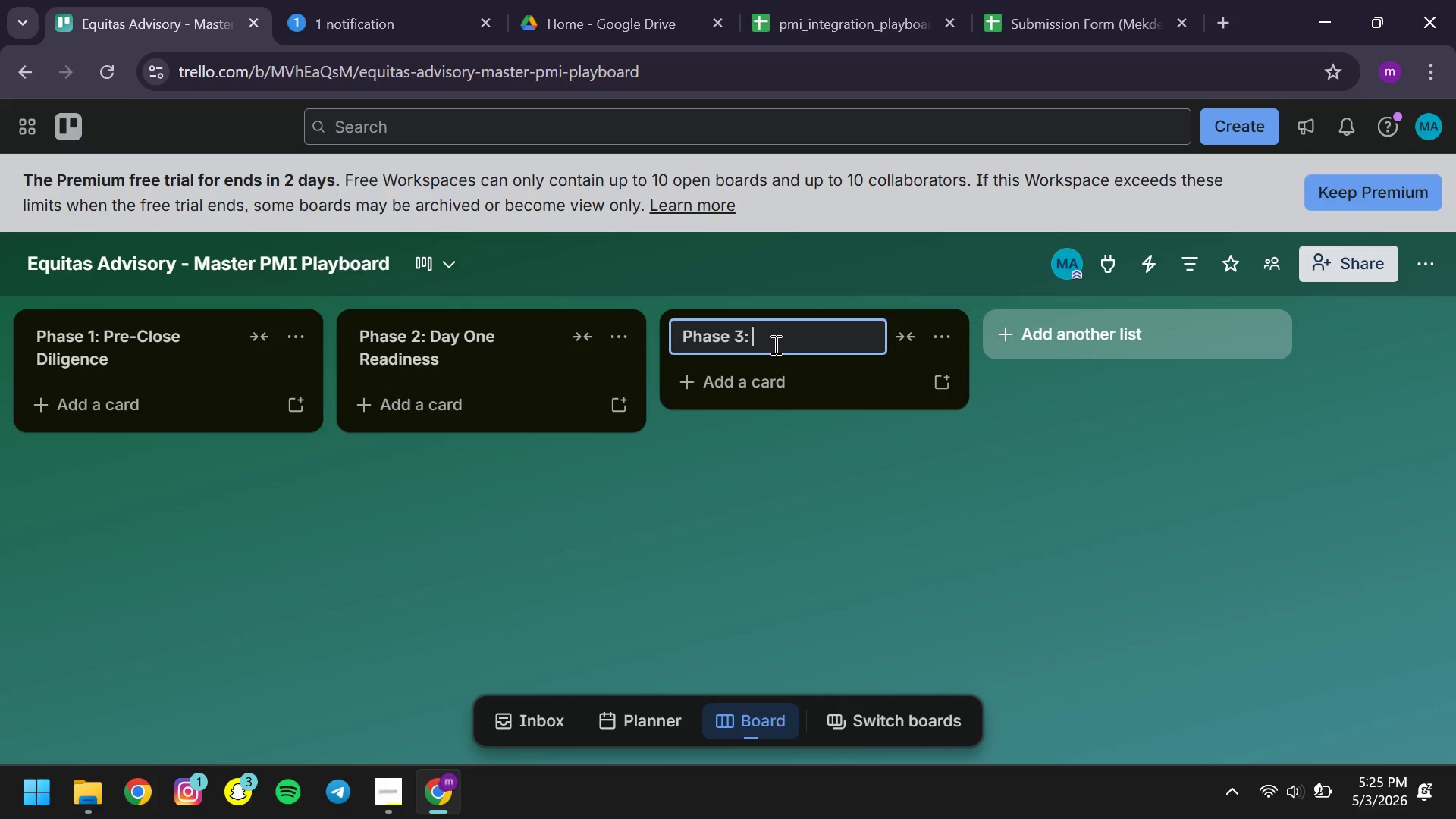 
type(IT & System )
key(Backspace)
type(s Migration )
 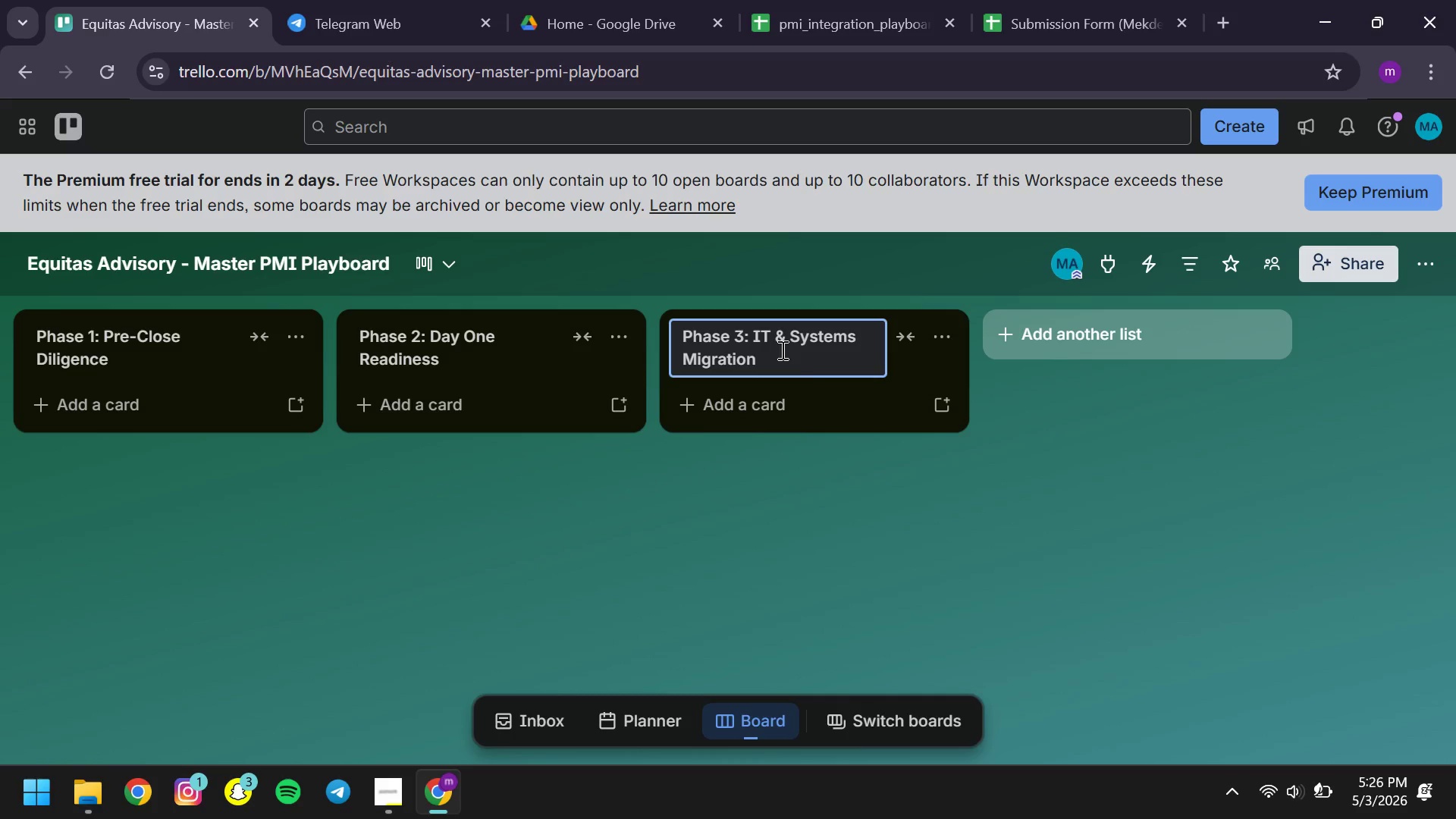 
left_click([1056, 332])
 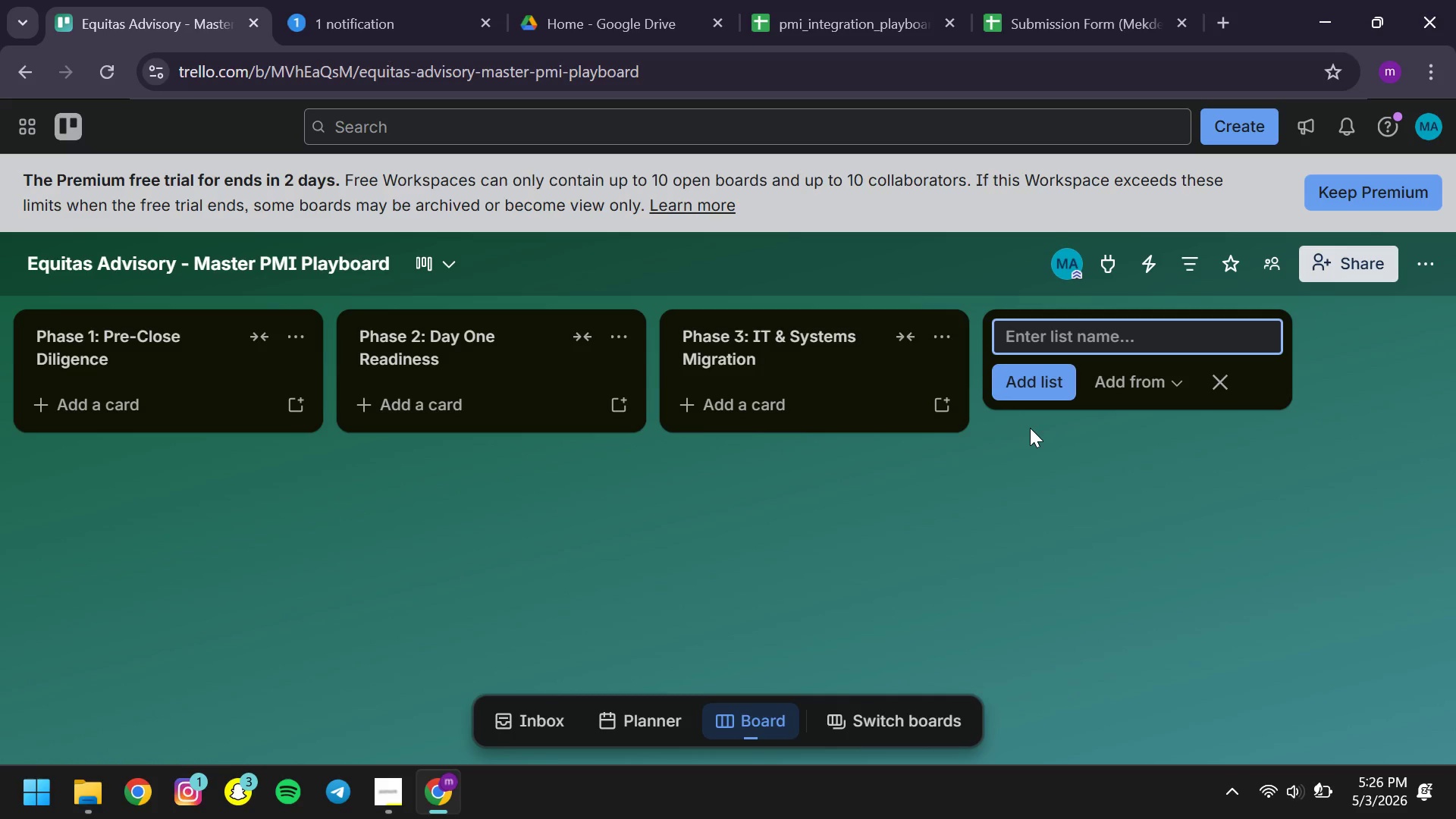 
wait(21.86)
 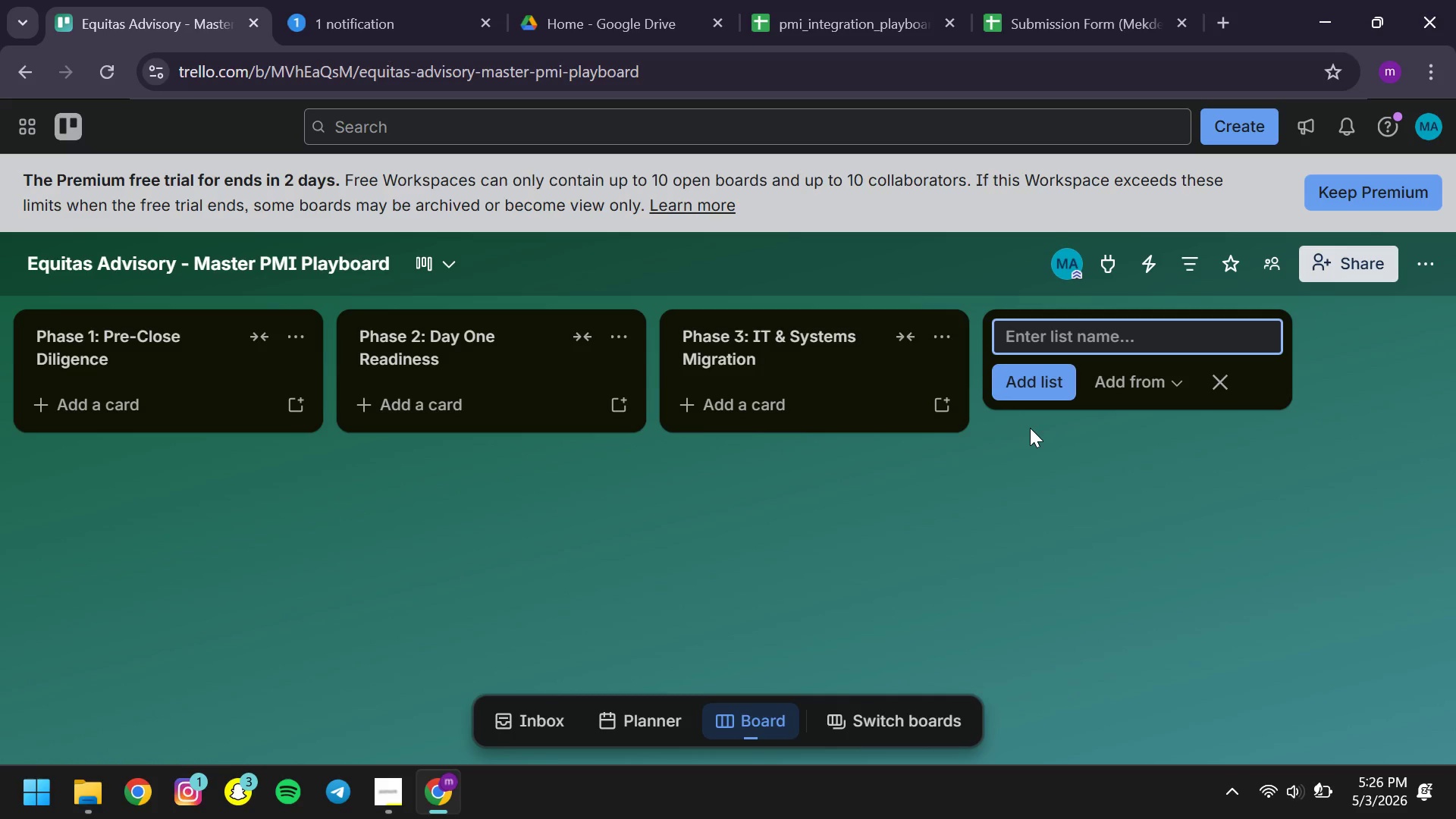 
type(Phase 4: HR & Cultural Alignment )
 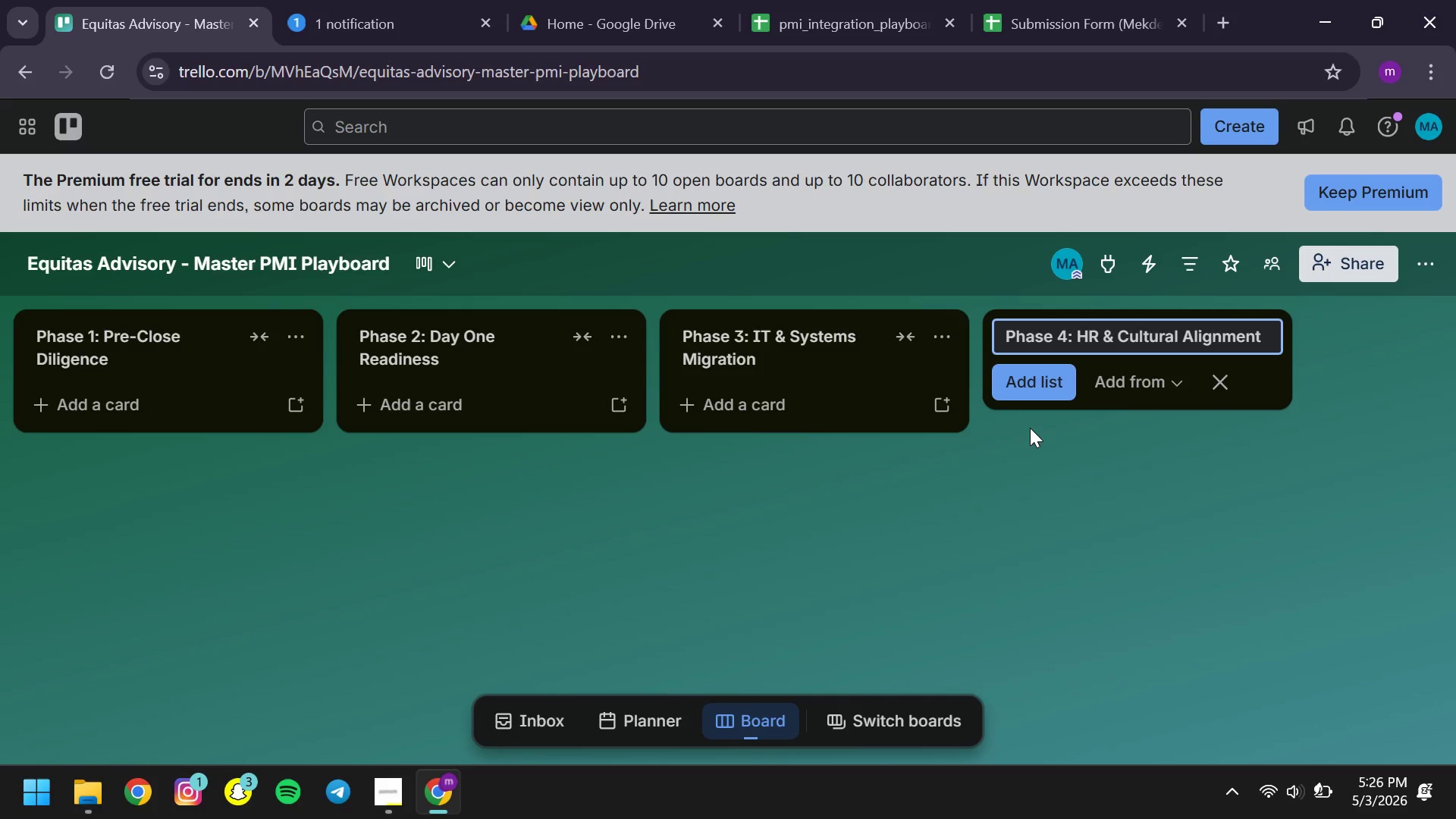 
left_click([1010, 387])
 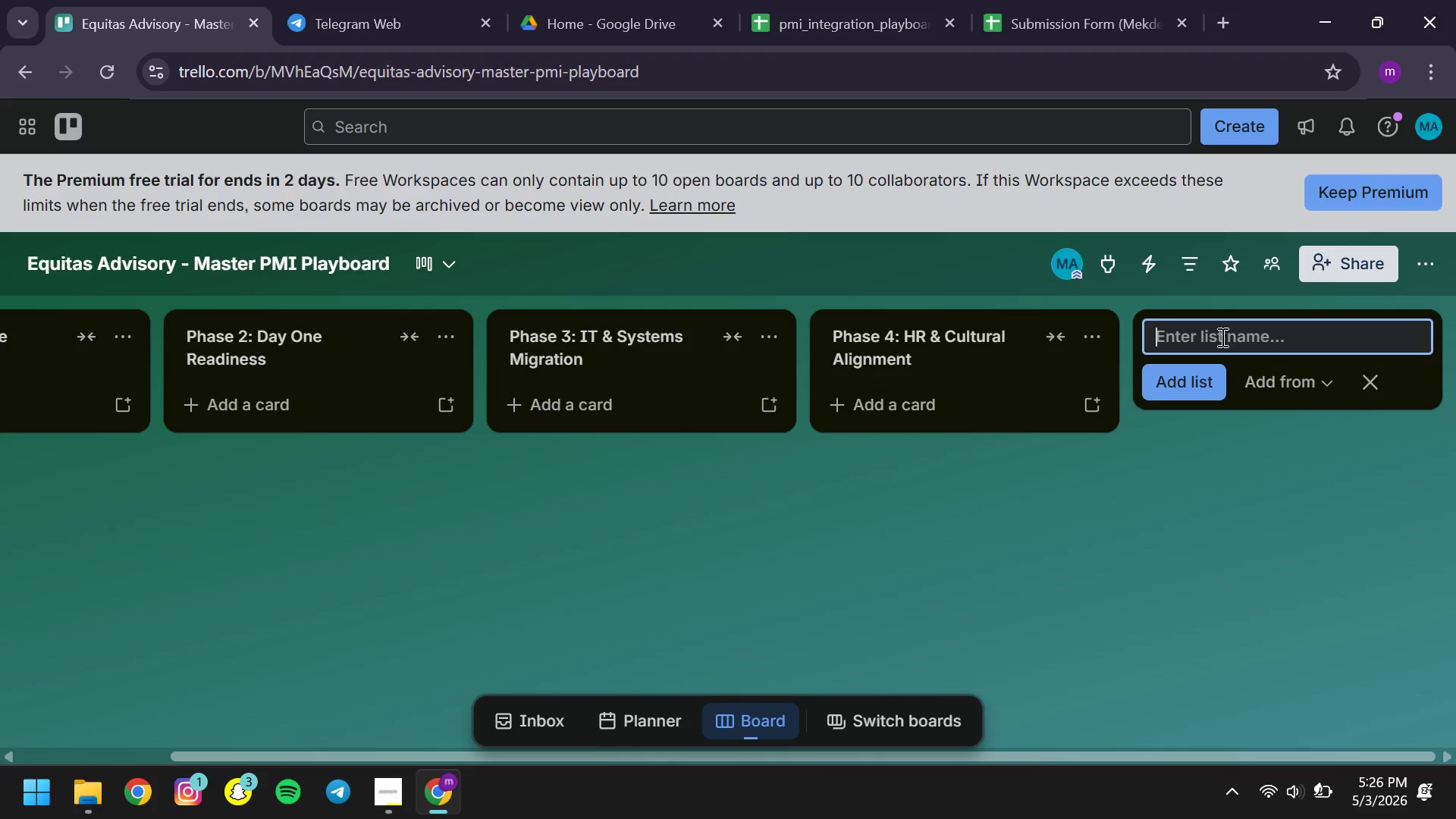 
left_click([1218, 337])
 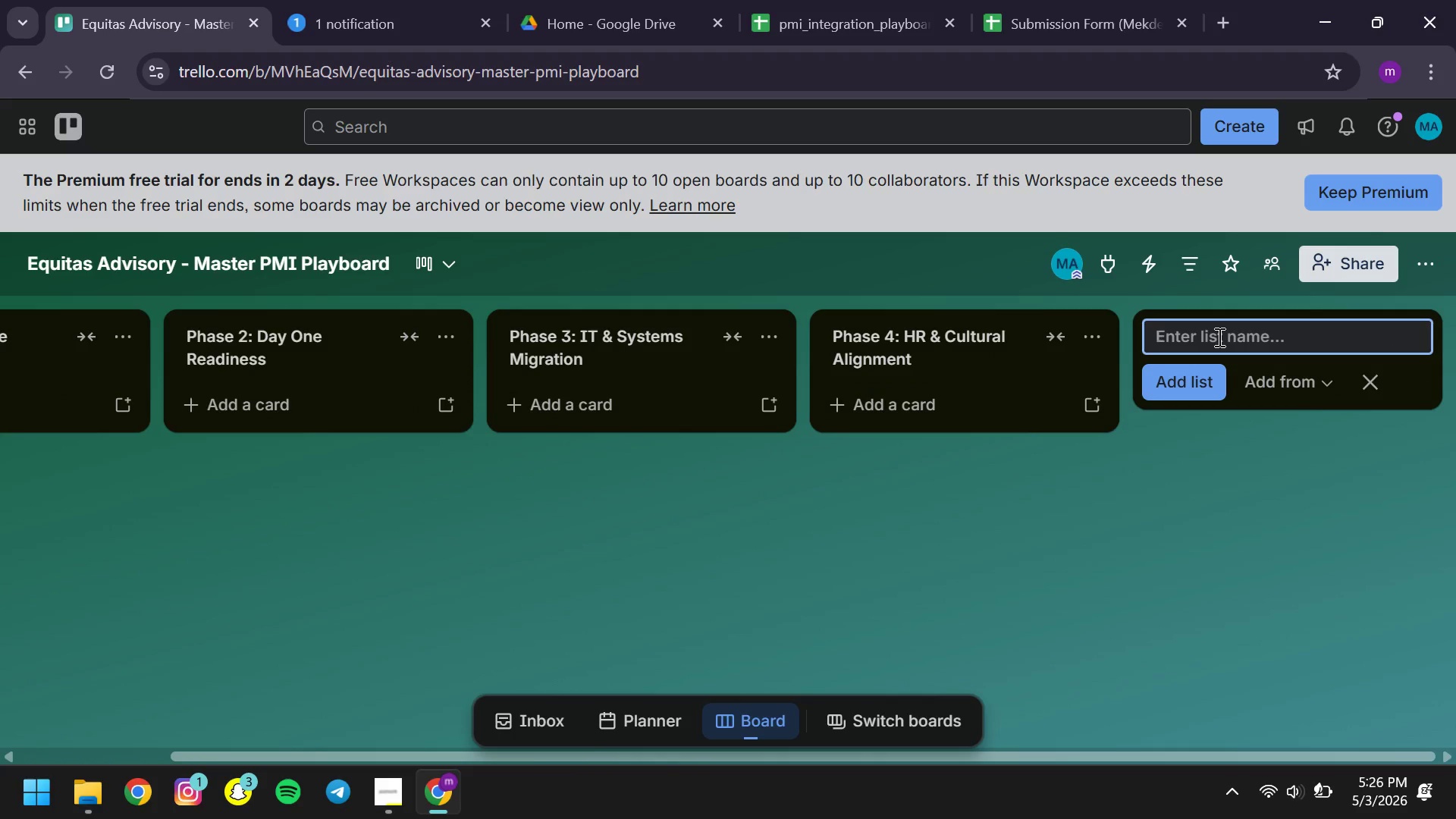 
type(Phase 5: )
 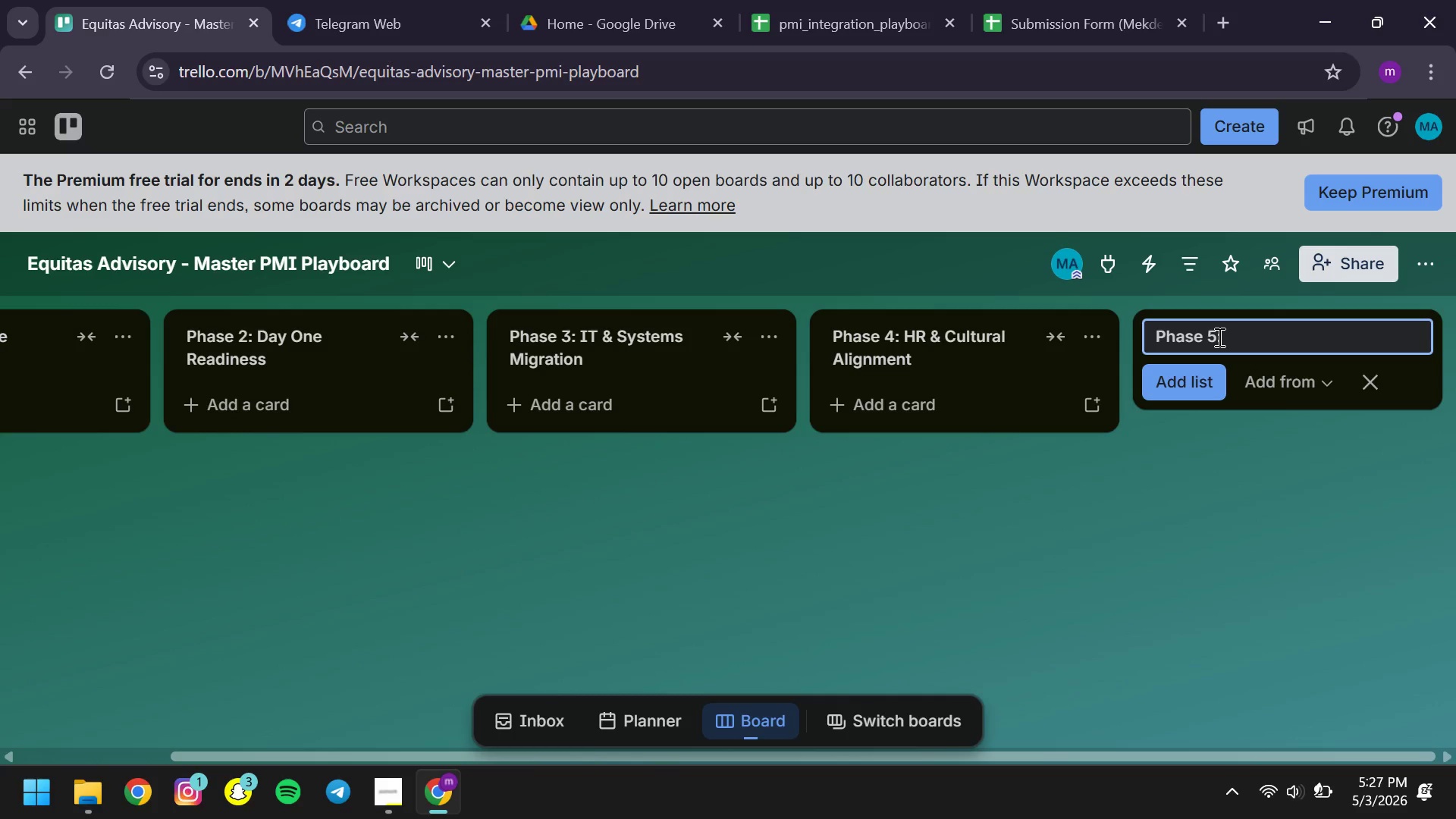 
type(Operational Synergies )
 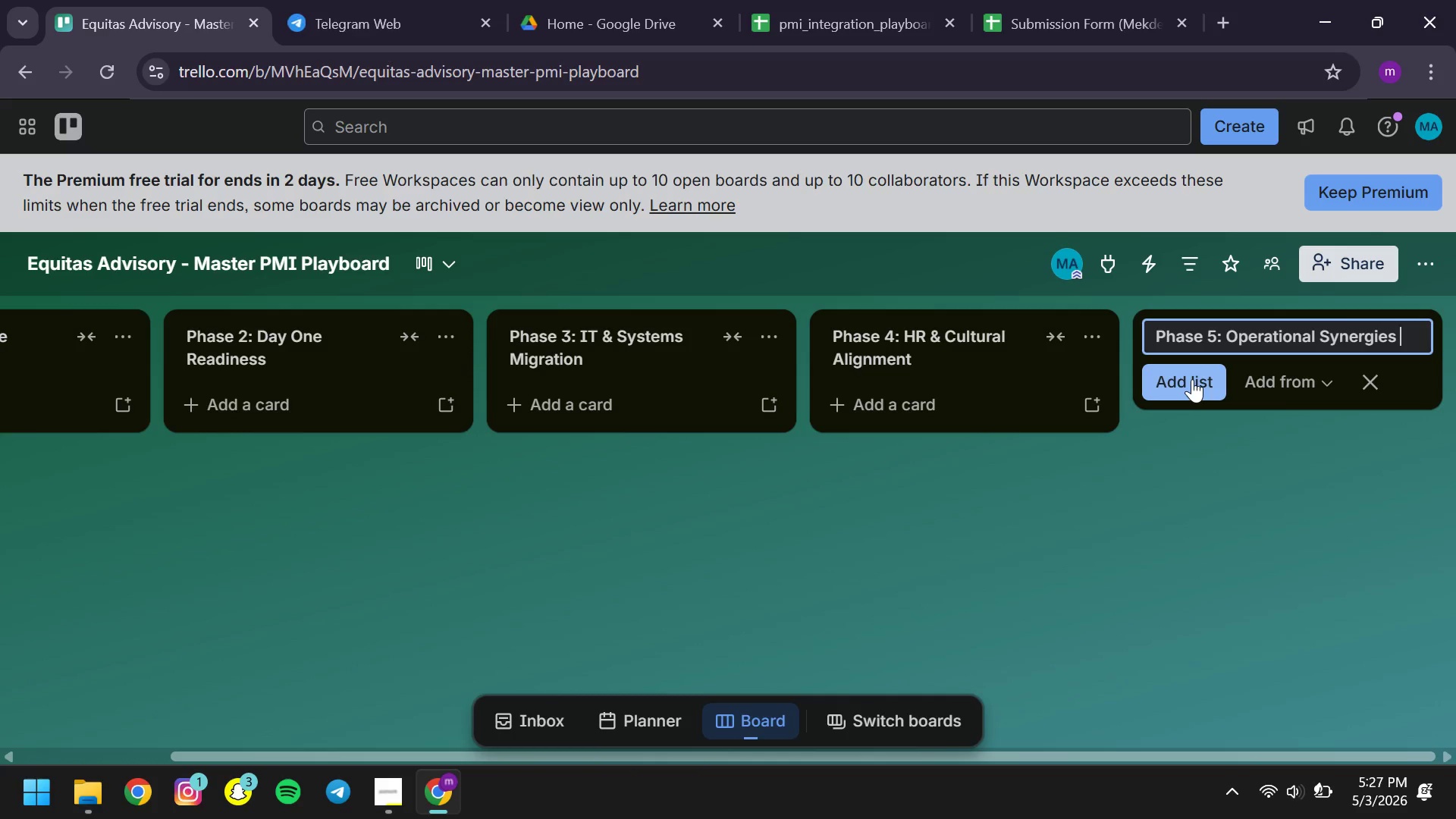 
left_click([1192, 379])
 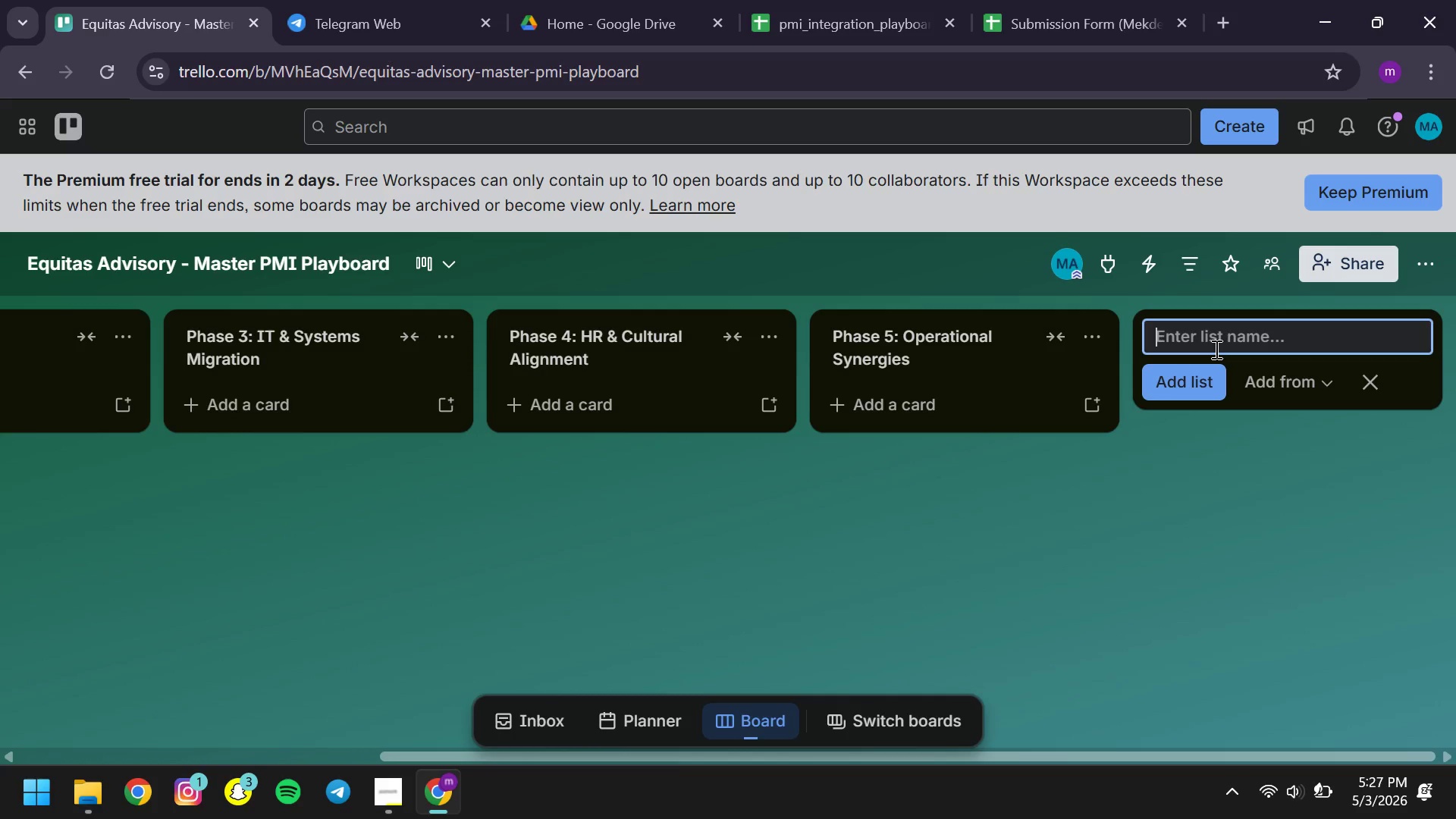 
type(Archive / Completed )
 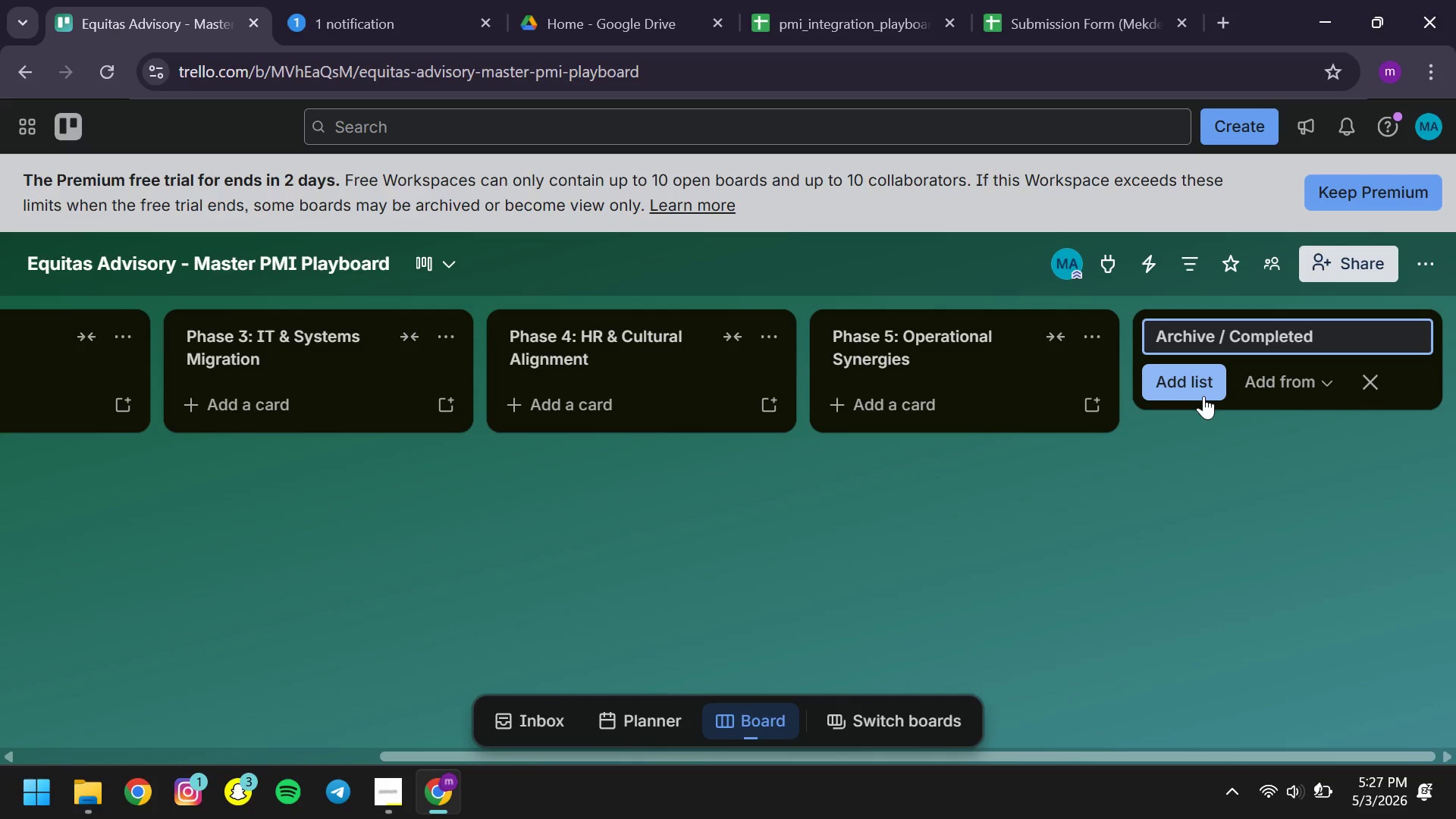 
left_click([1203, 396])
 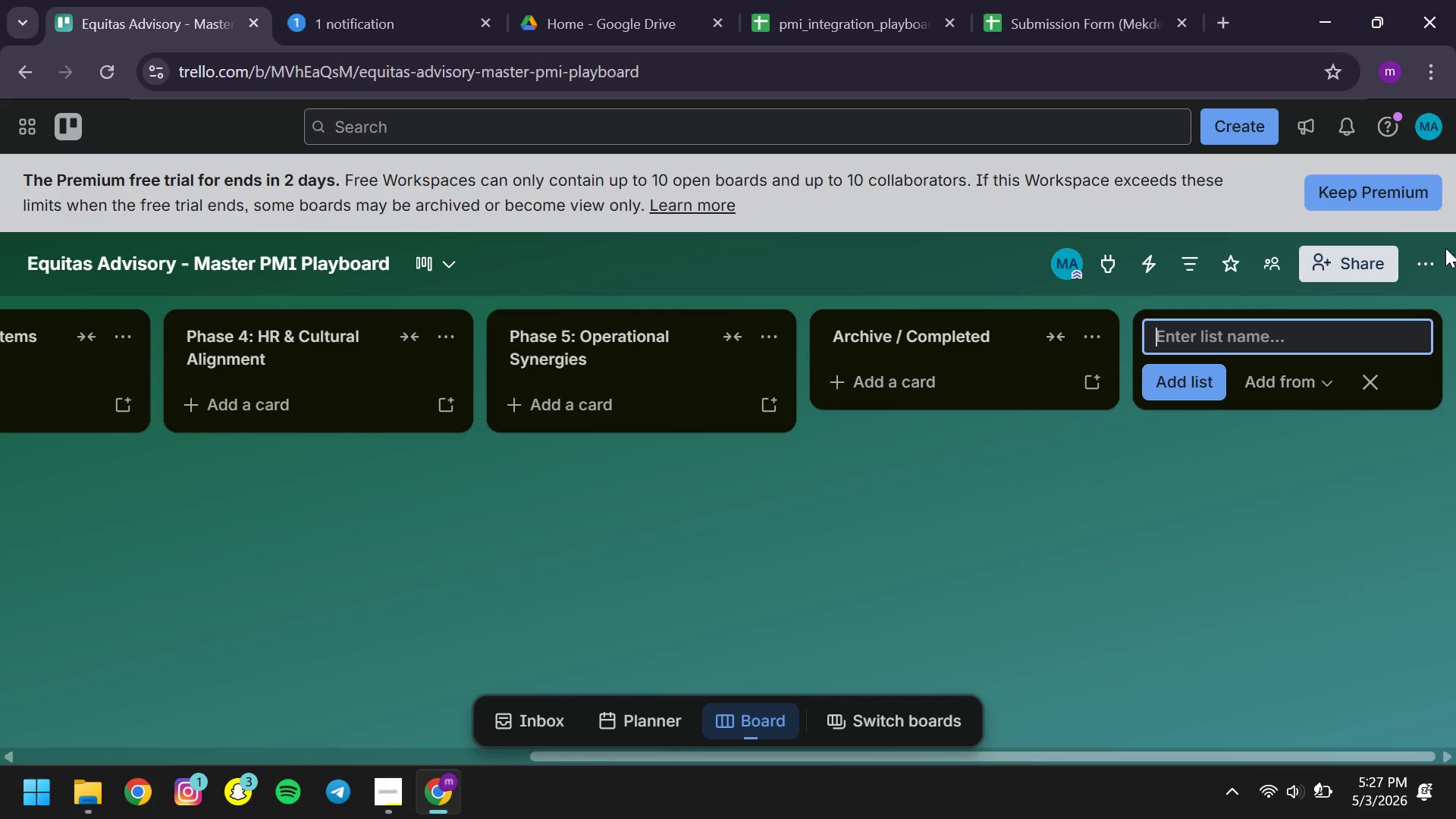 
left_click([1429, 266])
 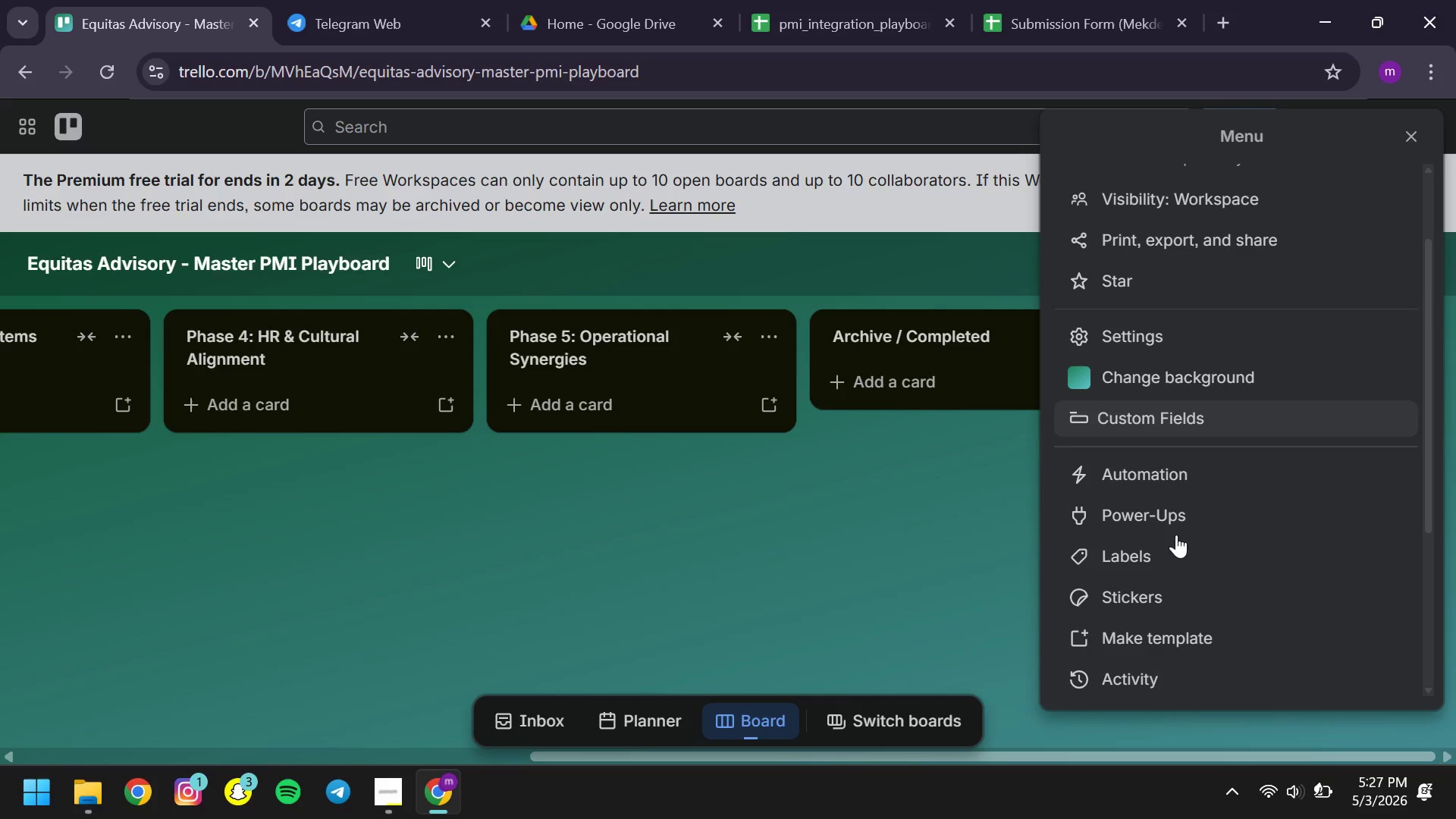 
left_click([1179, 549])
 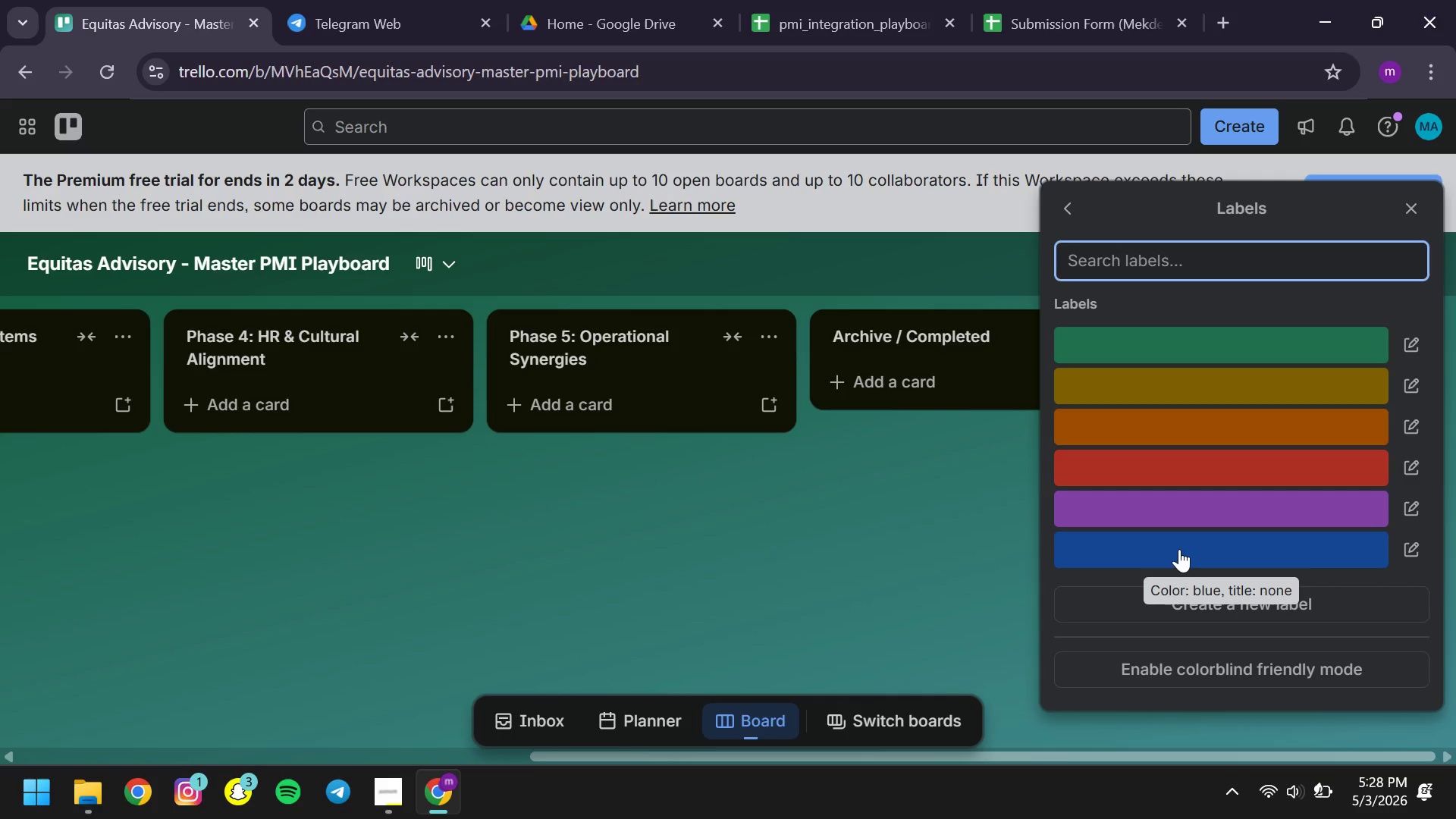 
wait(34.44)
 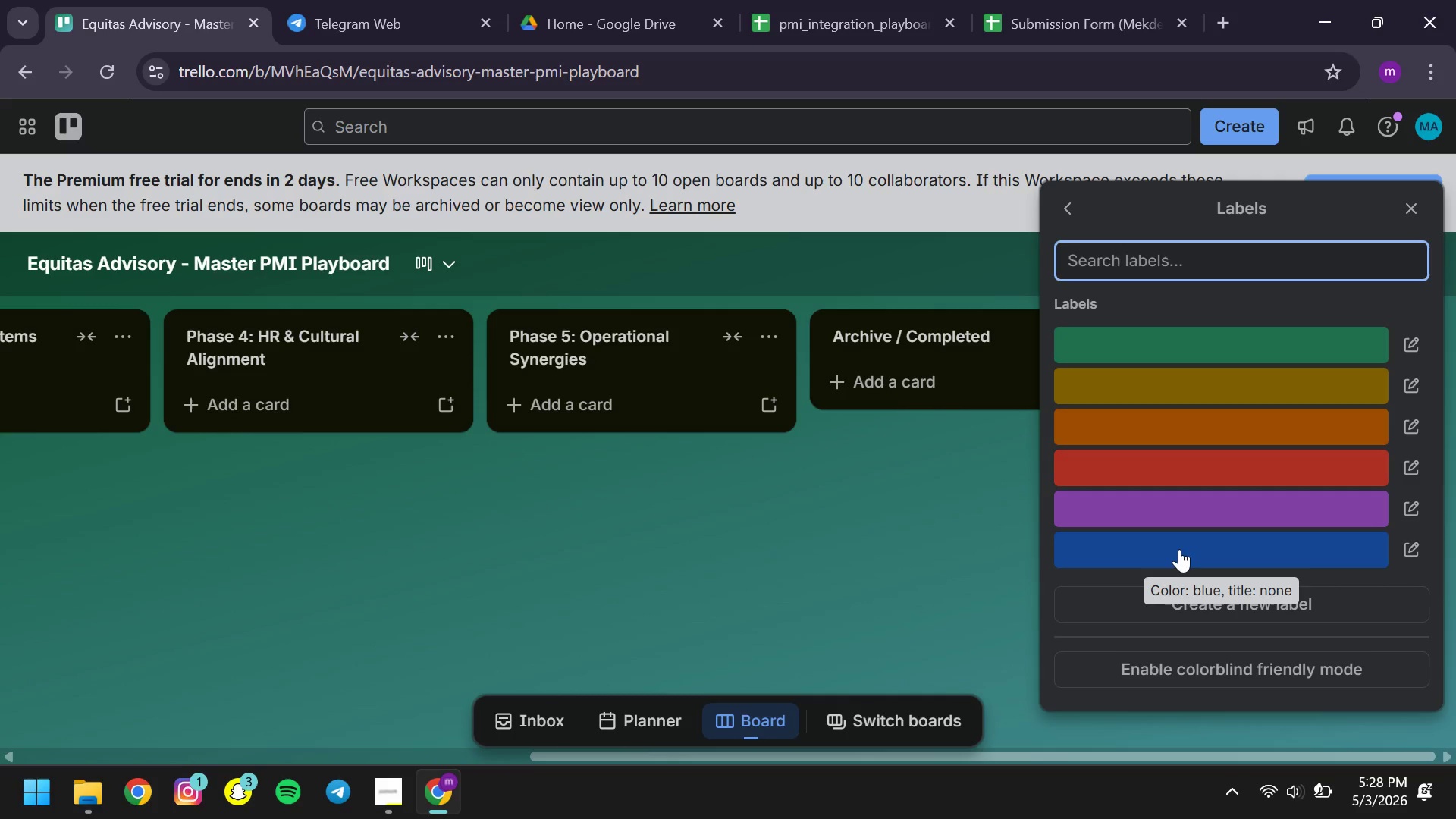 
left_click([1407, 350])
 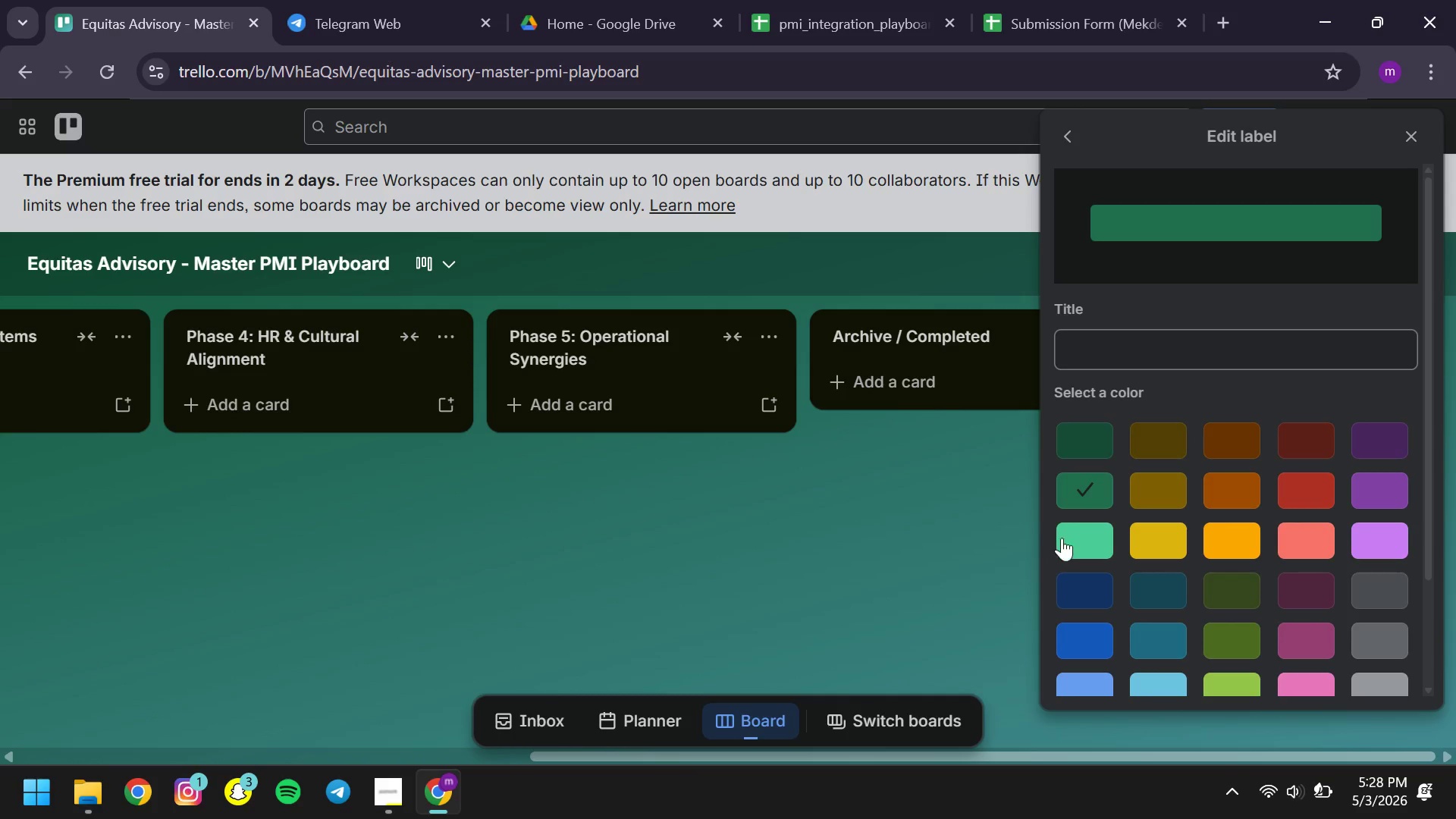 
left_click([1065, 538])
 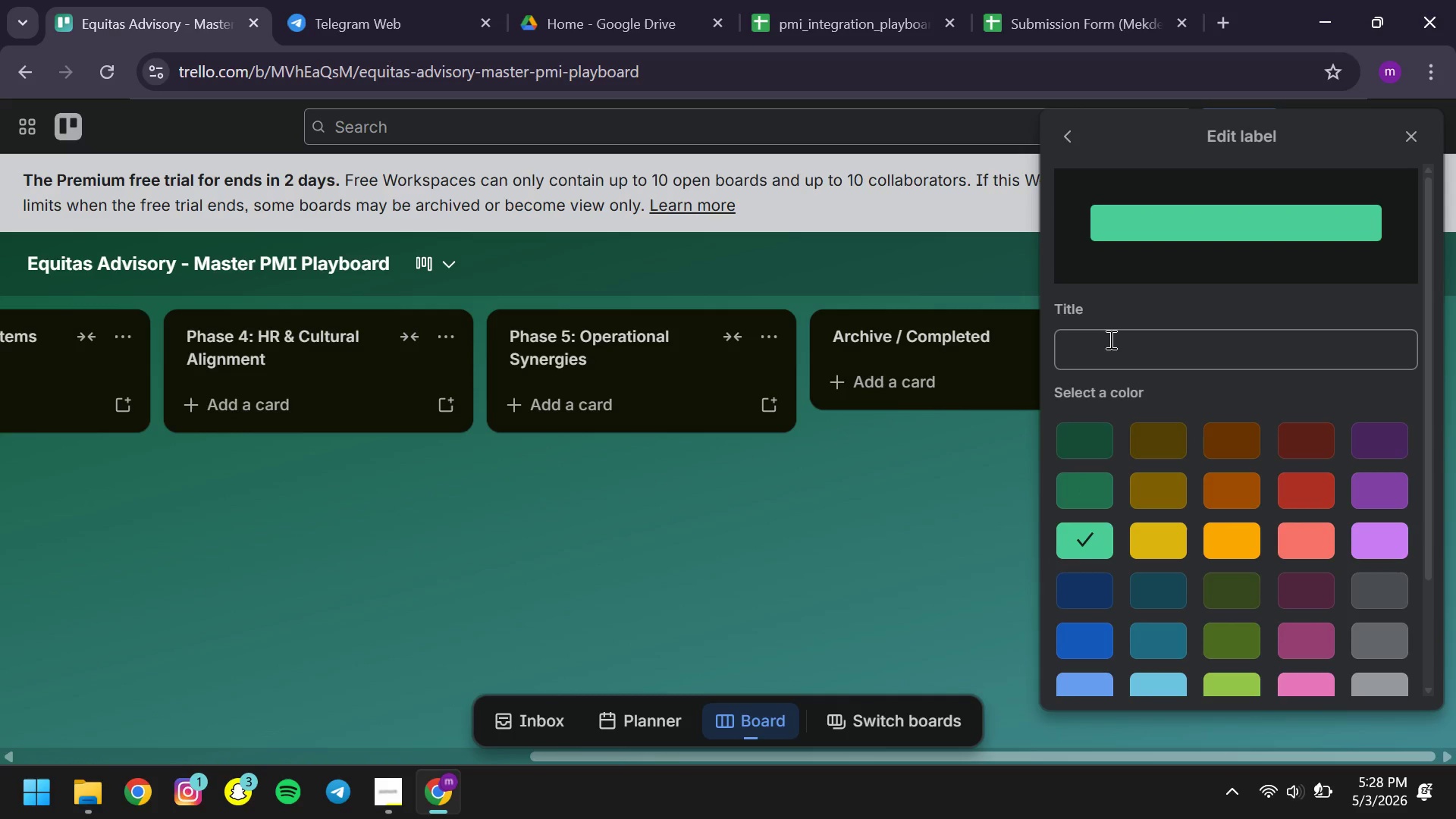 
left_click([1109, 339])
 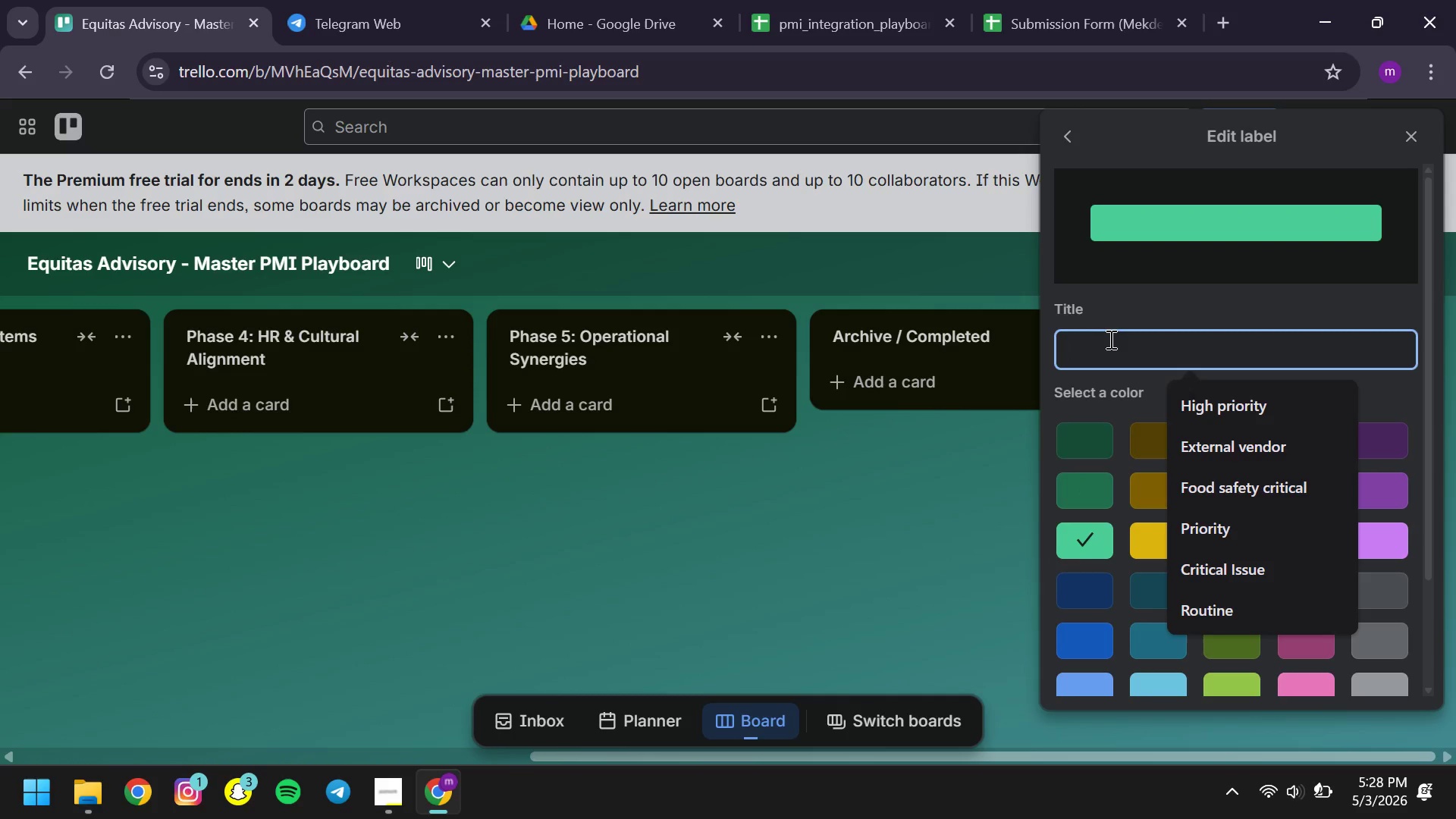 
type(Sucess )
 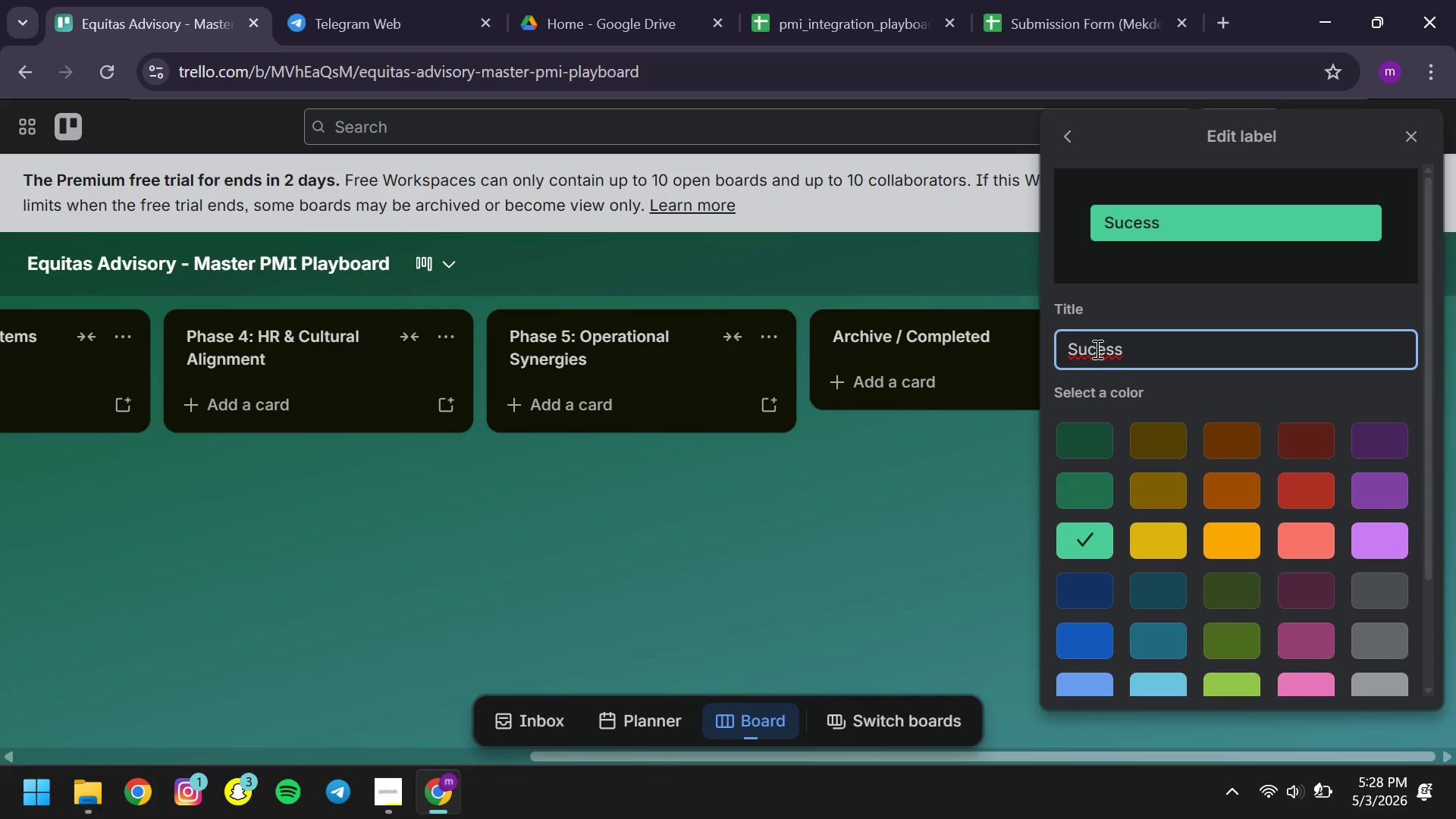 
left_click([1096, 349])
 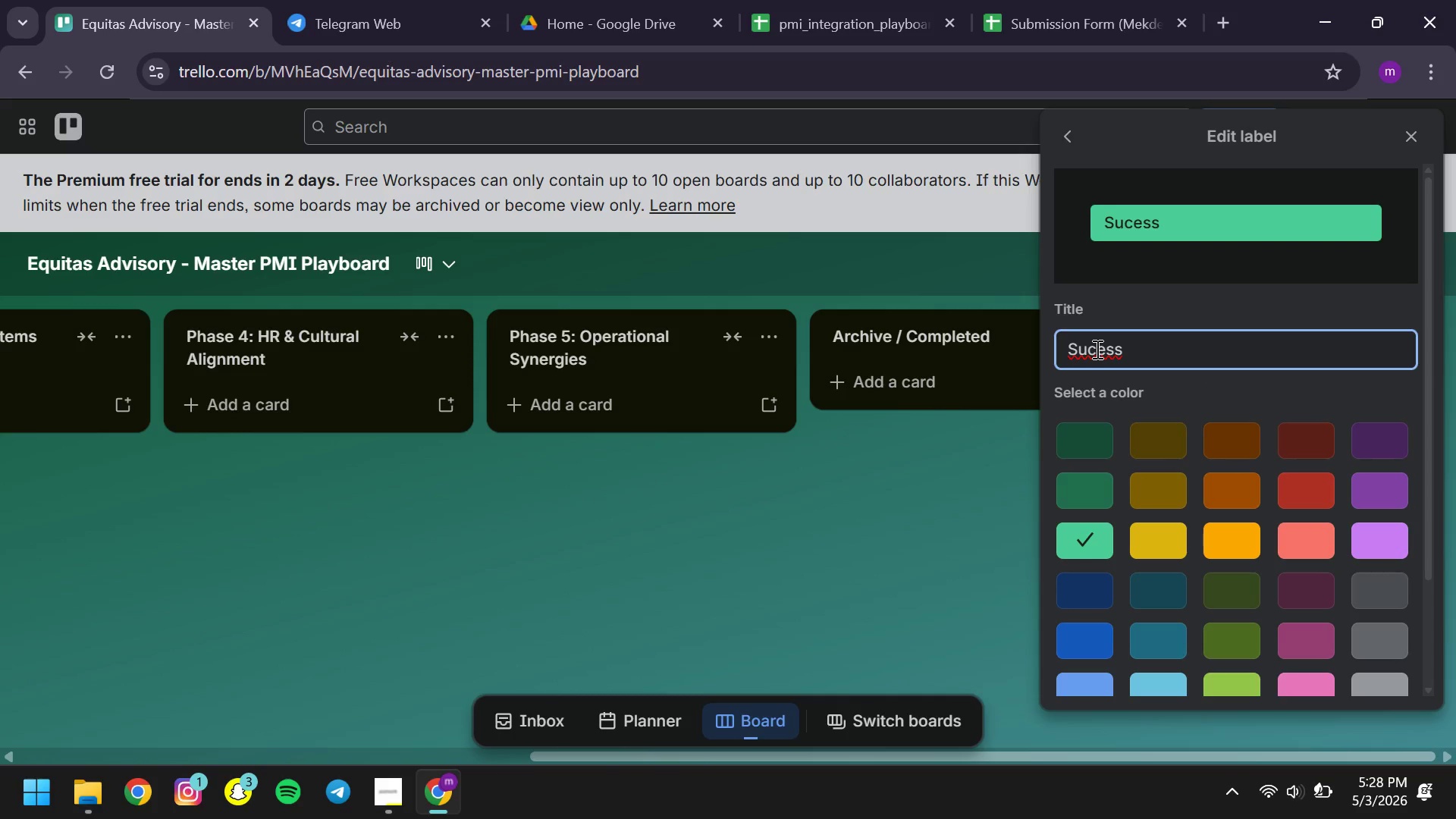 
key(C)
 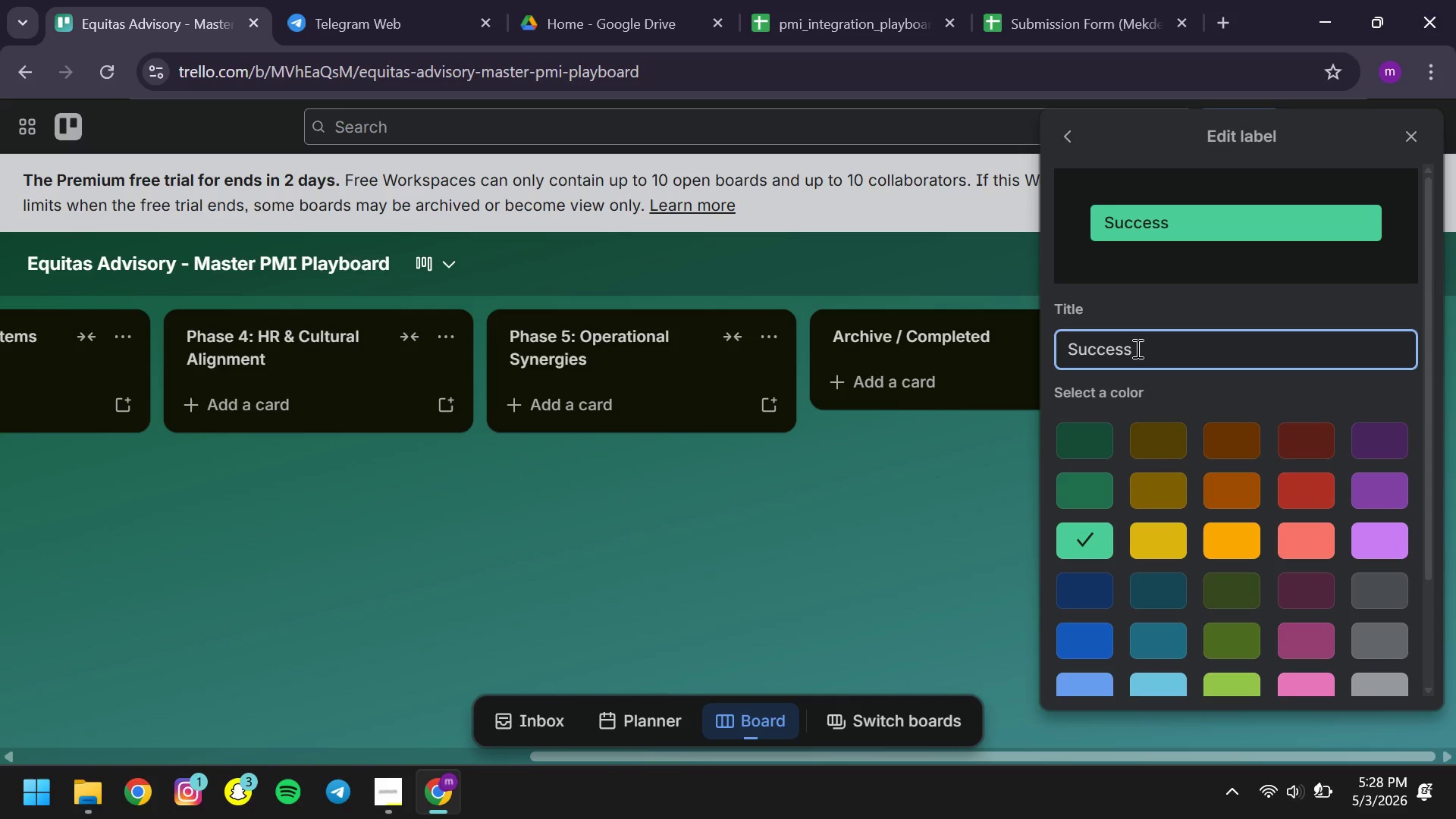 
left_click([1136, 348])
 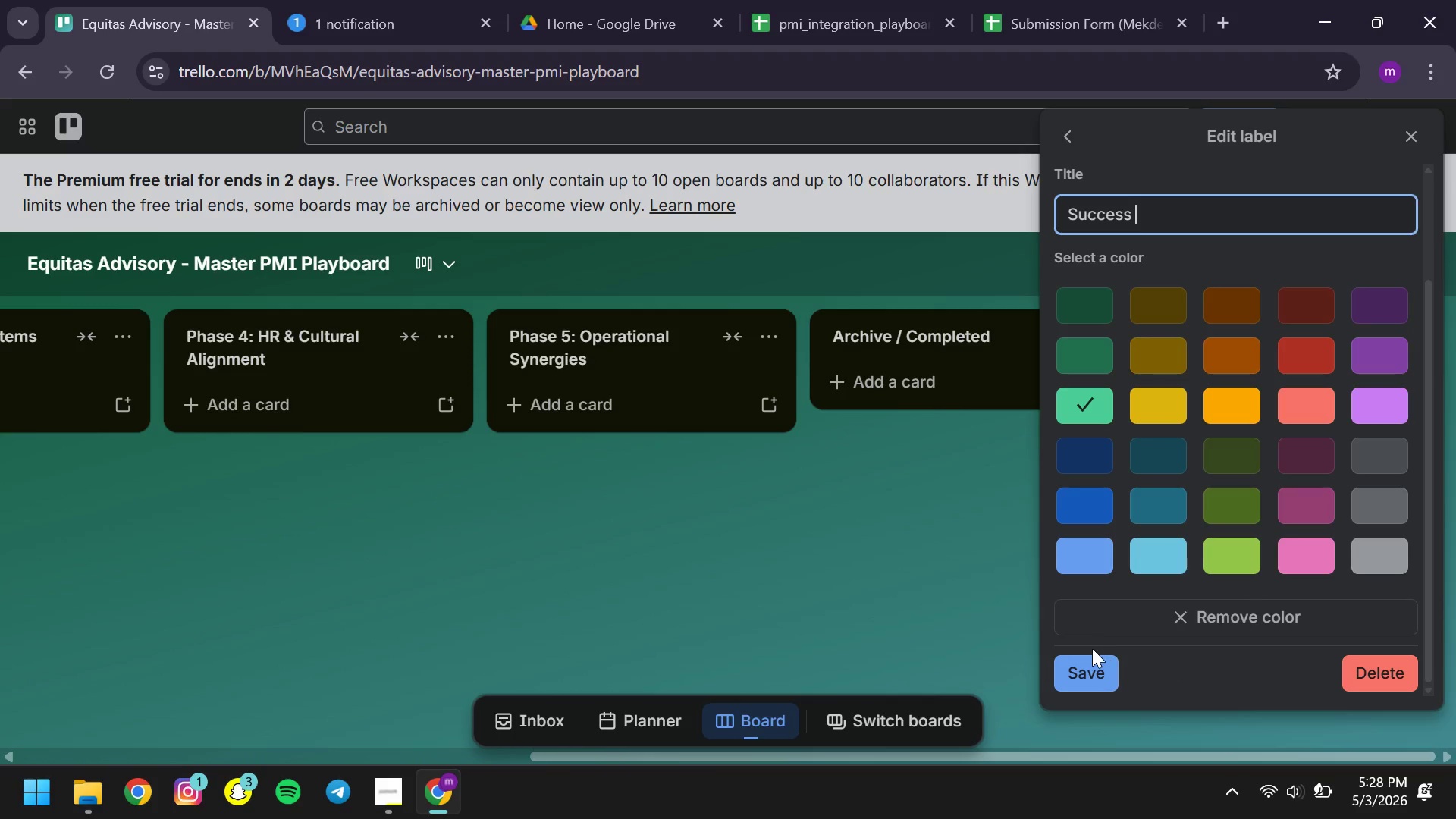 
left_click([1092, 648])
 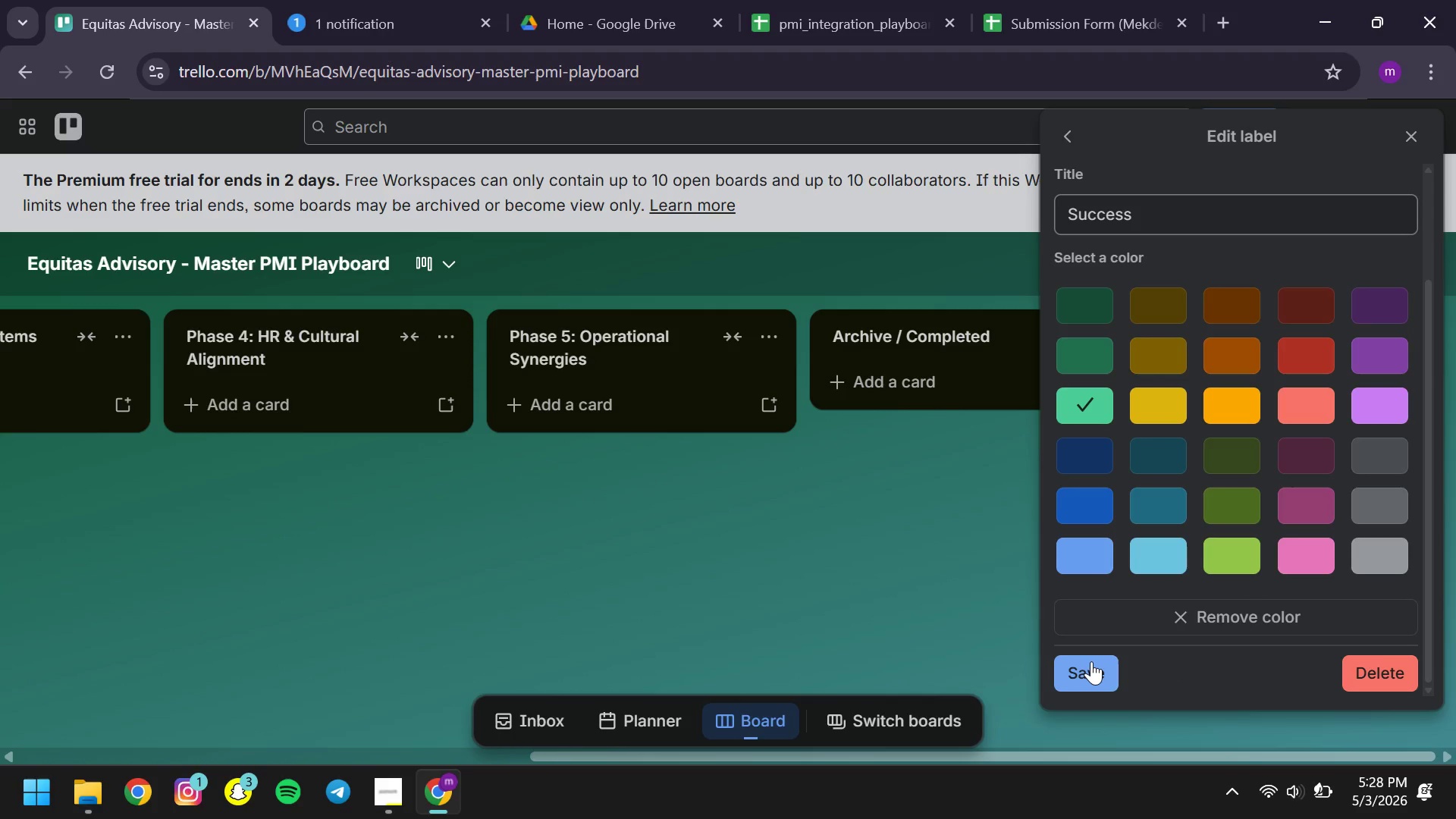 
left_click([1091, 662])
 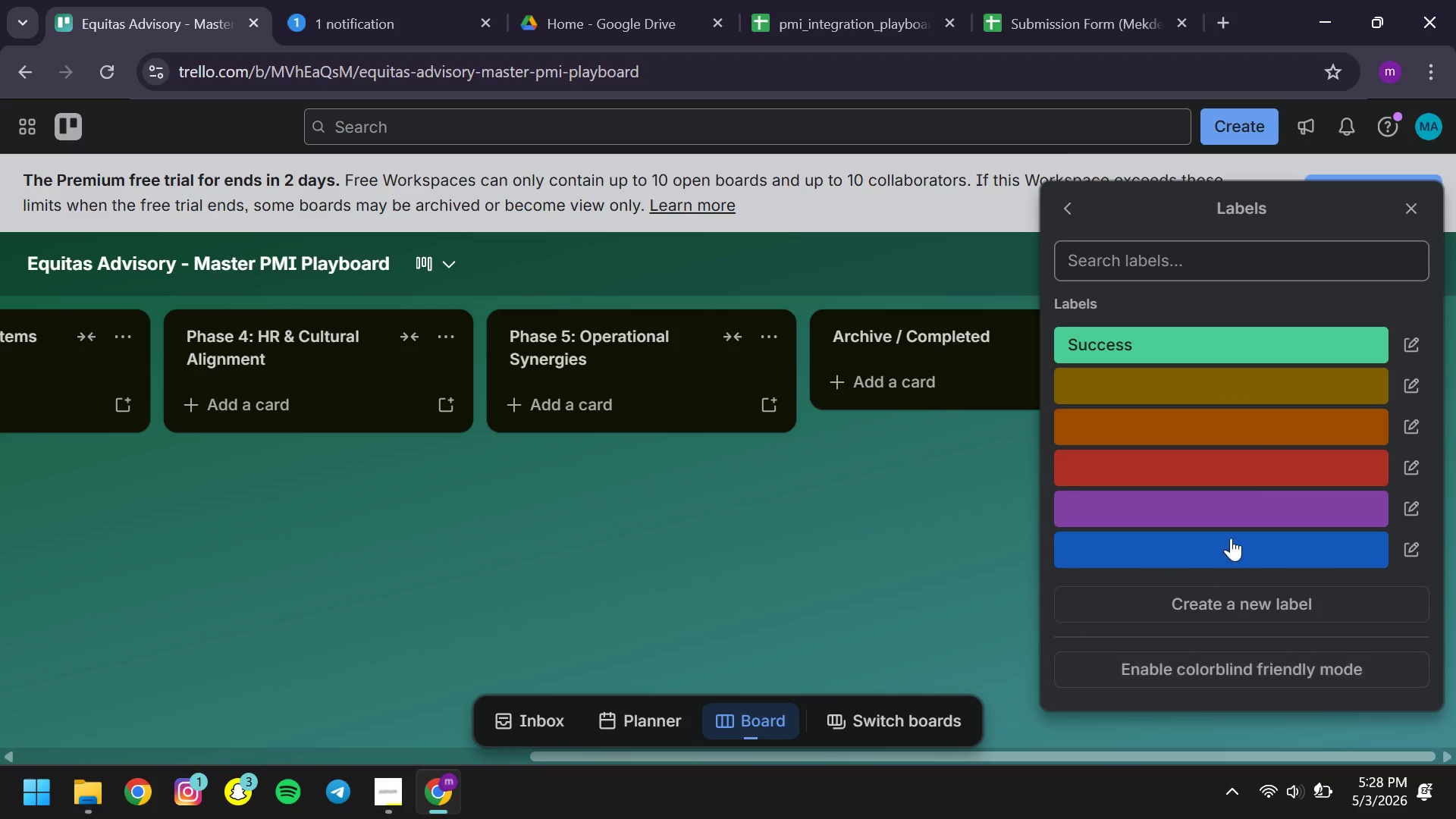 
mouse_move([1200, 370])
 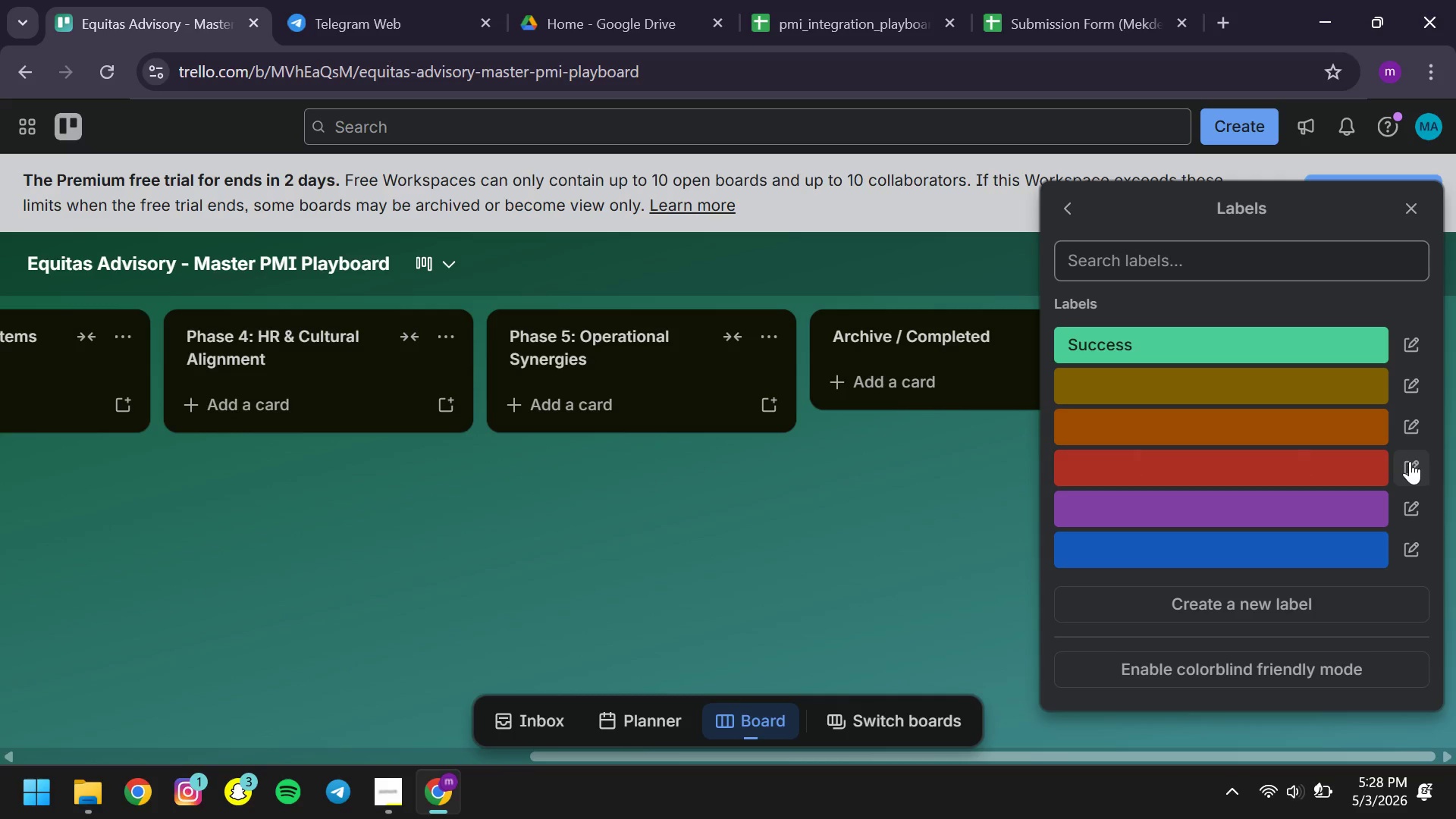 
left_click([1410, 461])
 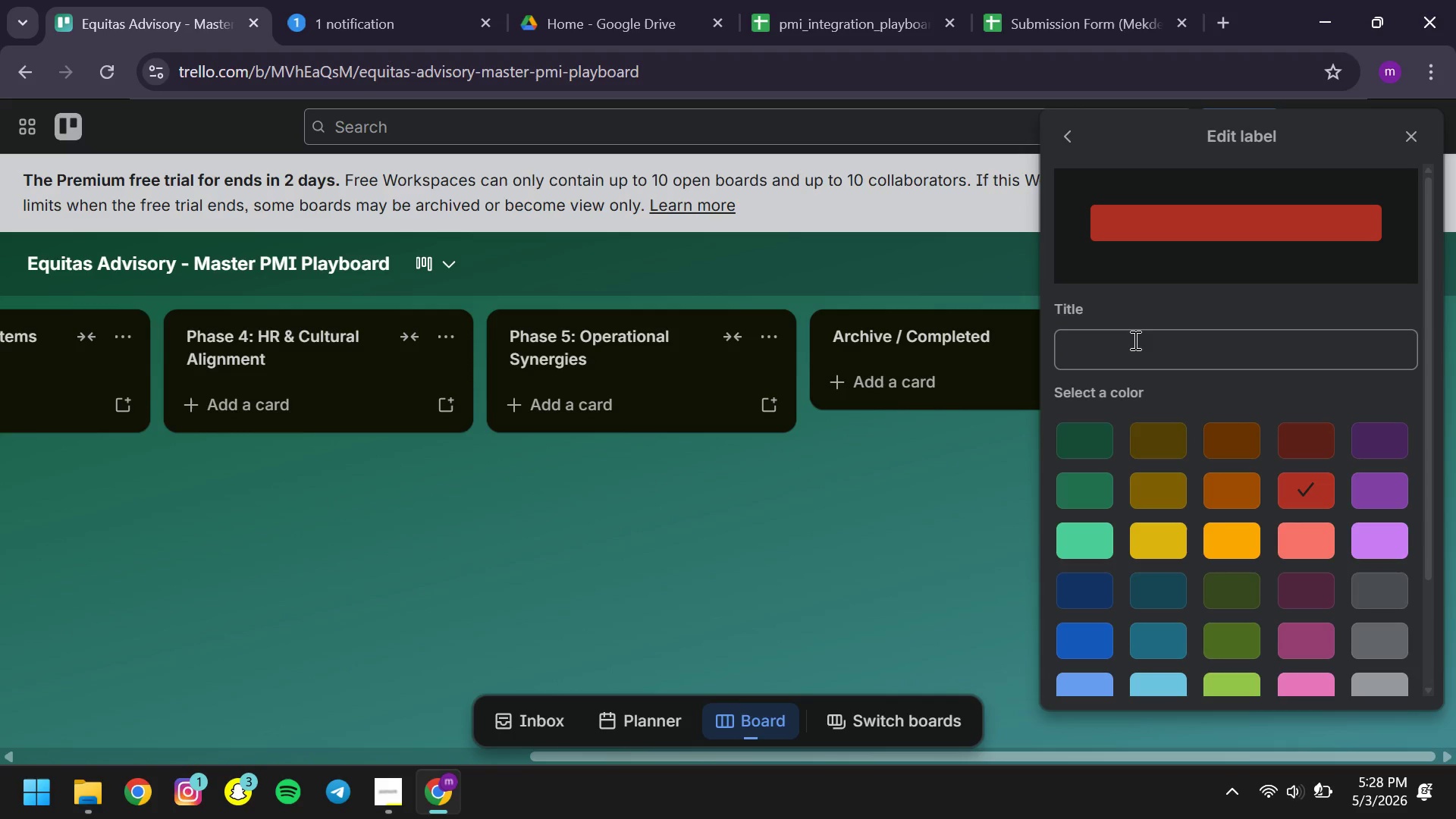 
left_click([1134, 340])
 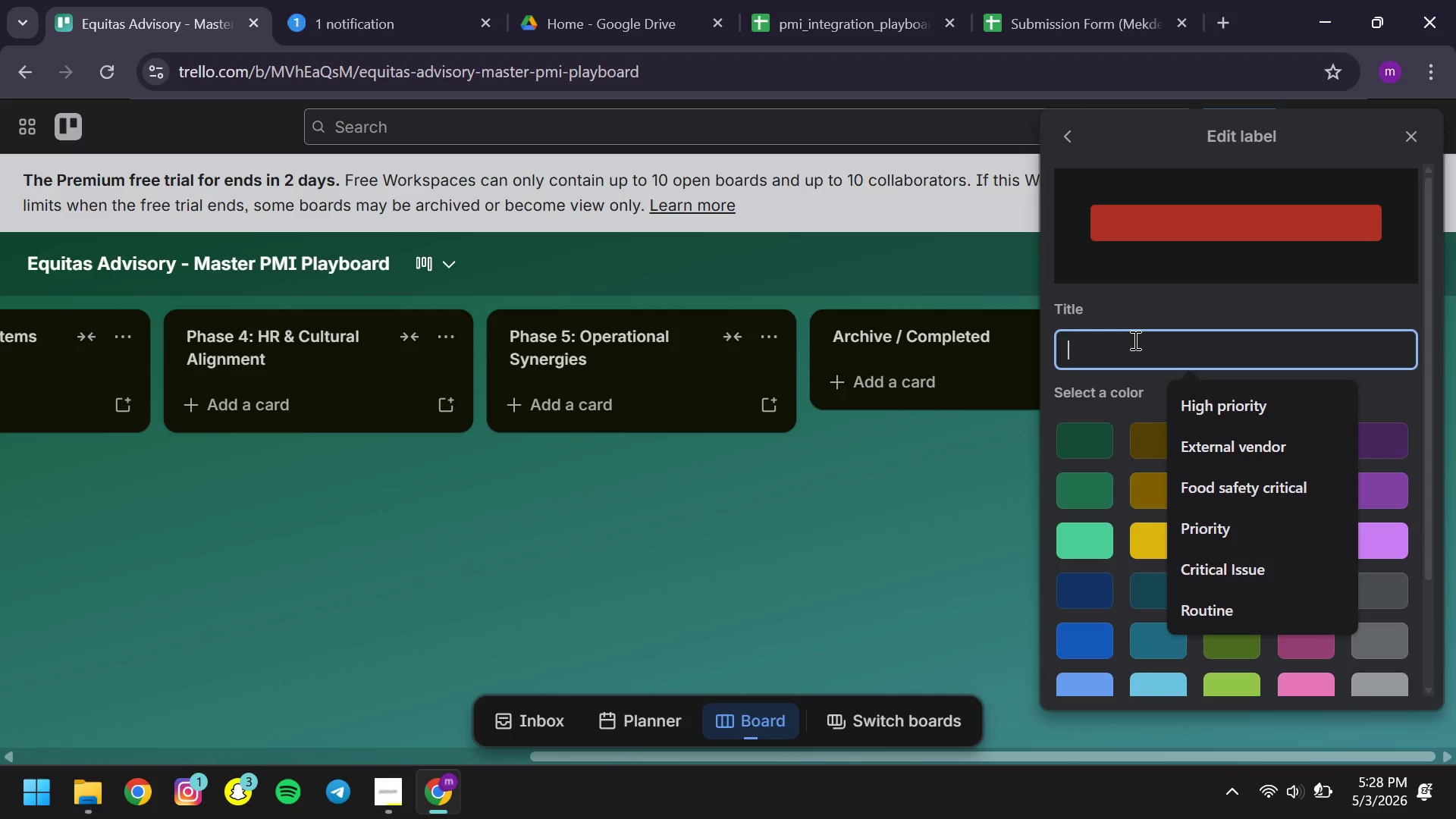 
type(High Risk )
 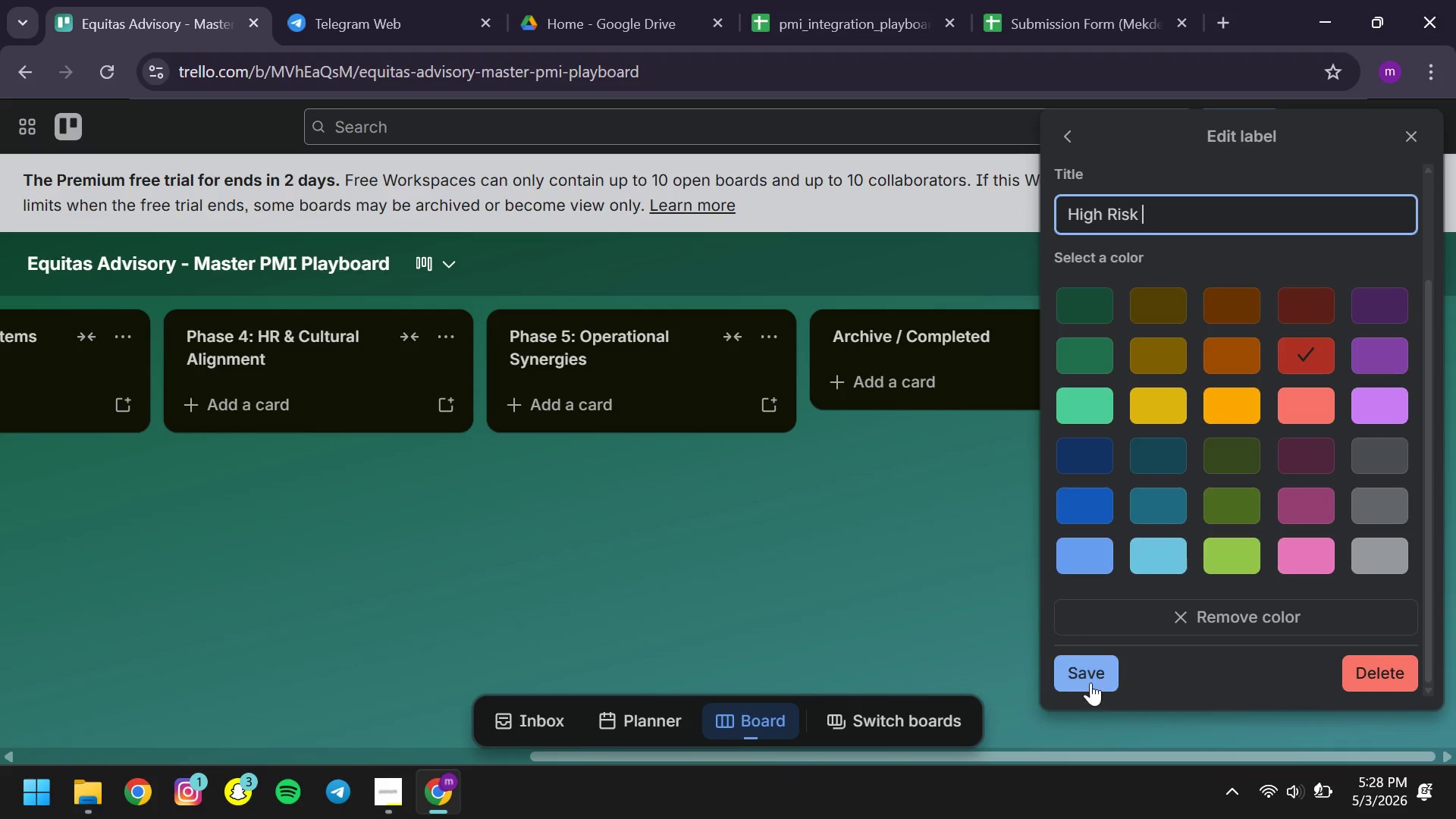 
left_click([1090, 682])
 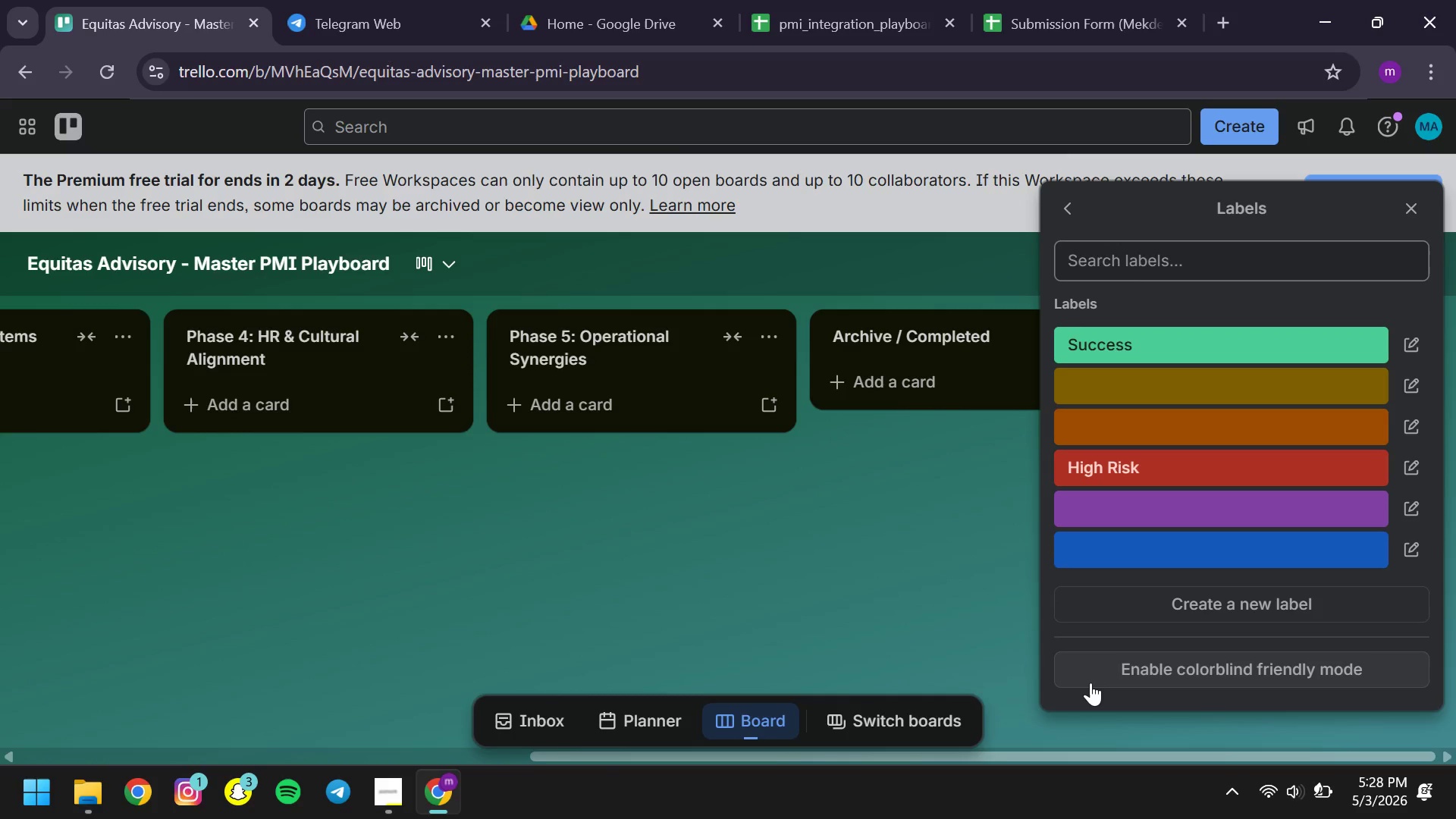 
wait(8.64)
 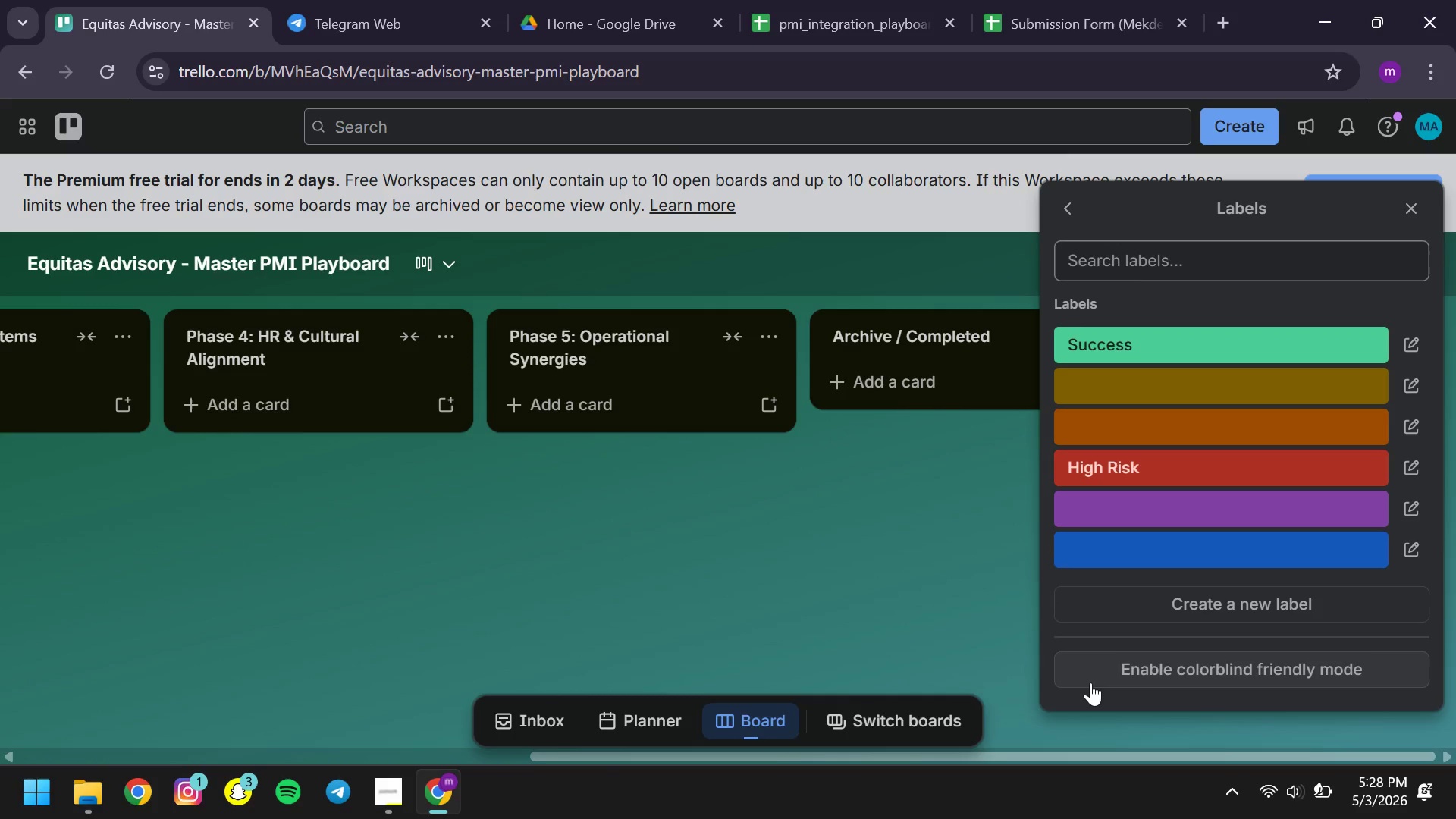 
left_click([1404, 390])
 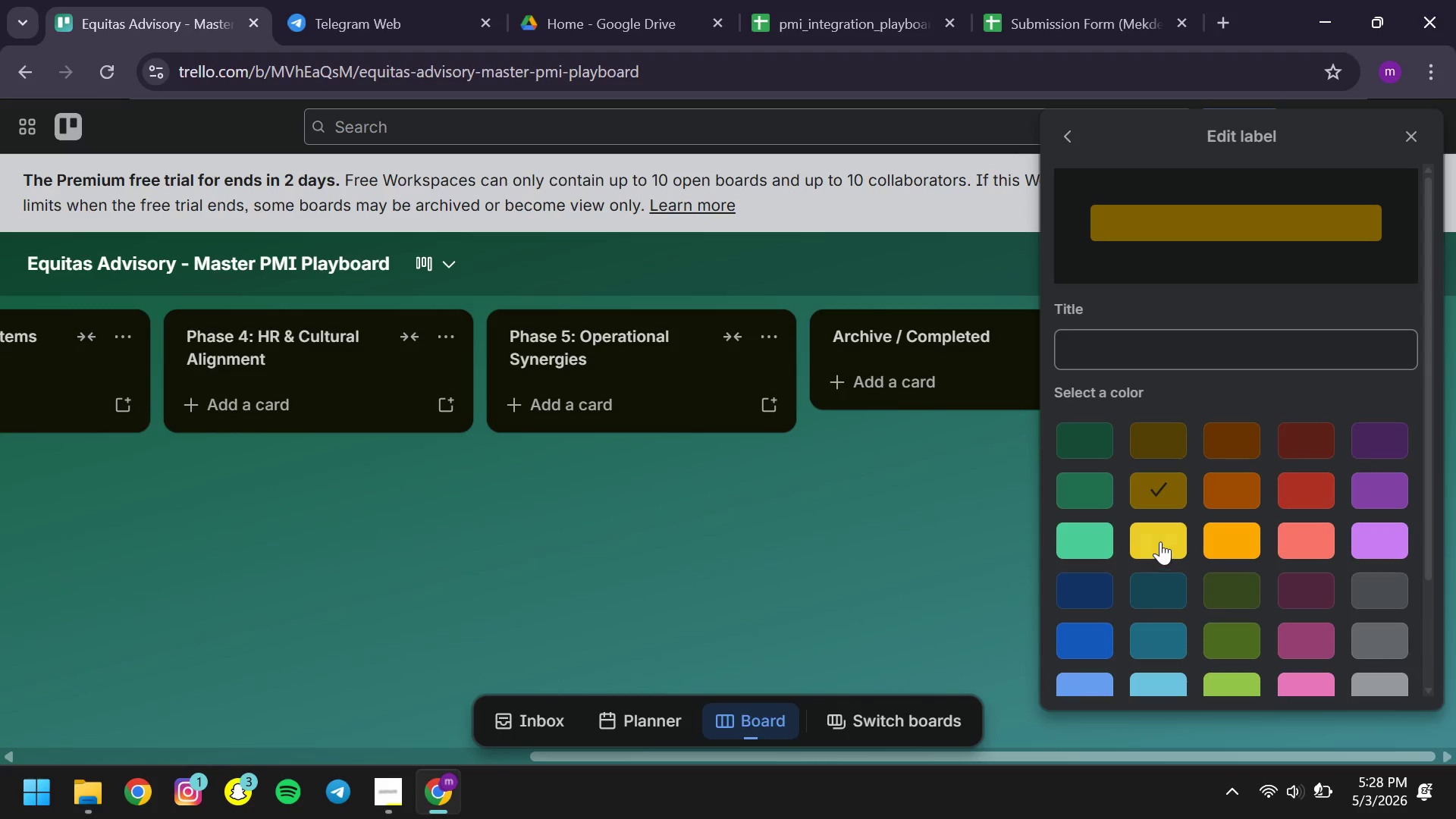 
left_click([1160, 541])
 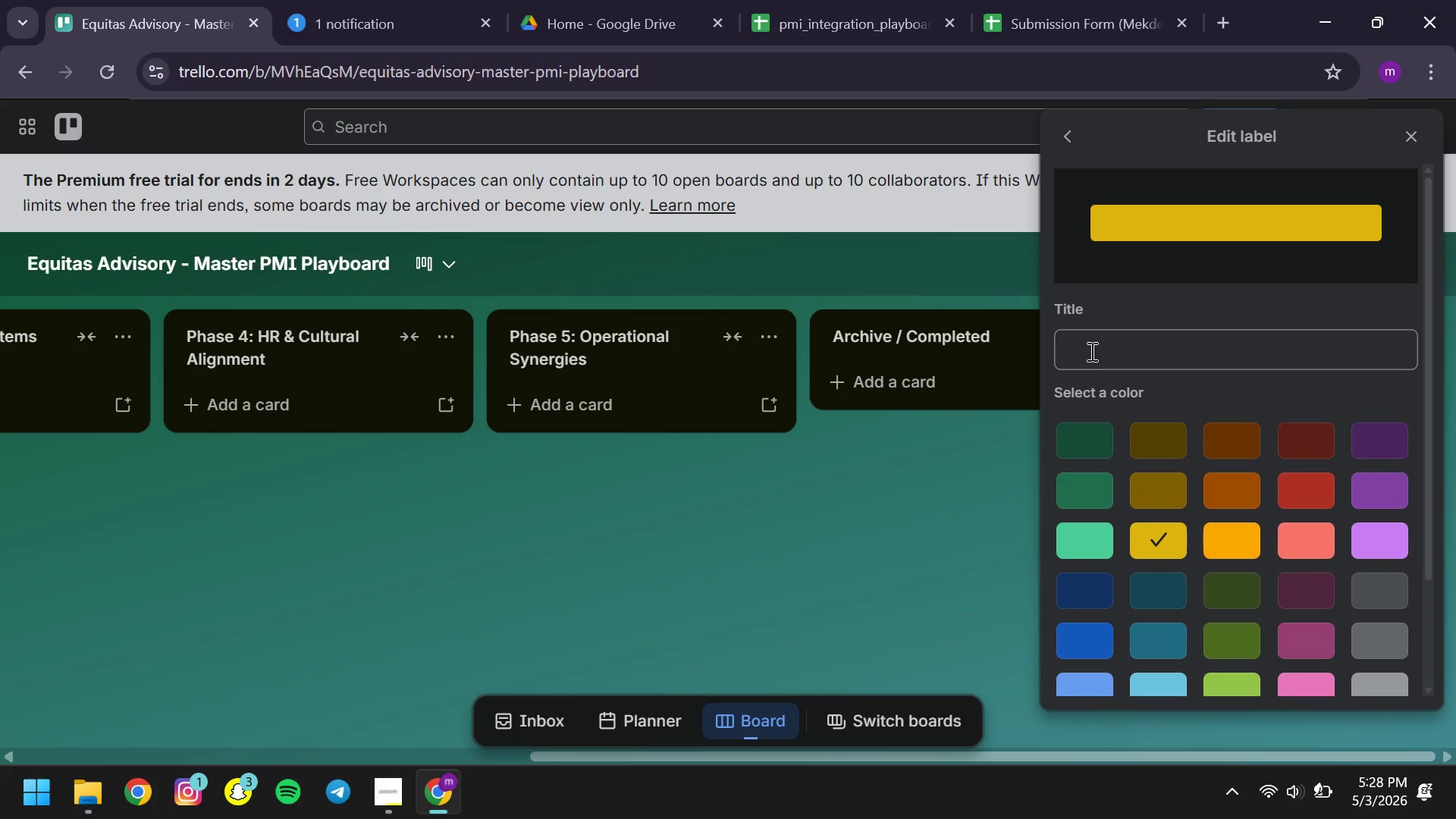 
left_click([1090, 351])
 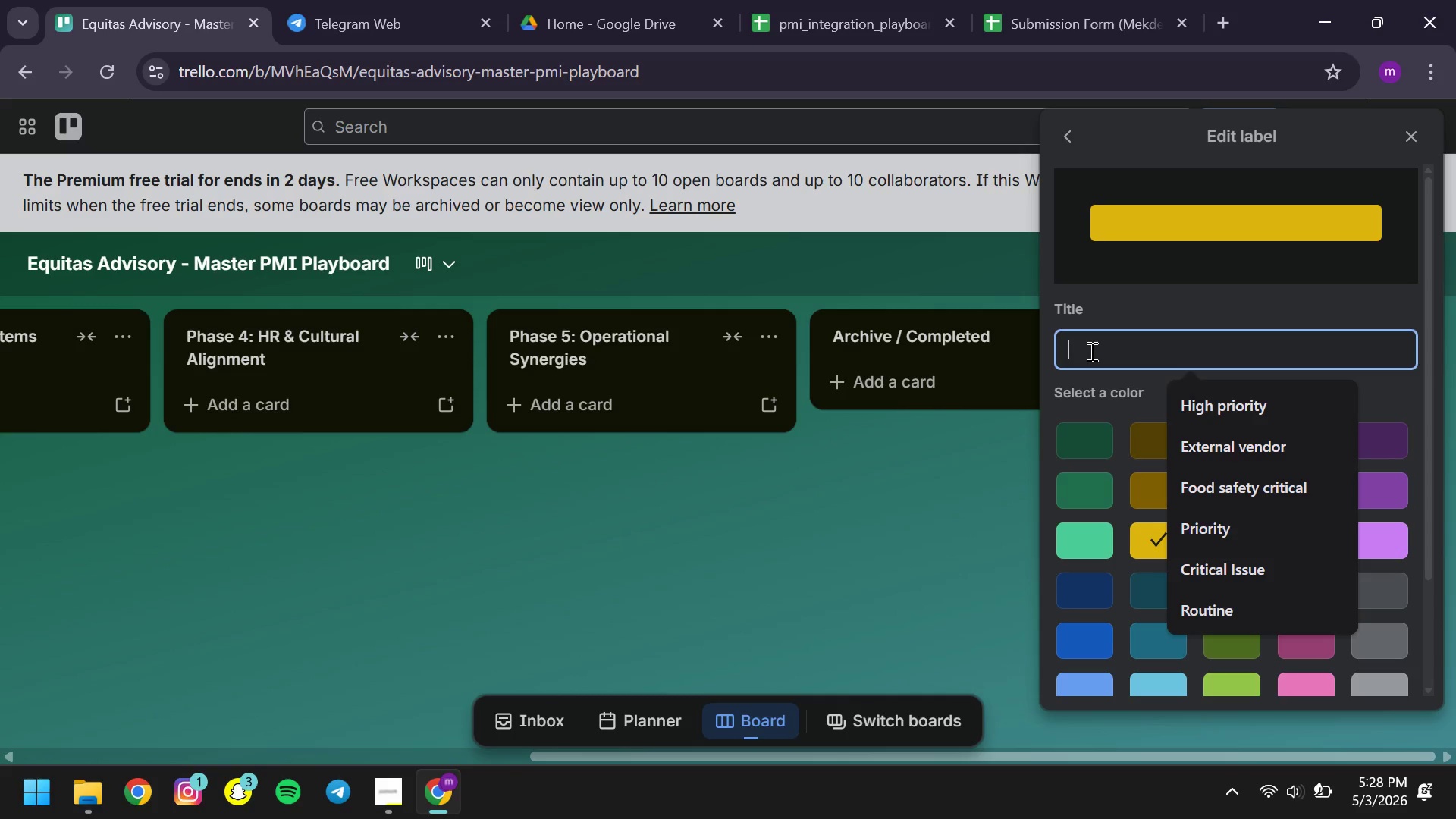 
type(Medium Risk)
 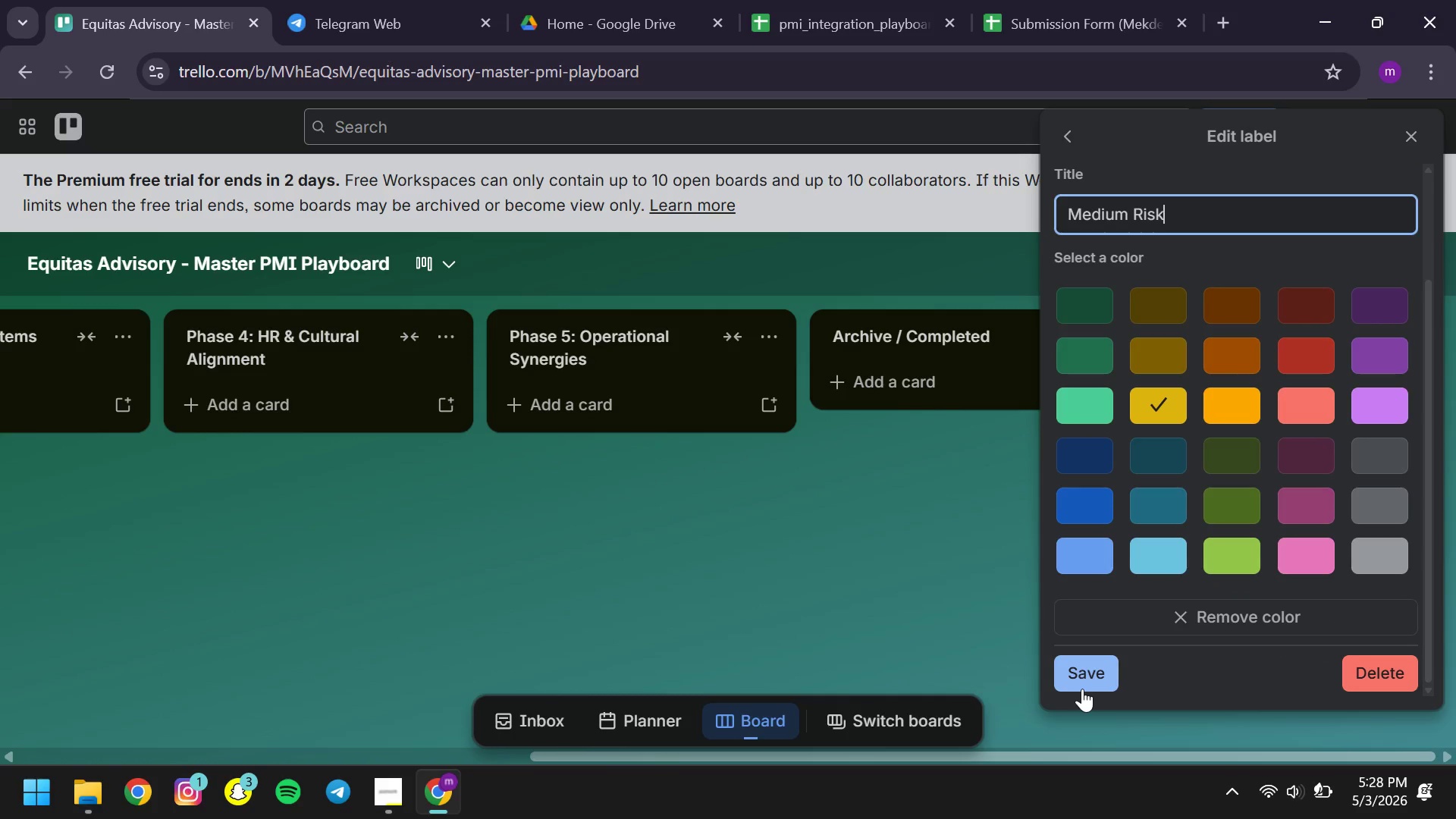 
left_click([1078, 677])
 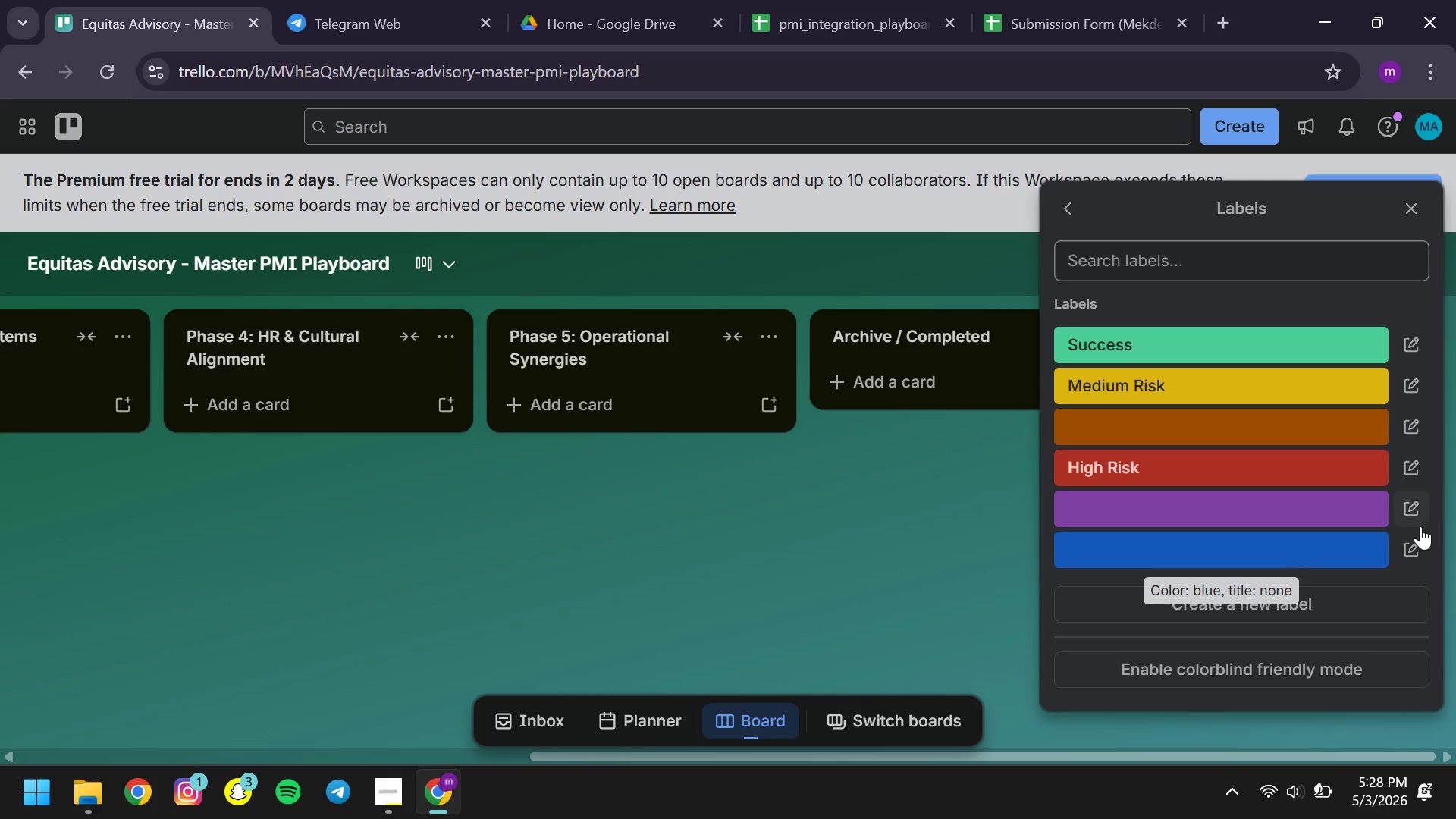 
left_click([1413, 550])
 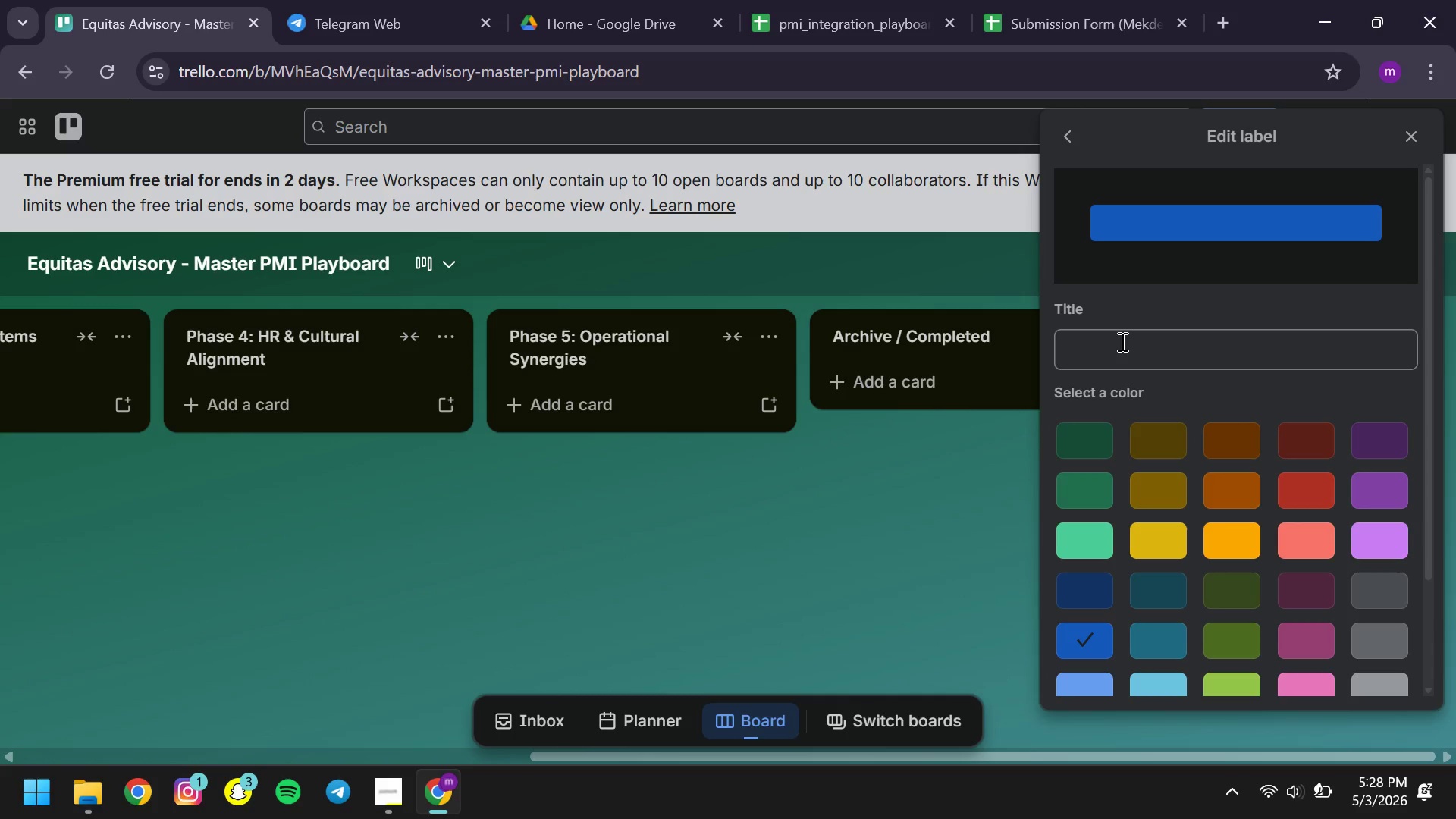 
left_click([1121, 341])
 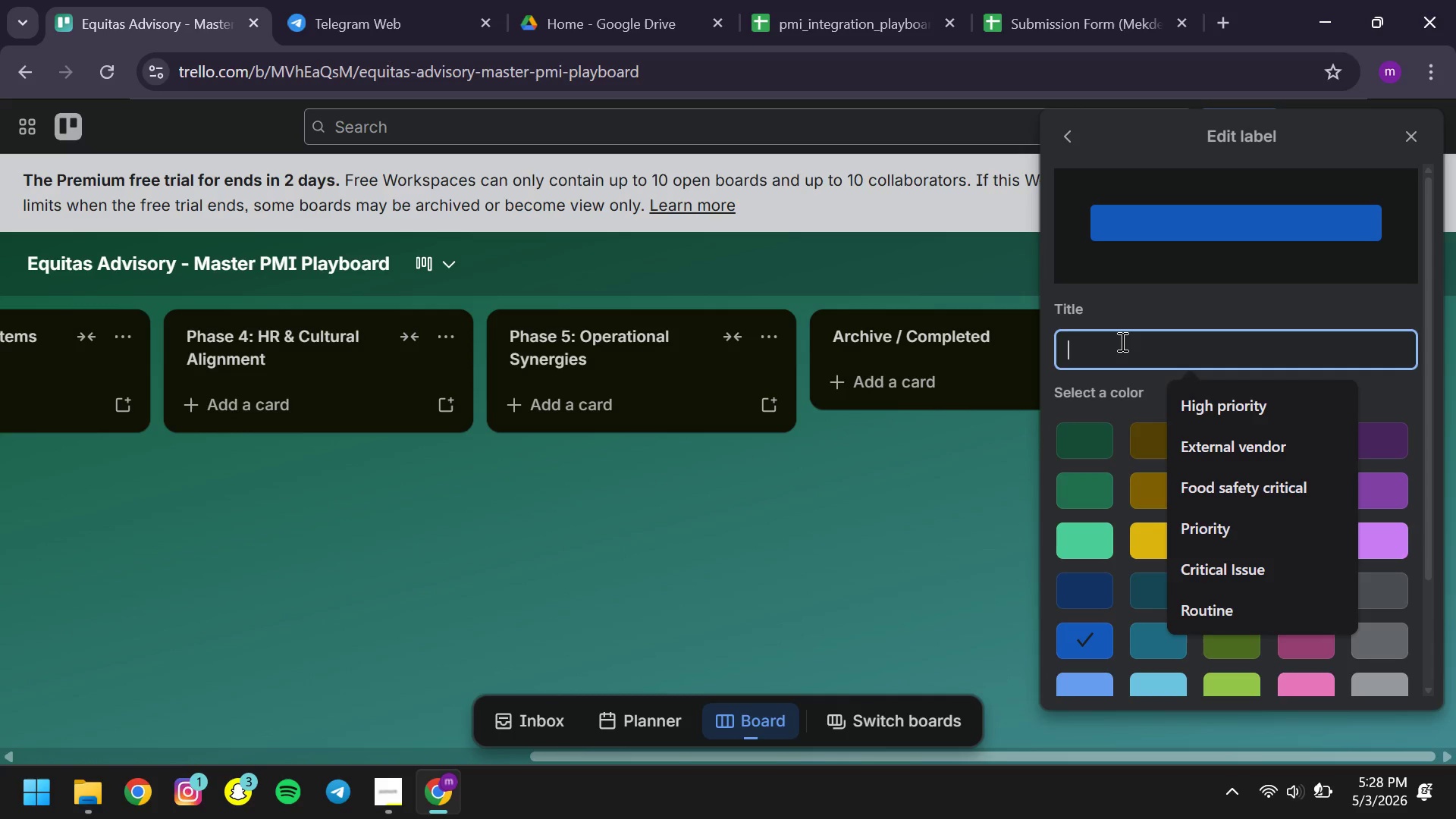 
type(Low Risk )
 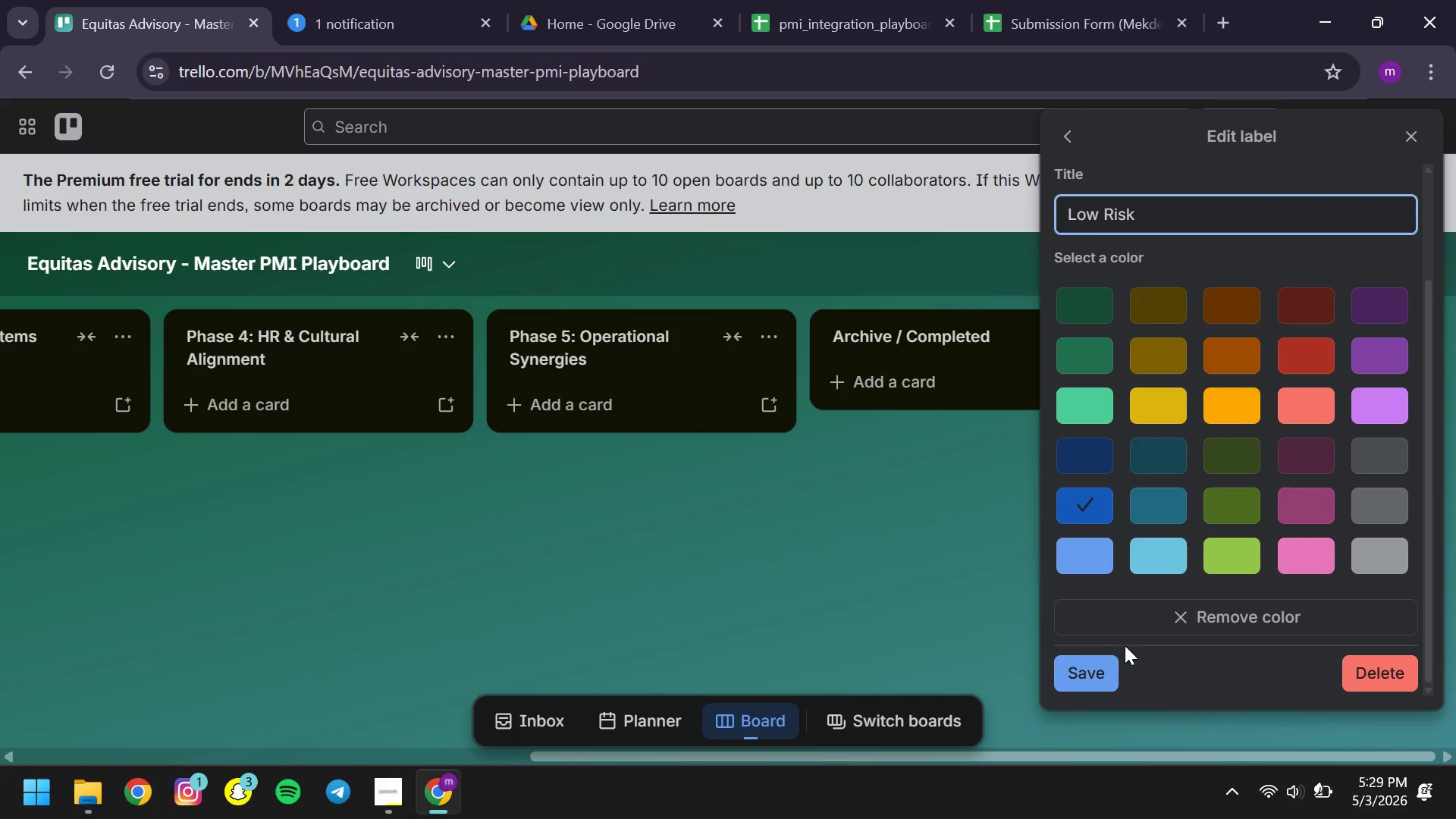 
left_click([1097, 669])
 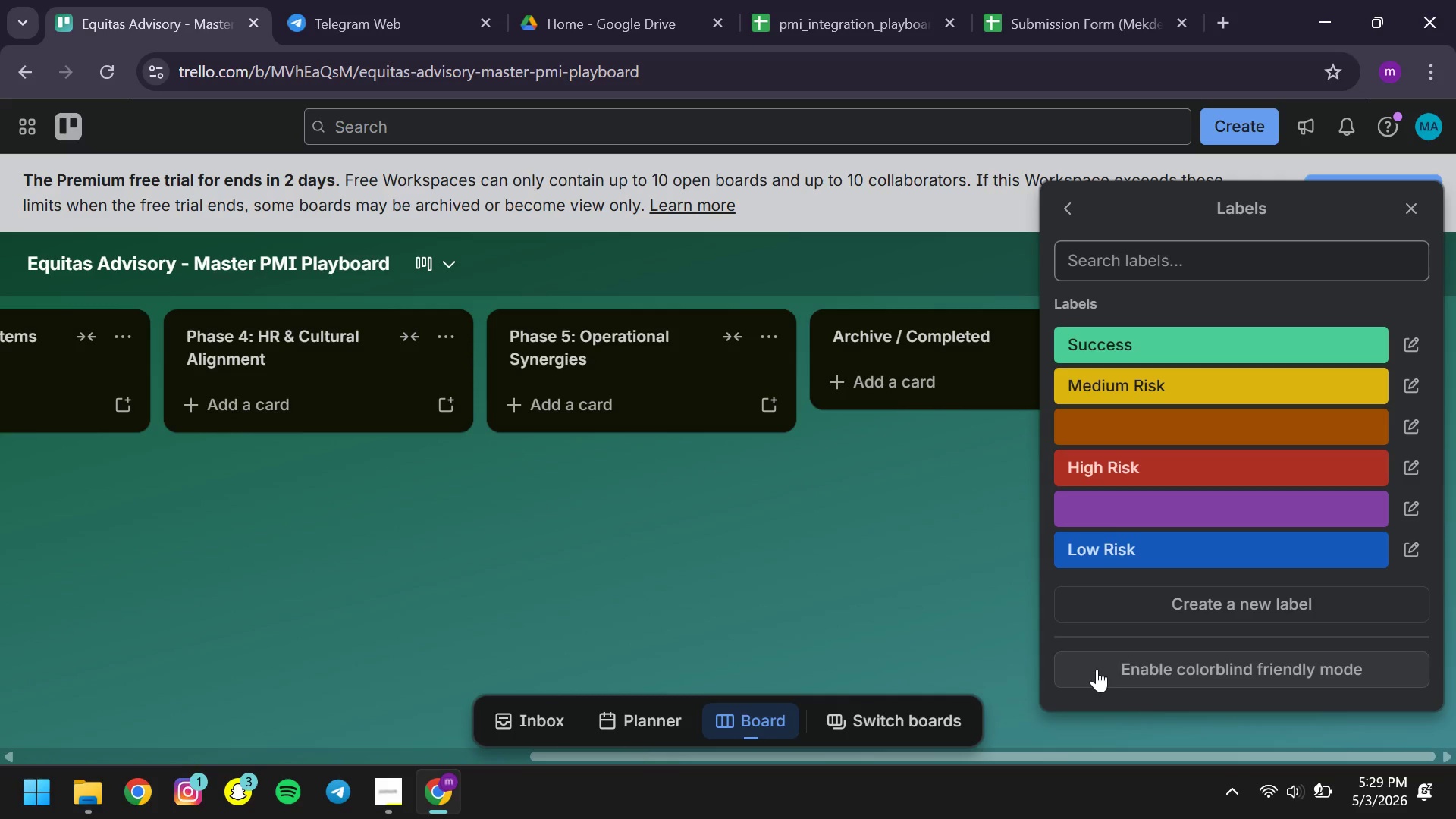 
wait(9.67)
 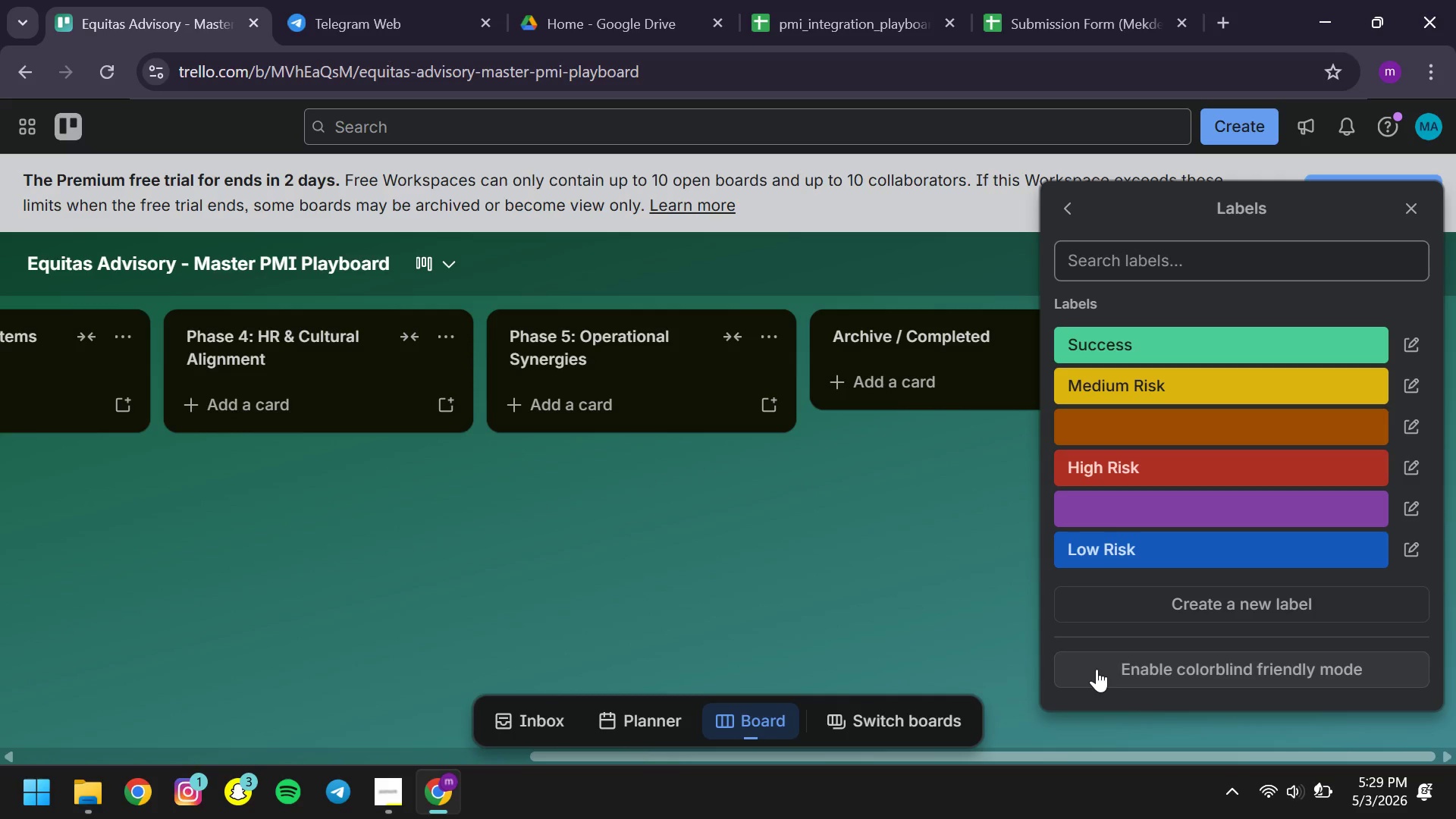 
left_click([1065, 211])
 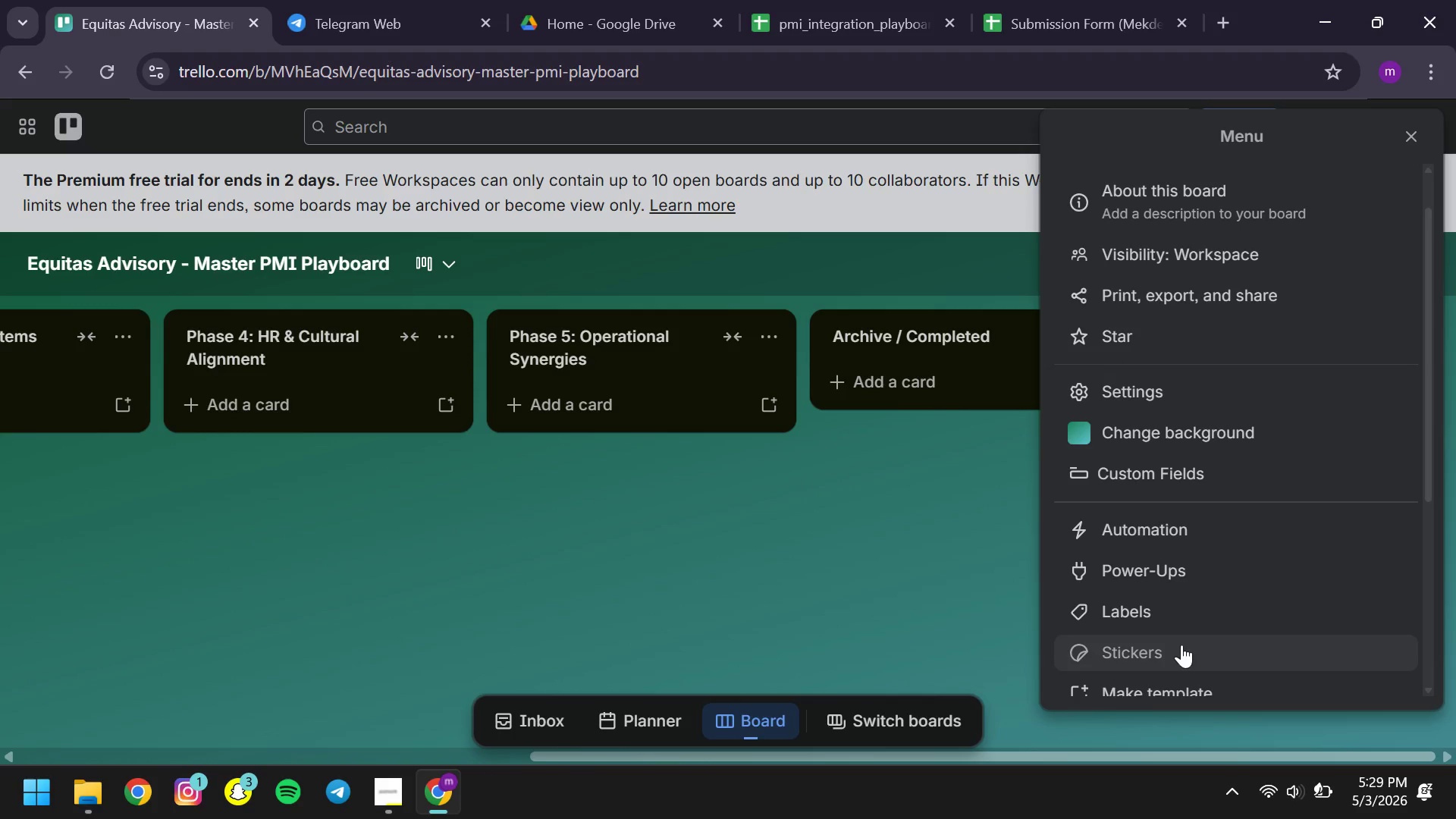 
left_click([1156, 467])
 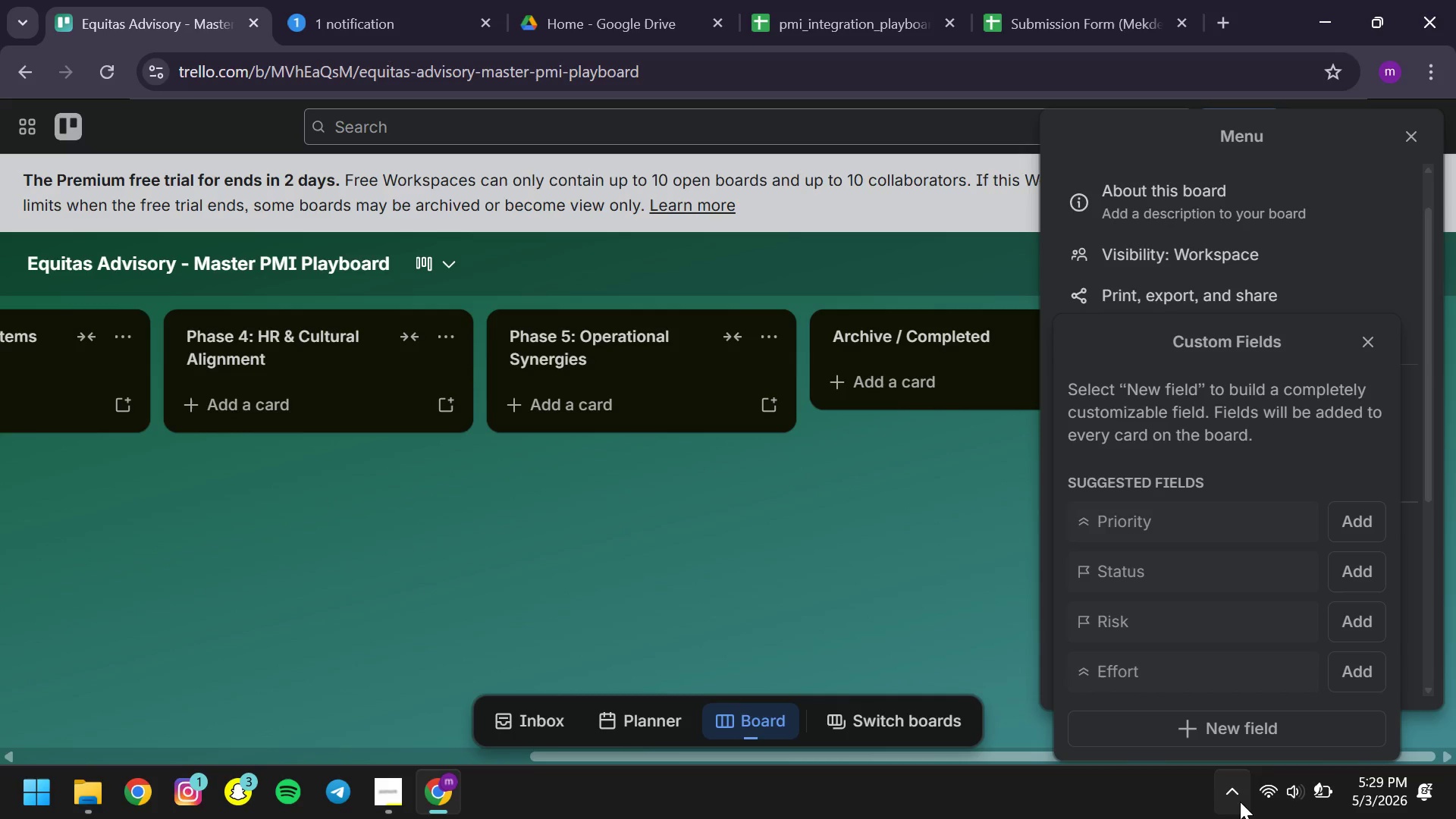 
left_click([1185, 725])
 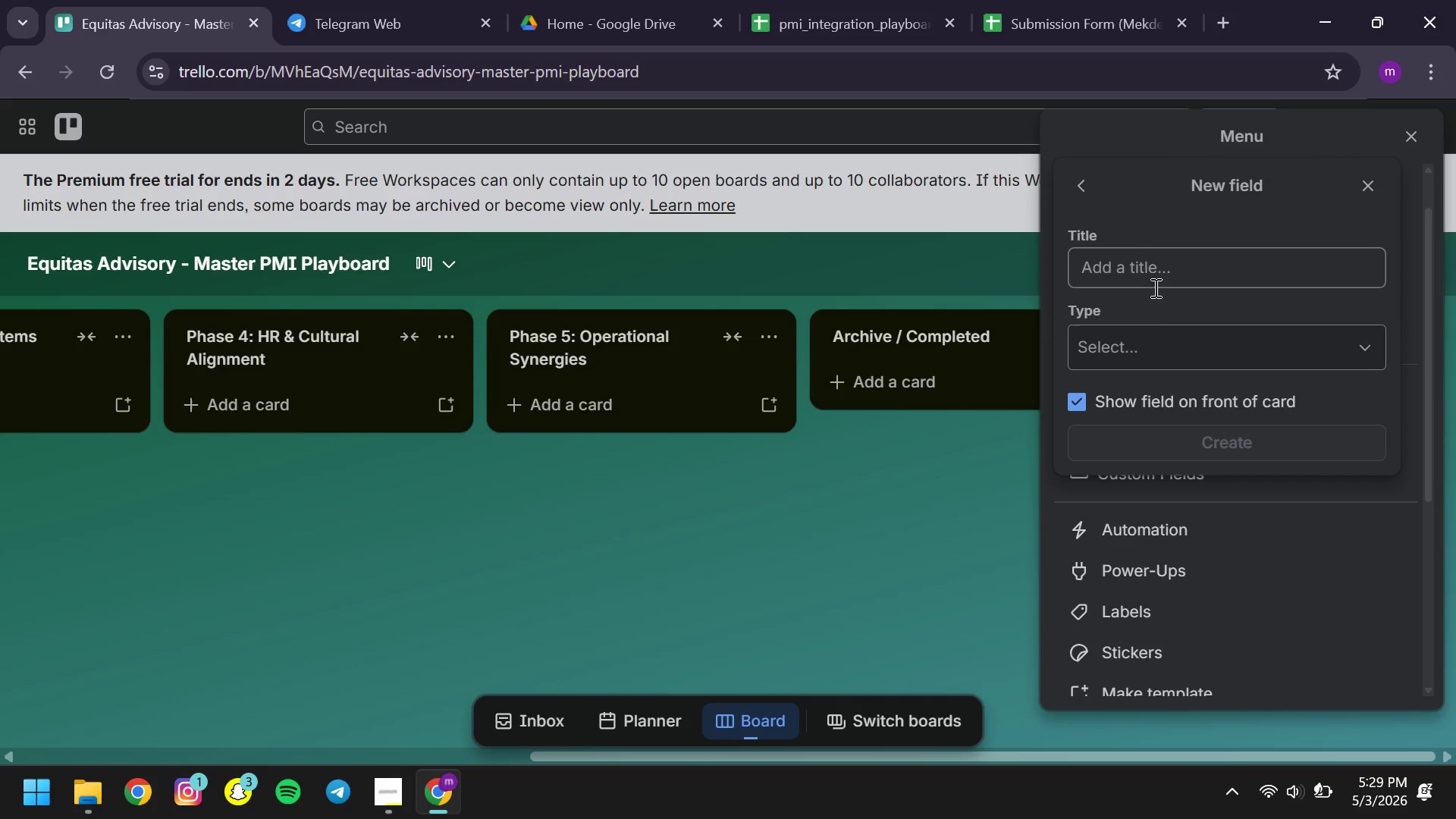 
left_click([1134, 262])
 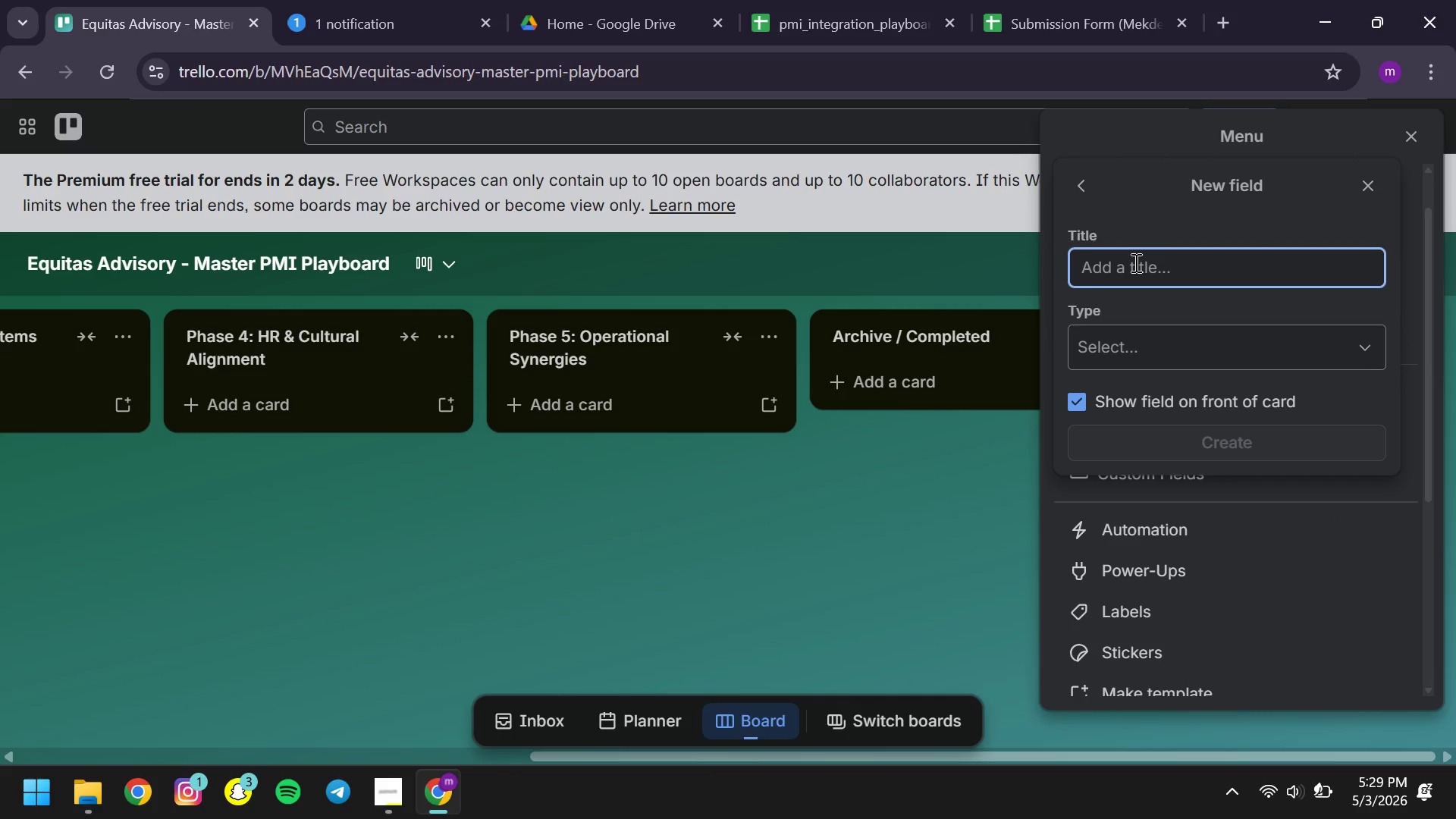 
type(Workstream )
 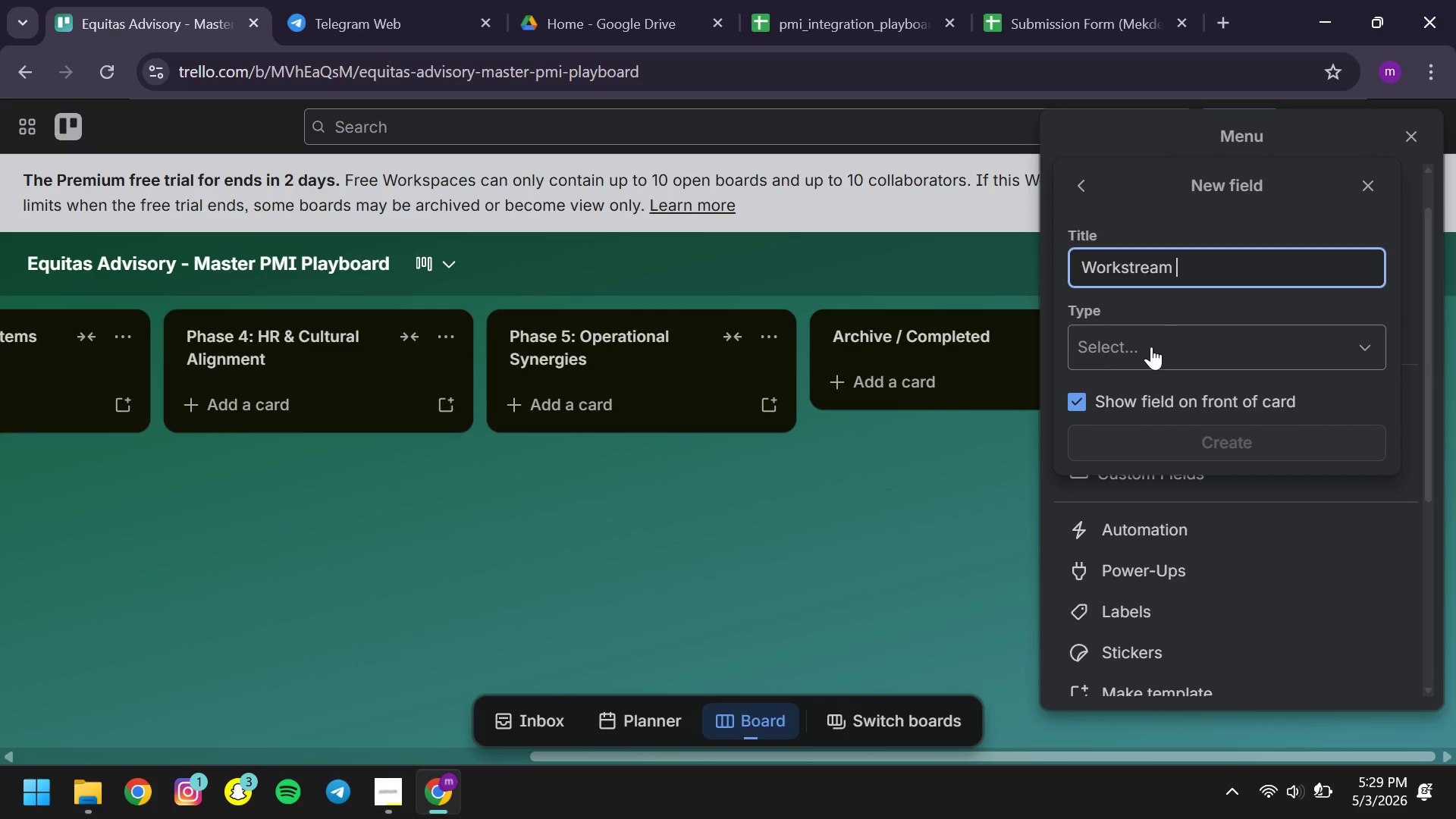 
left_click([1151, 348])
 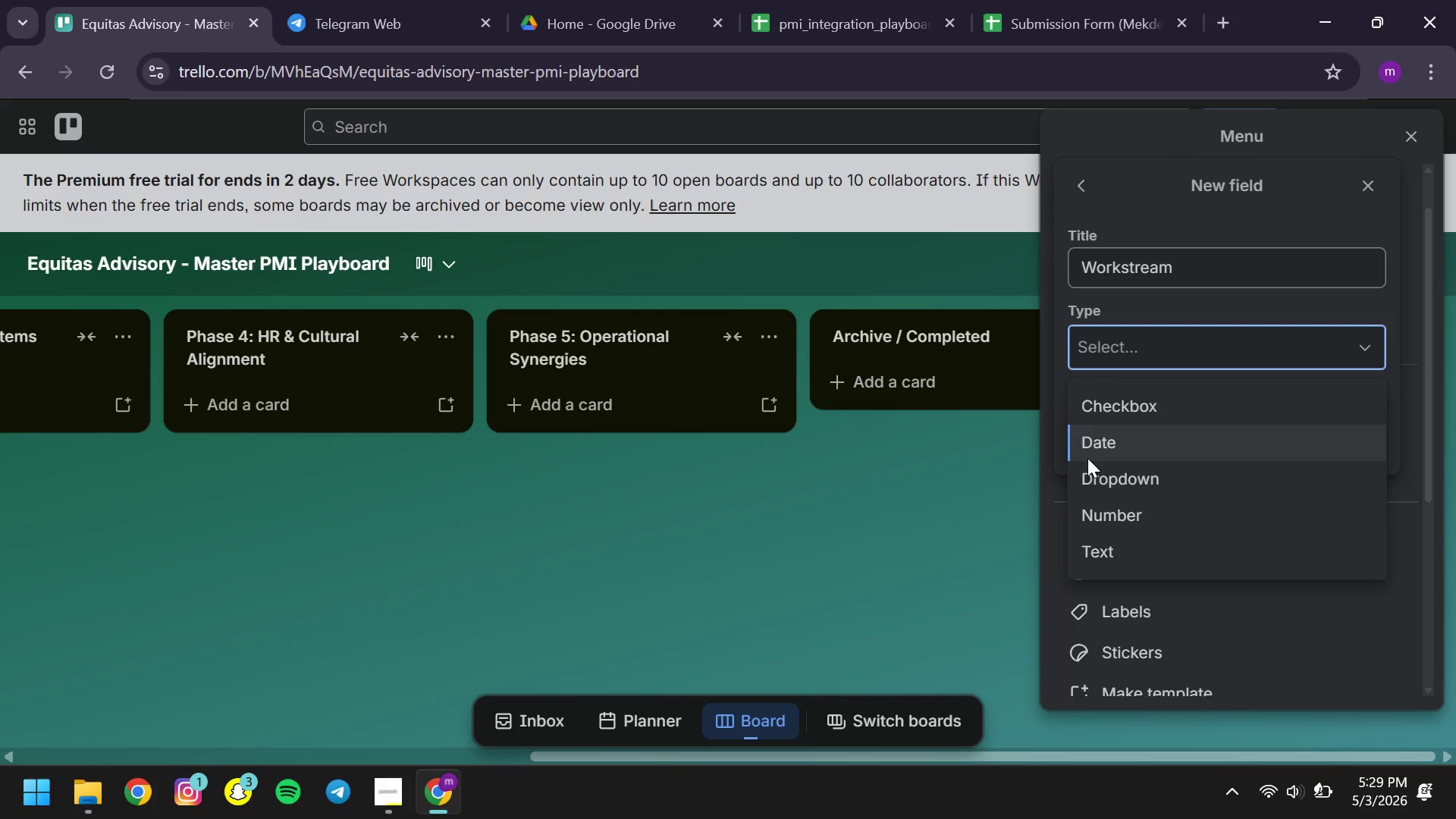 
left_click([1122, 479])
 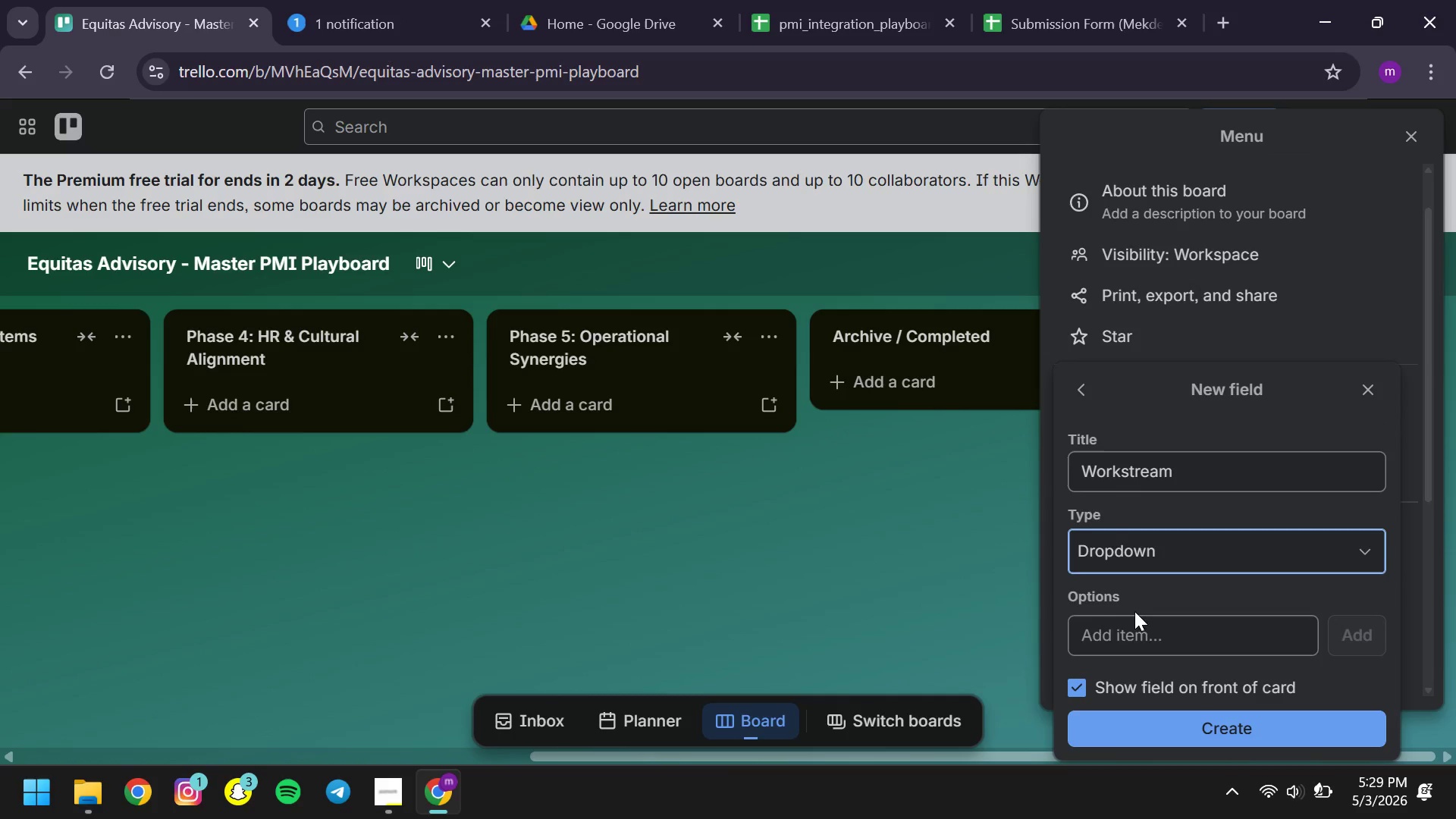 
left_click([1112, 622])
 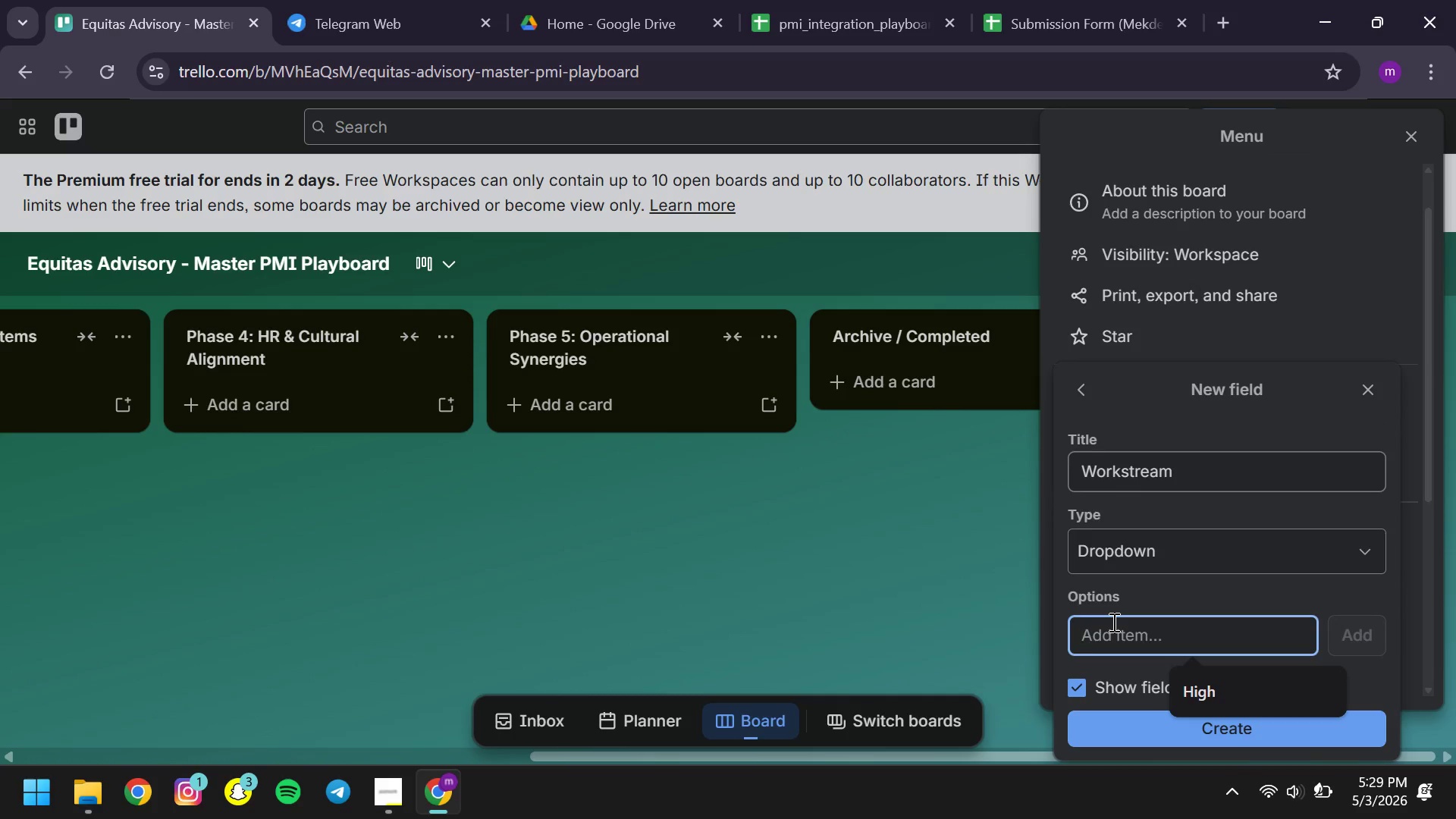 
type(Finance )
 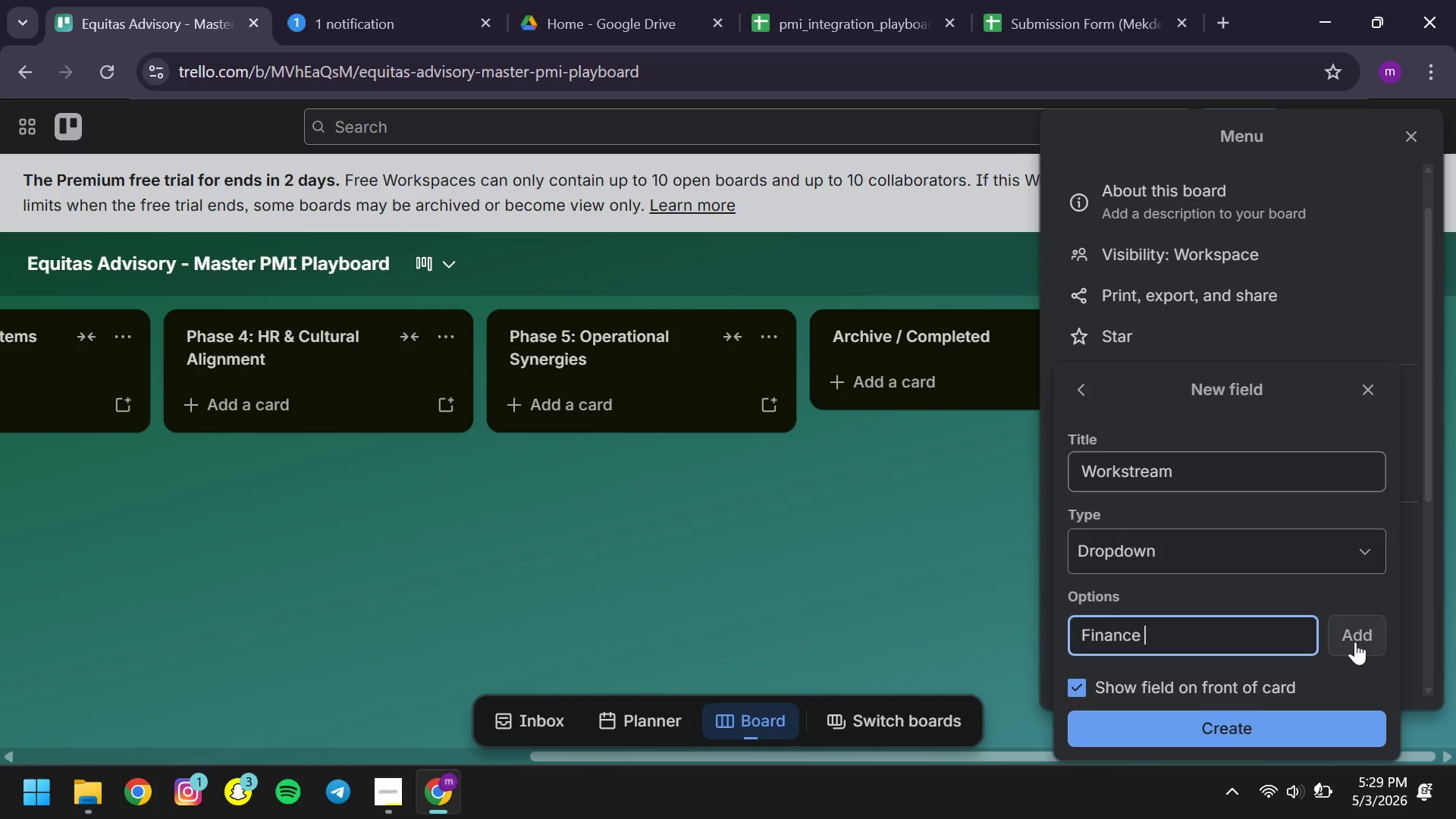 
left_click([1373, 631])
 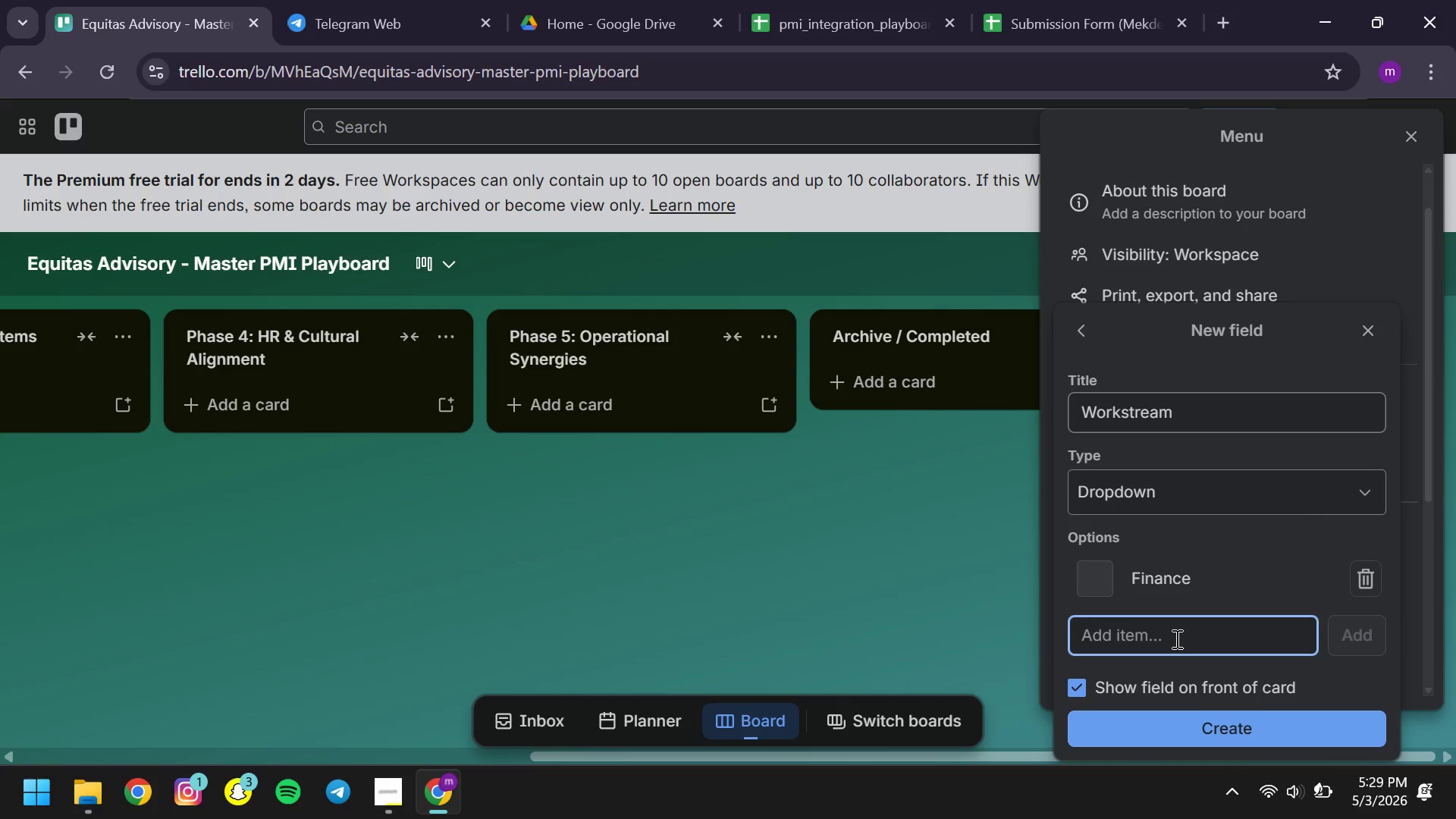 
type(Human Resource )
key(Backspace)
type(s )
 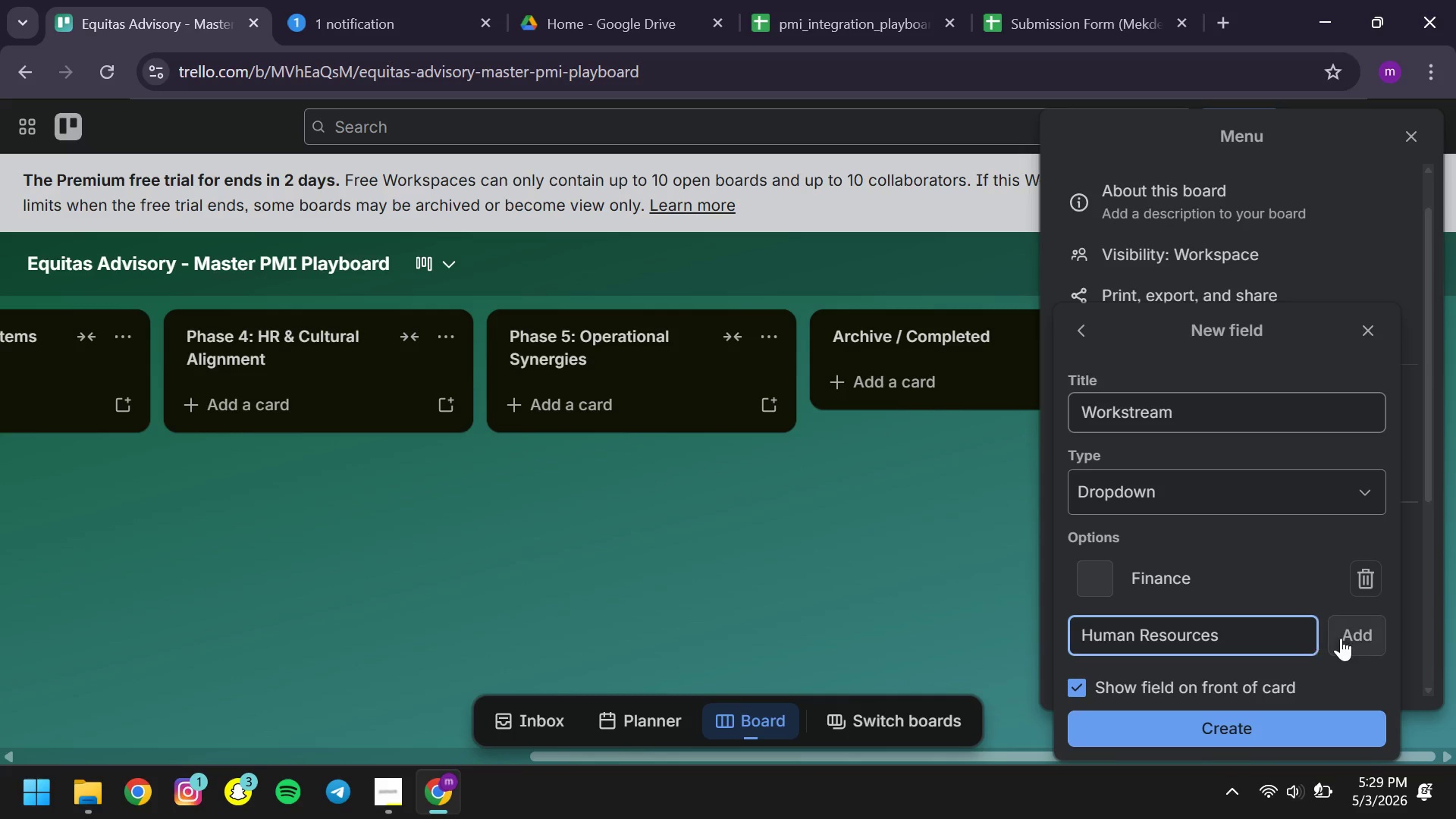 
left_click([1341, 638])
 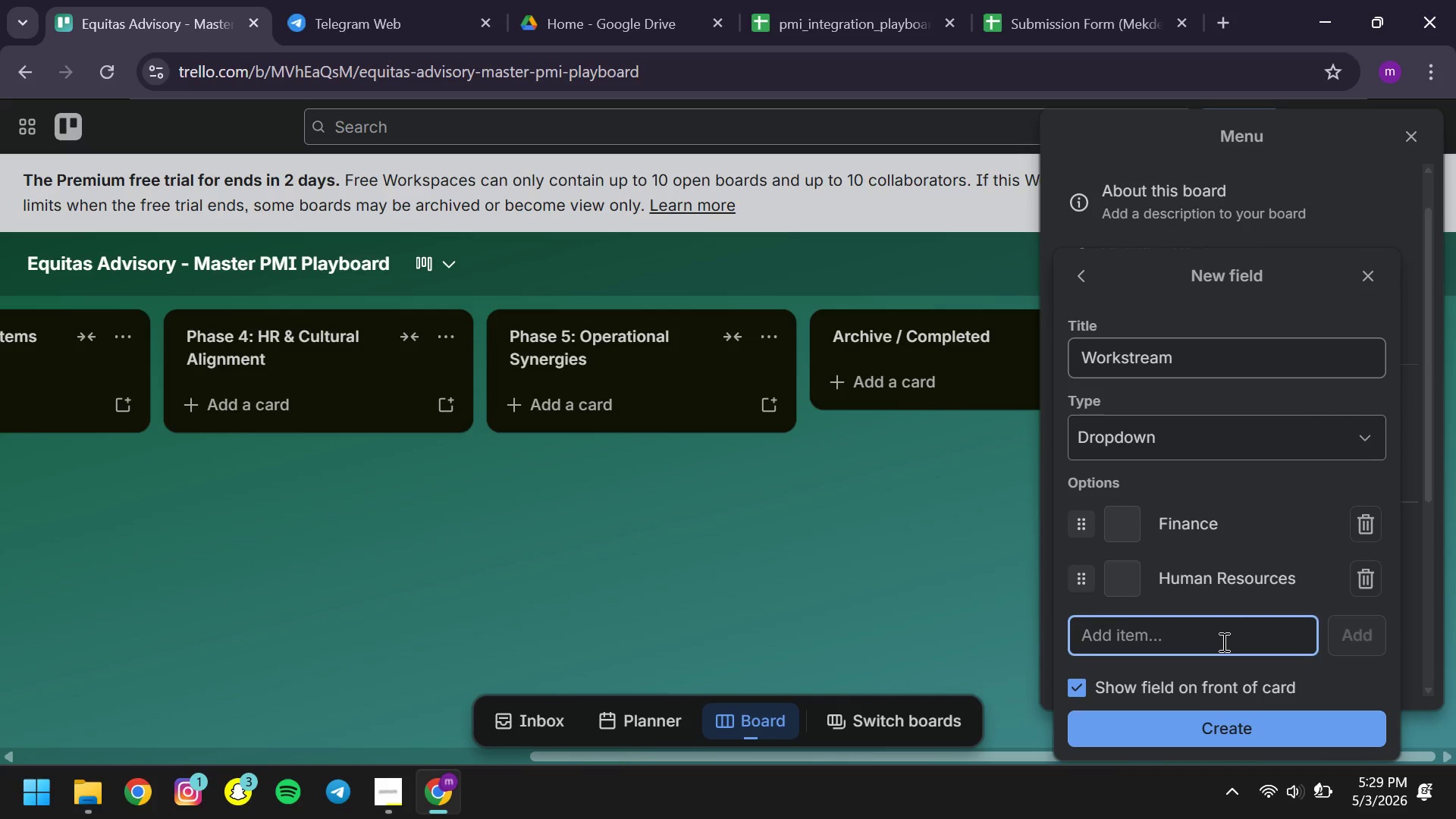 
left_click([1222, 642])
 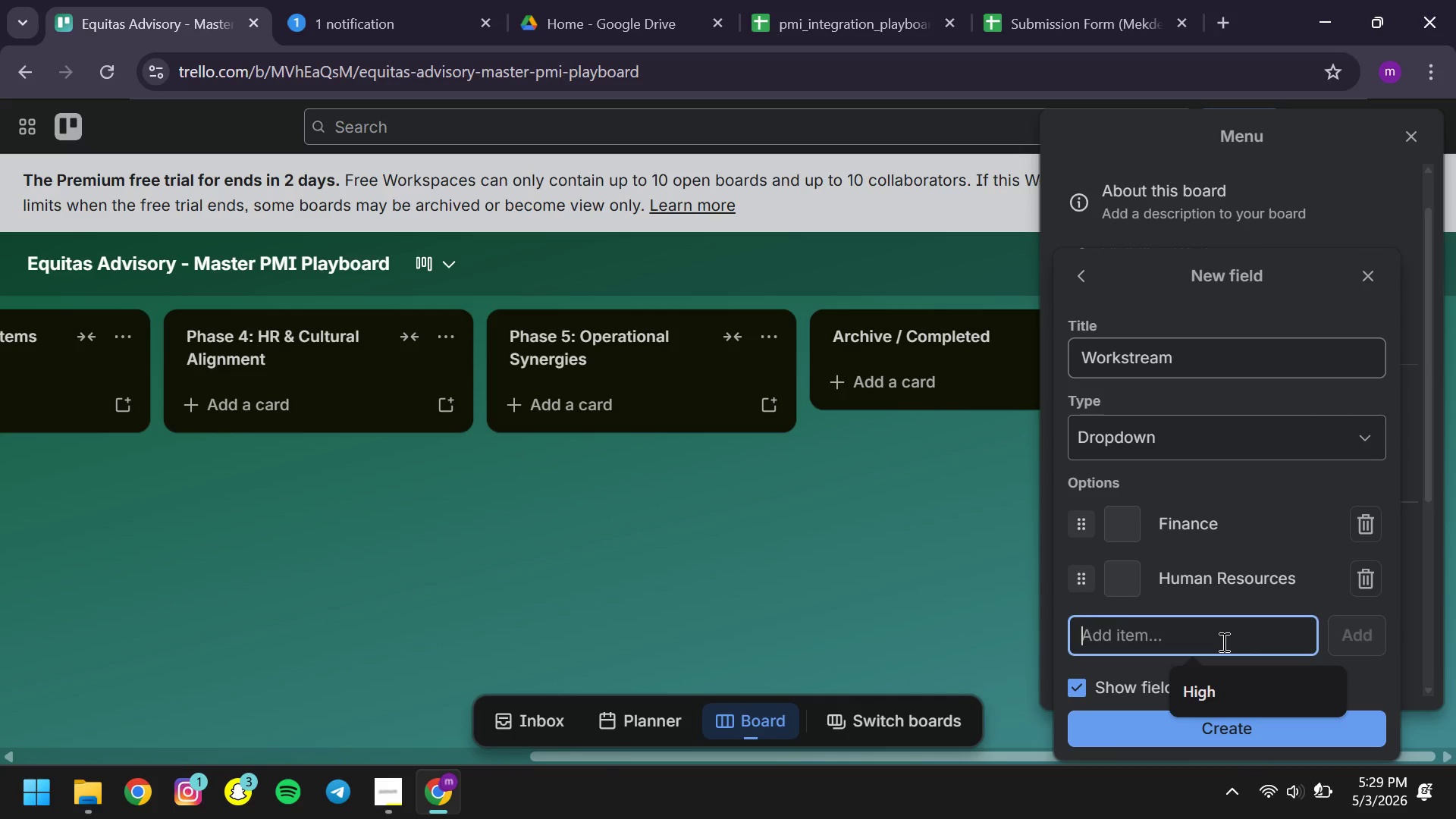 
type(Information Technology )
 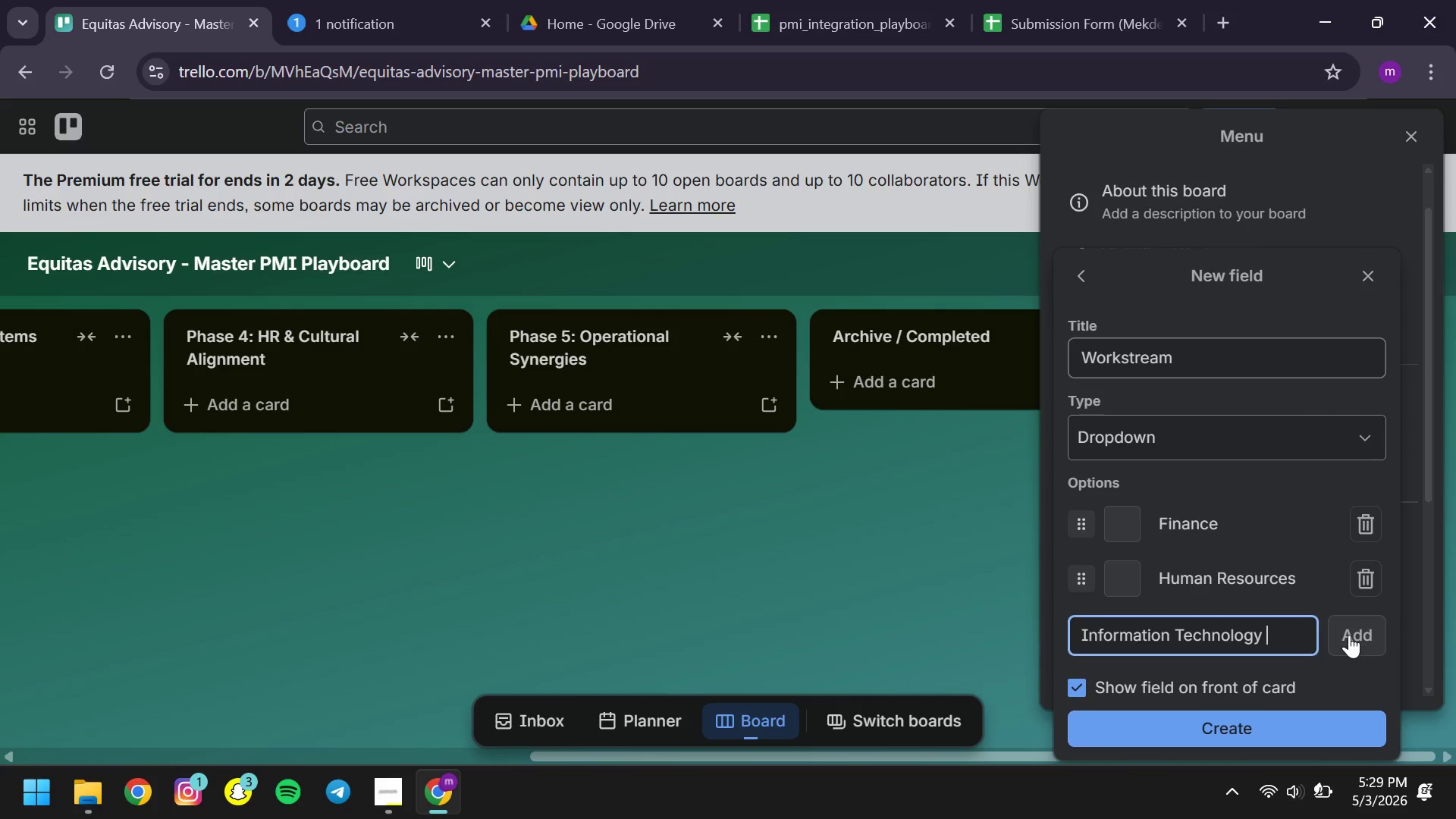 
left_click([1348, 634])
 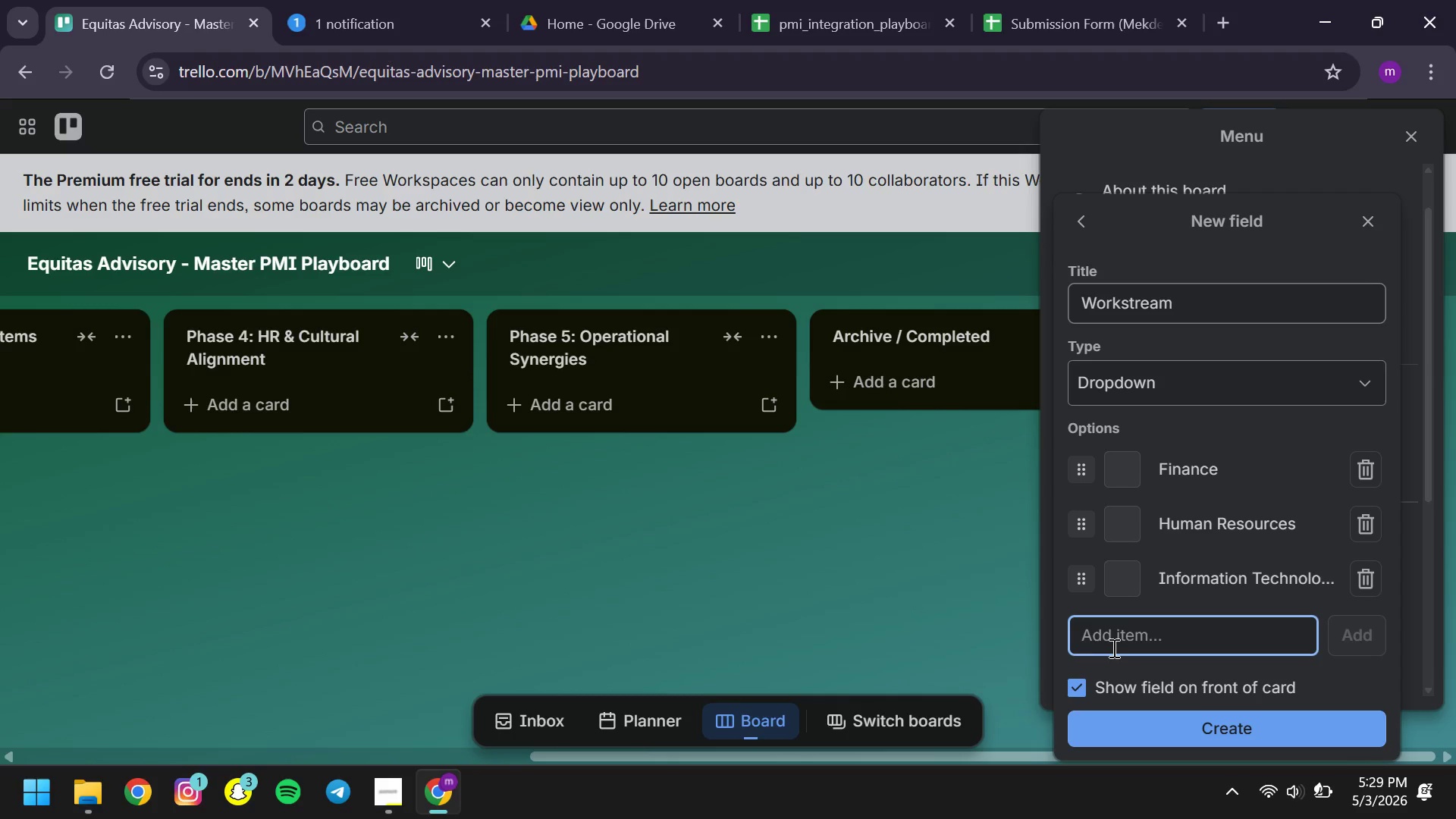 
left_click([1112, 647])
 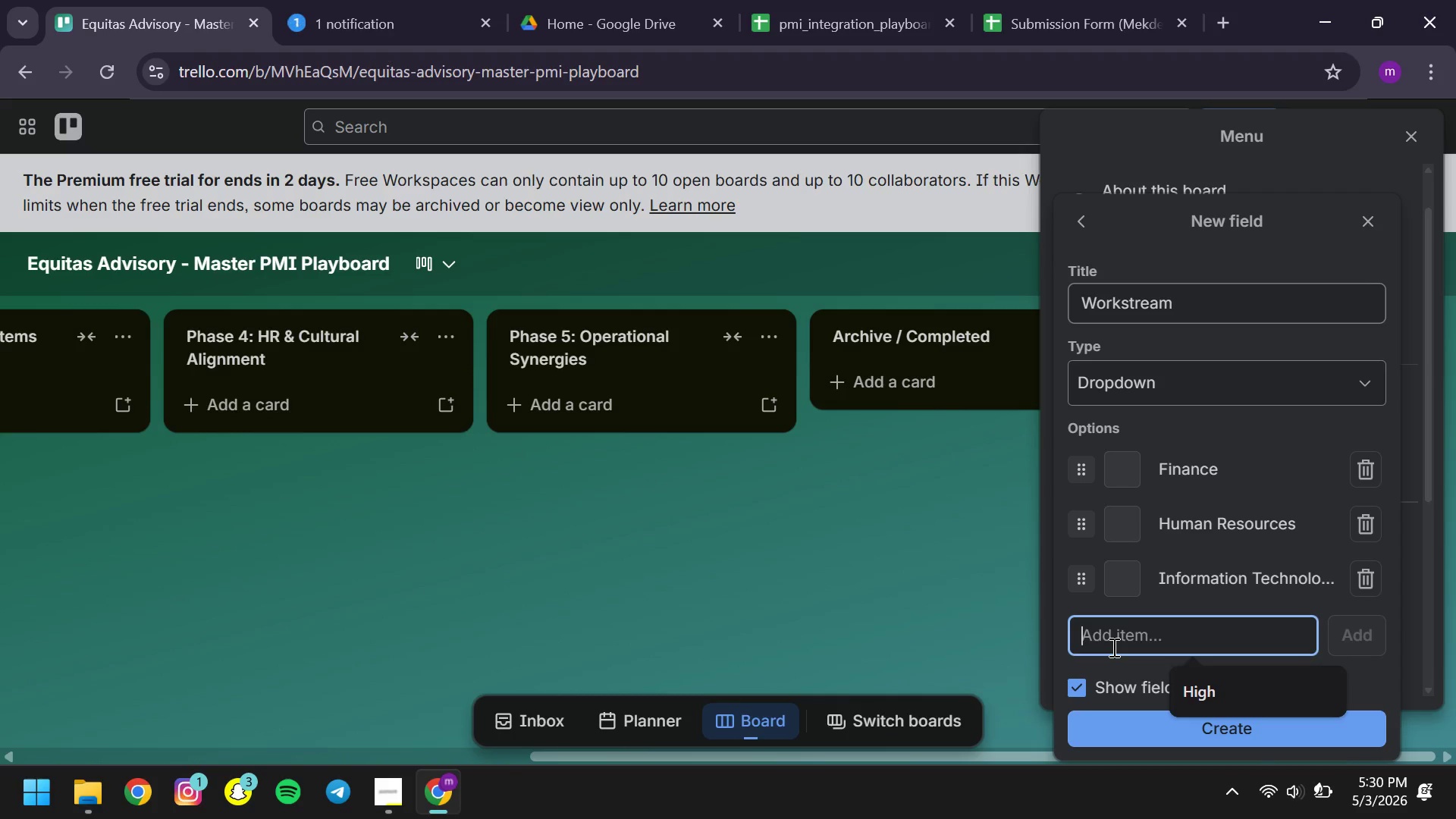 
type(Operational)
key(Backspace)
key(Backspace)
type(s )
 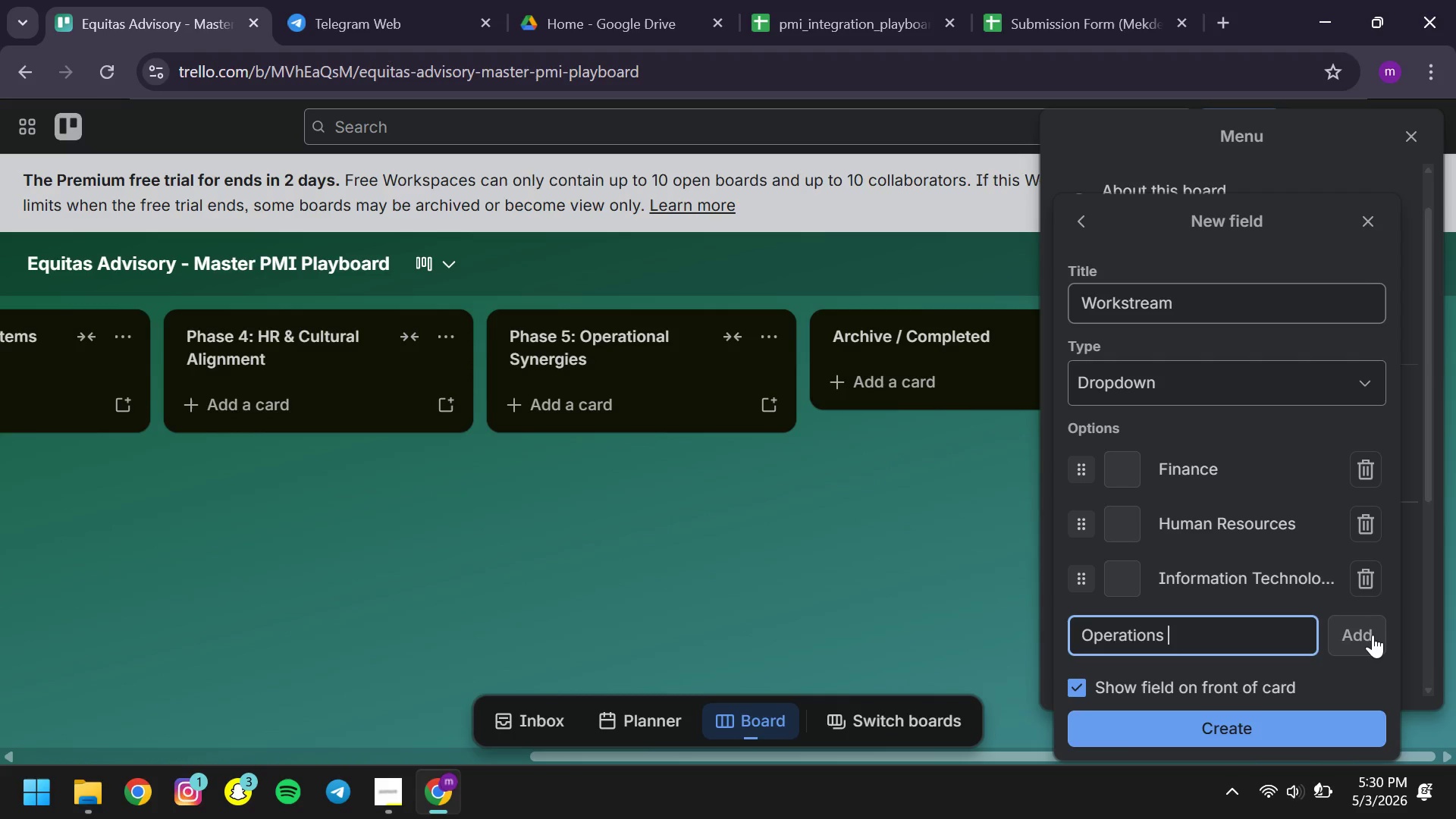 
left_click([1368, 635])
 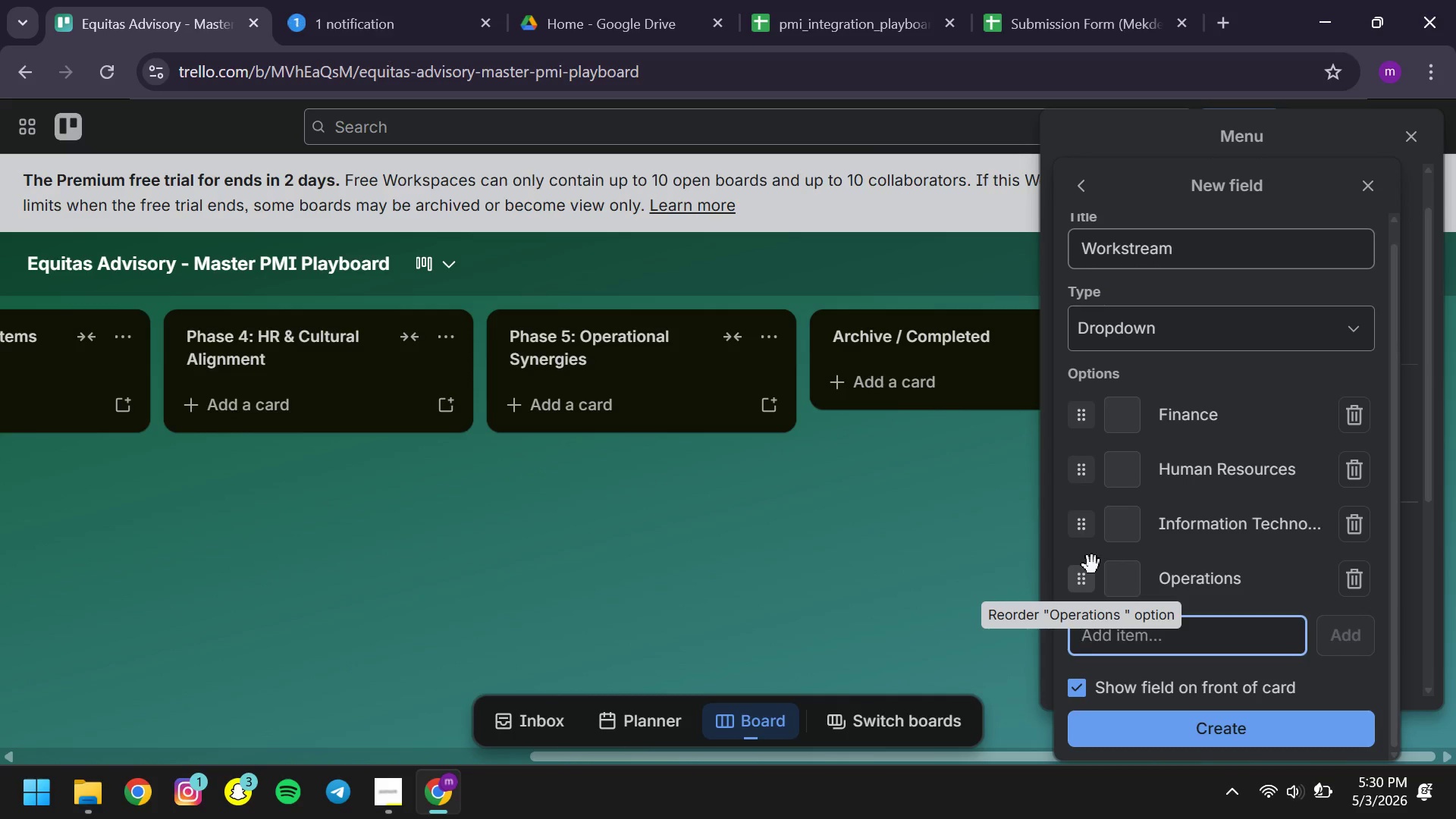 
wait(11.05)
 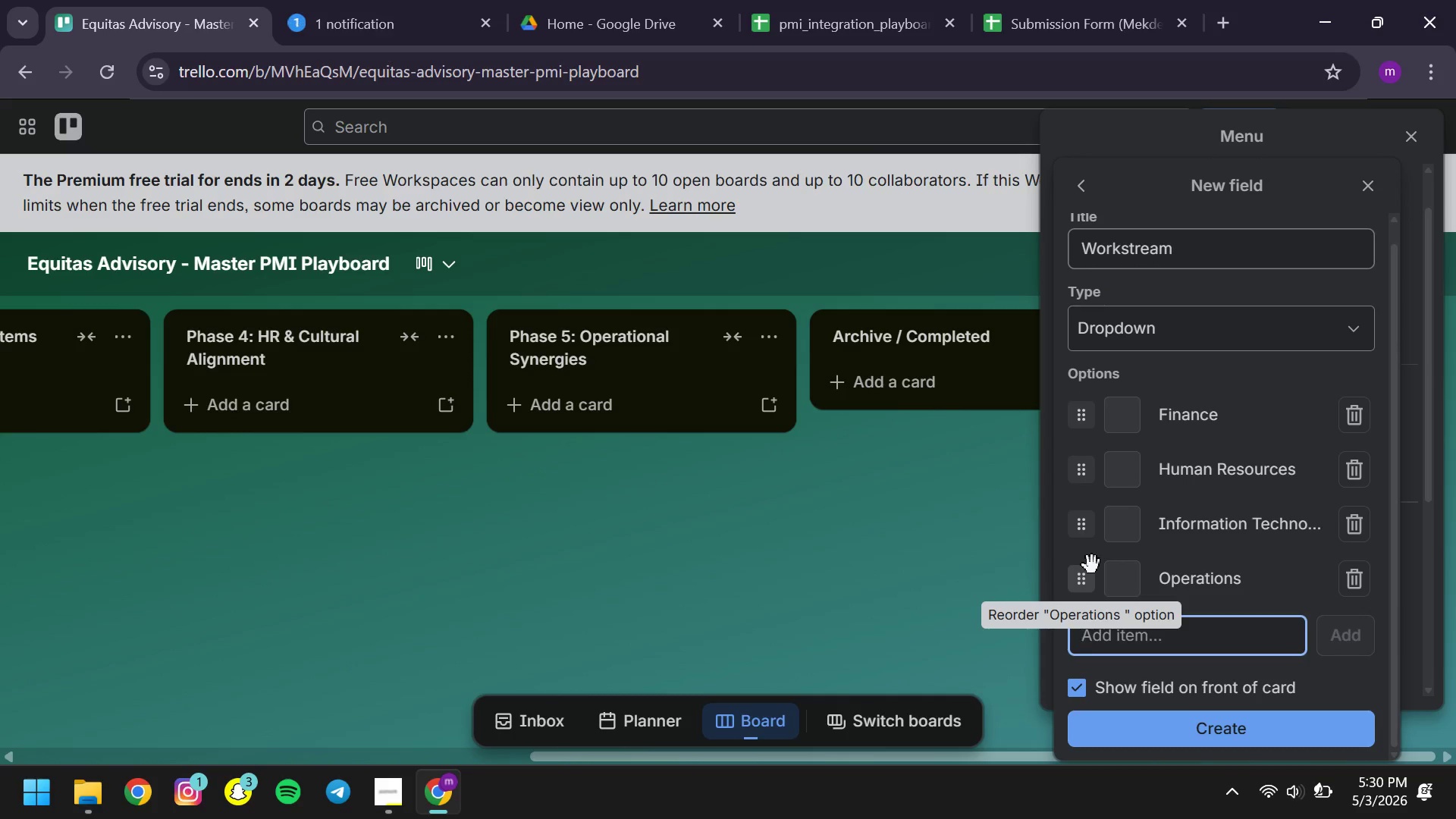 
left_click([1239, 728])
 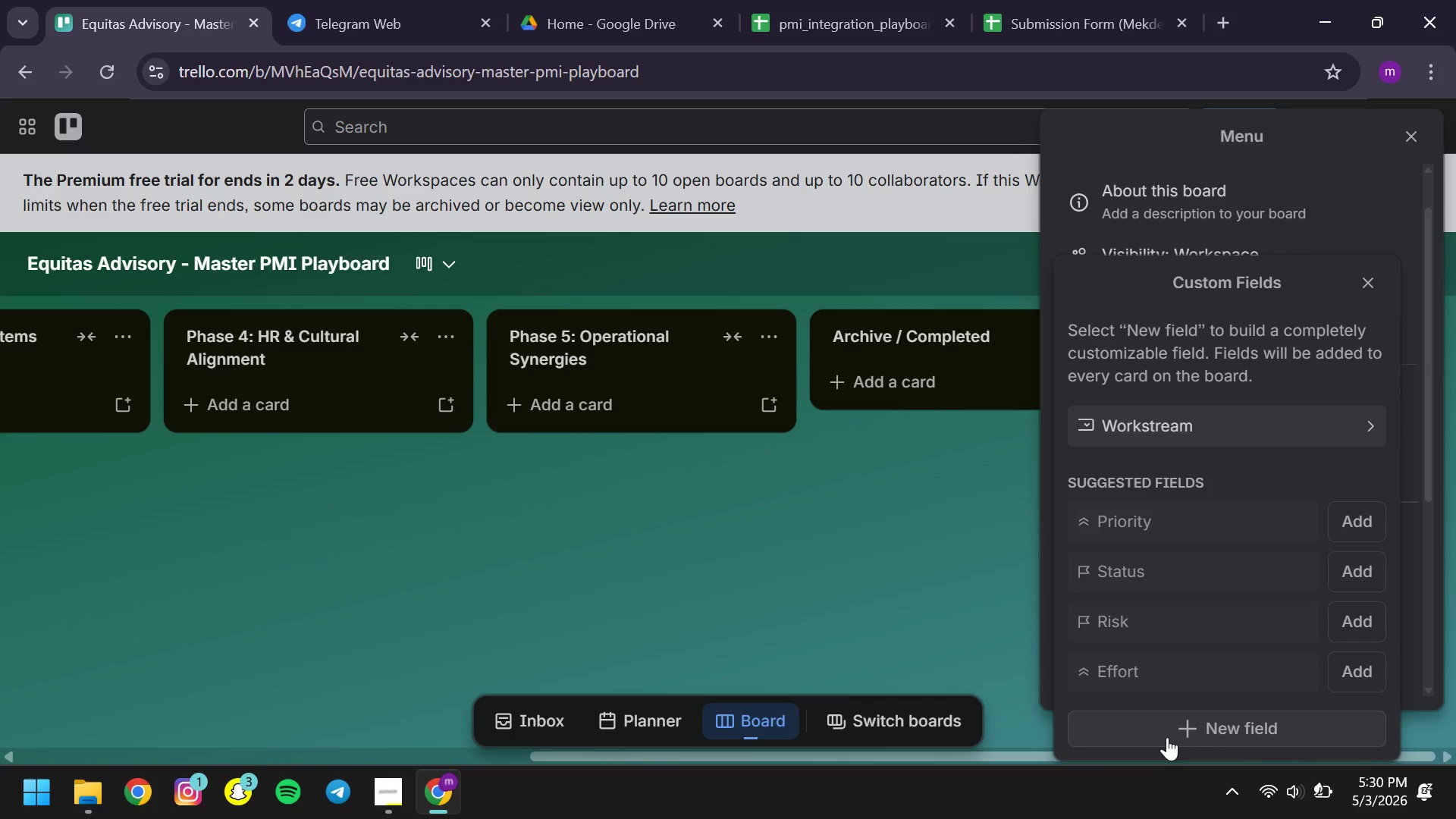 
left_click([1191, 735])
 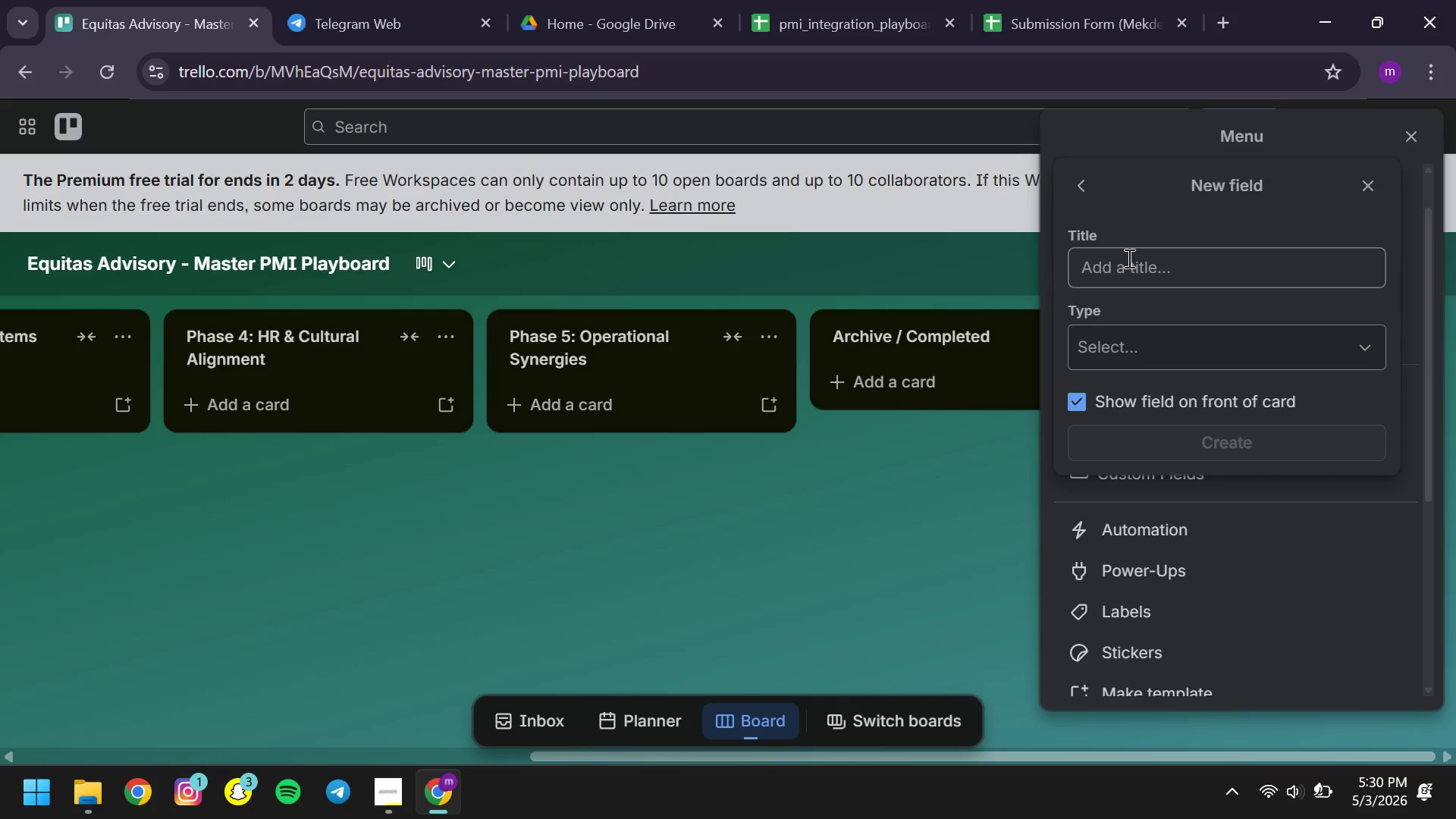 
left_click([1141, 268])
 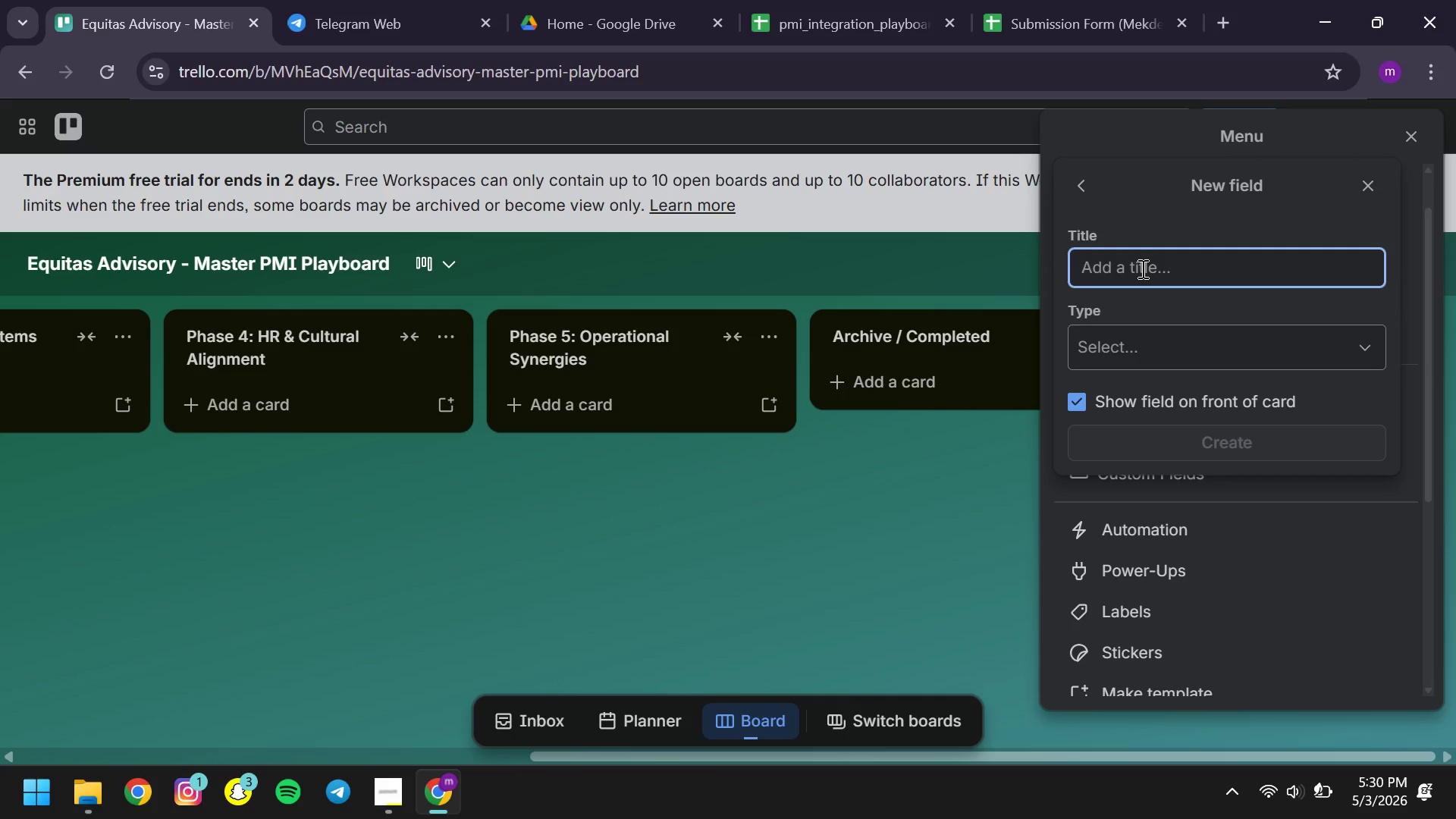 
type(Risk Level )
 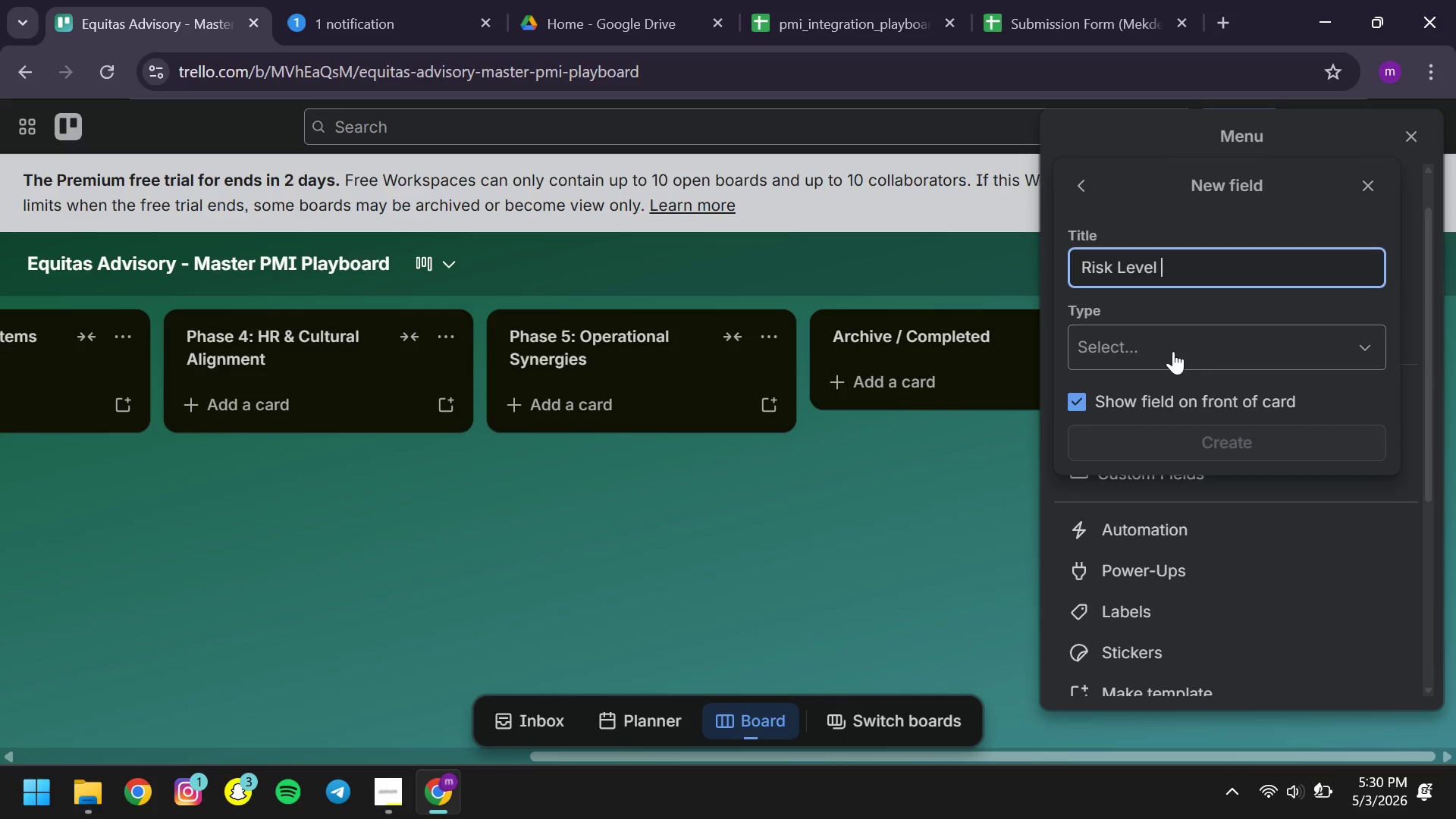 
left_click([1173, 351])
 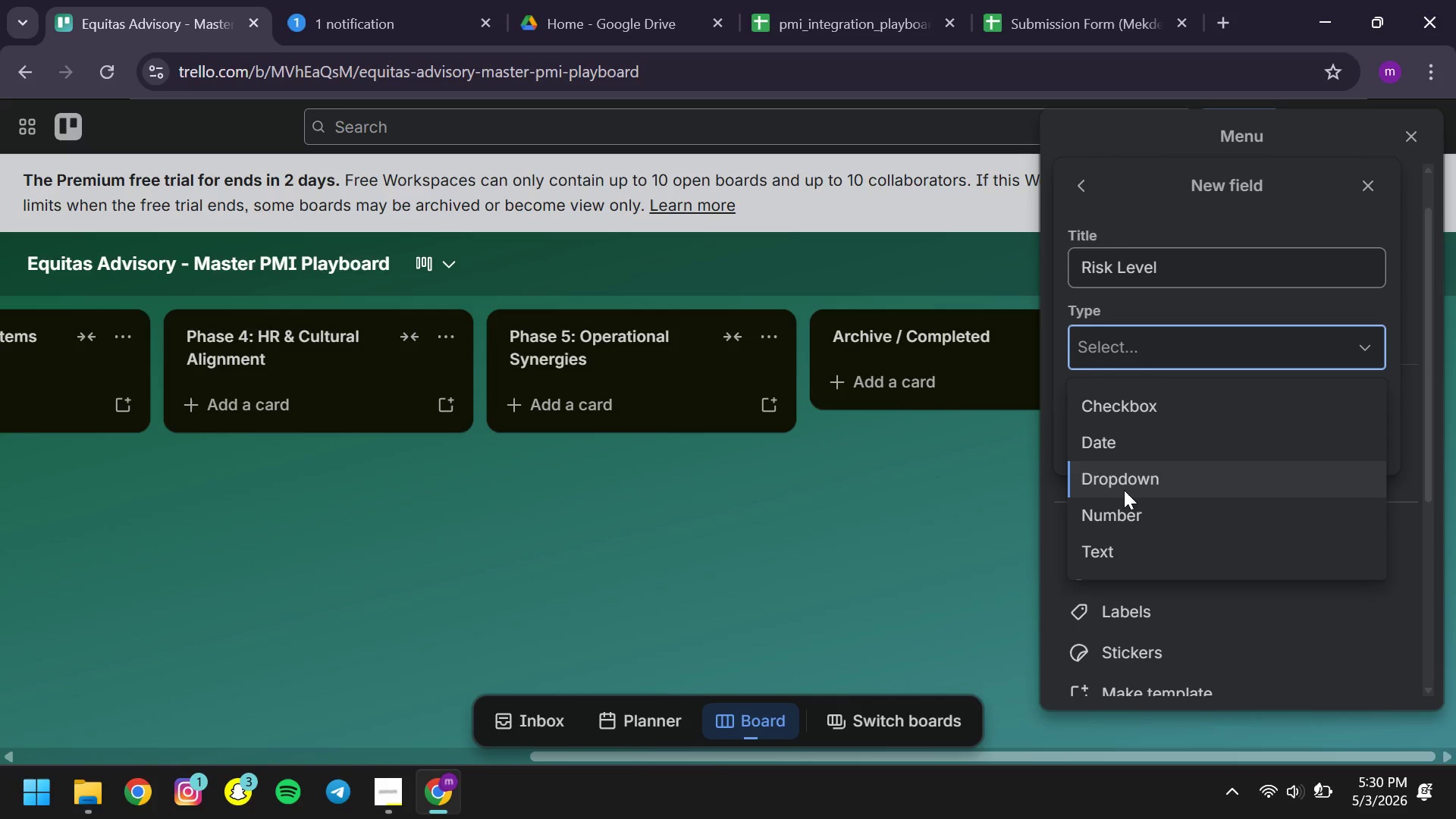 
left_click([1119, 487])
 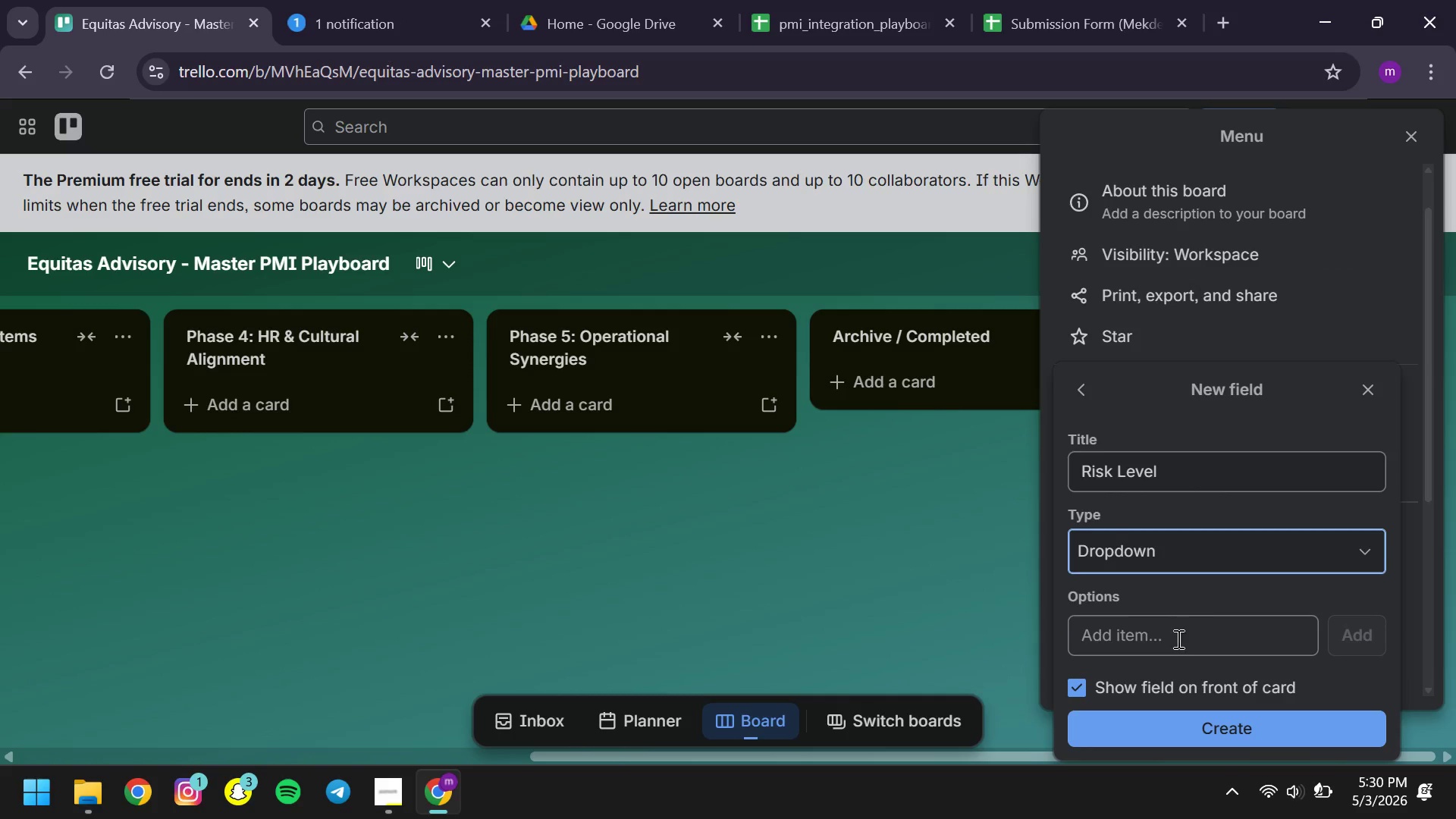 
left_click([1167, 641])
 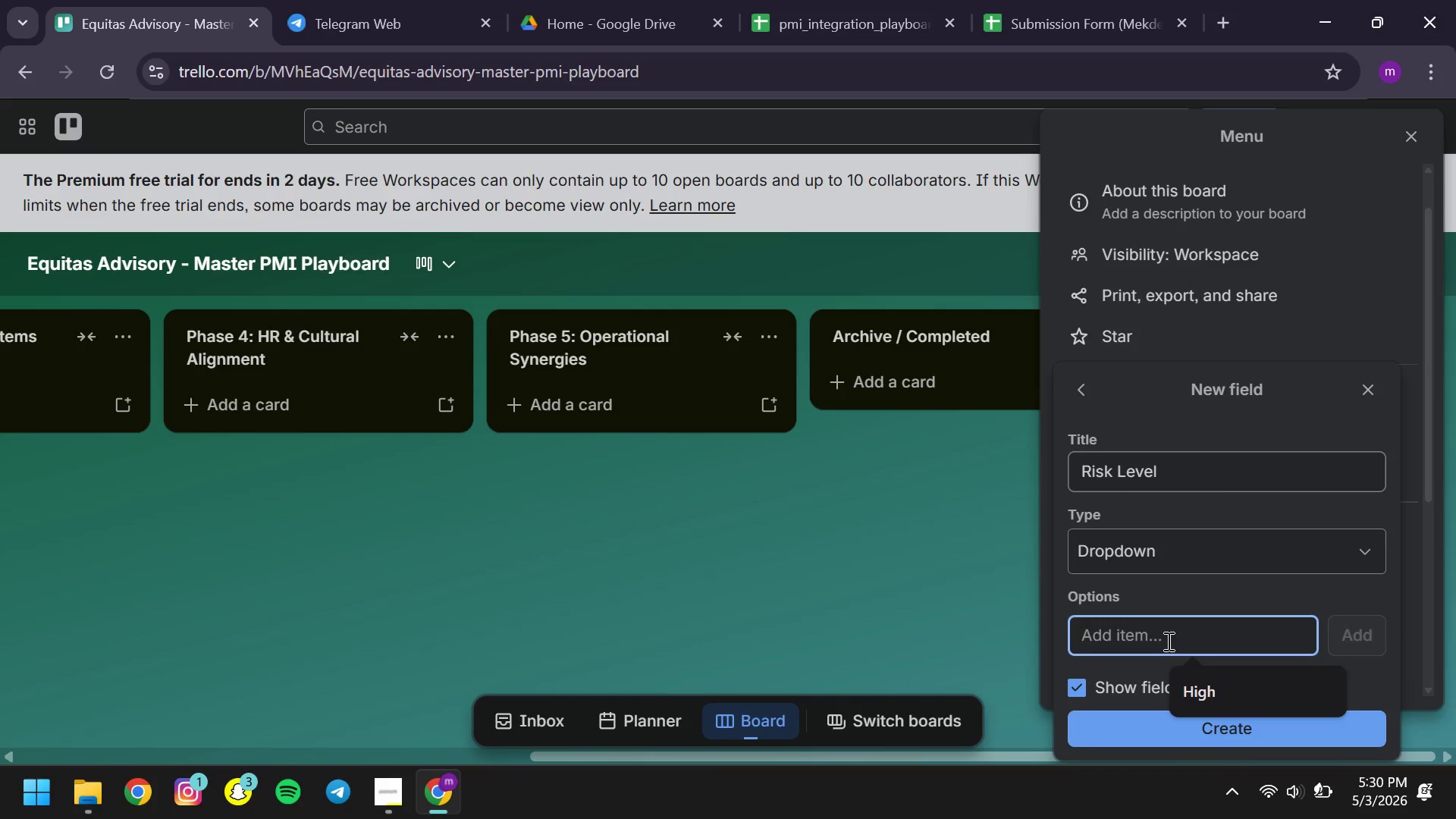 
type(Low )
 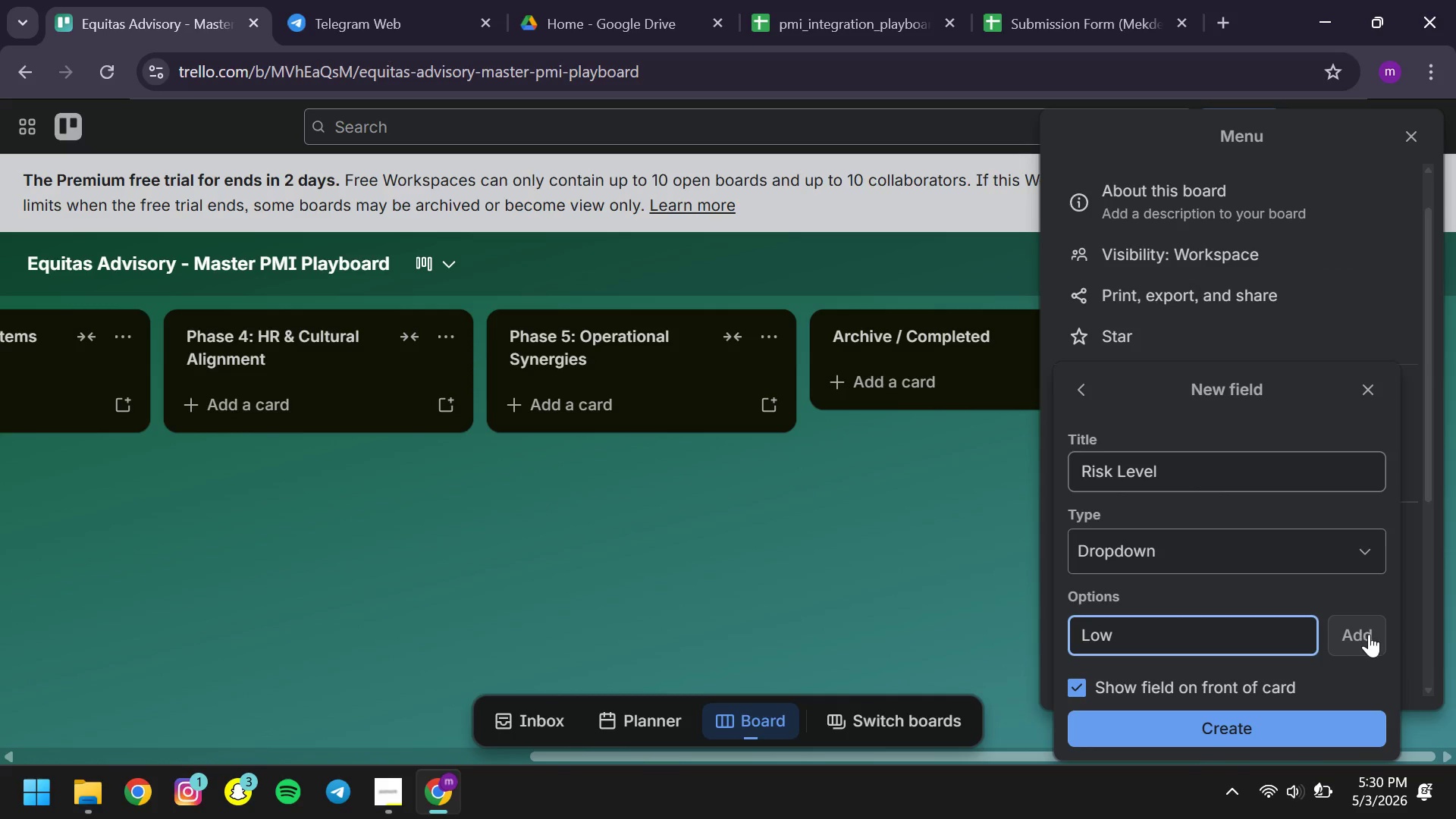 
left_click([1369, 634])
 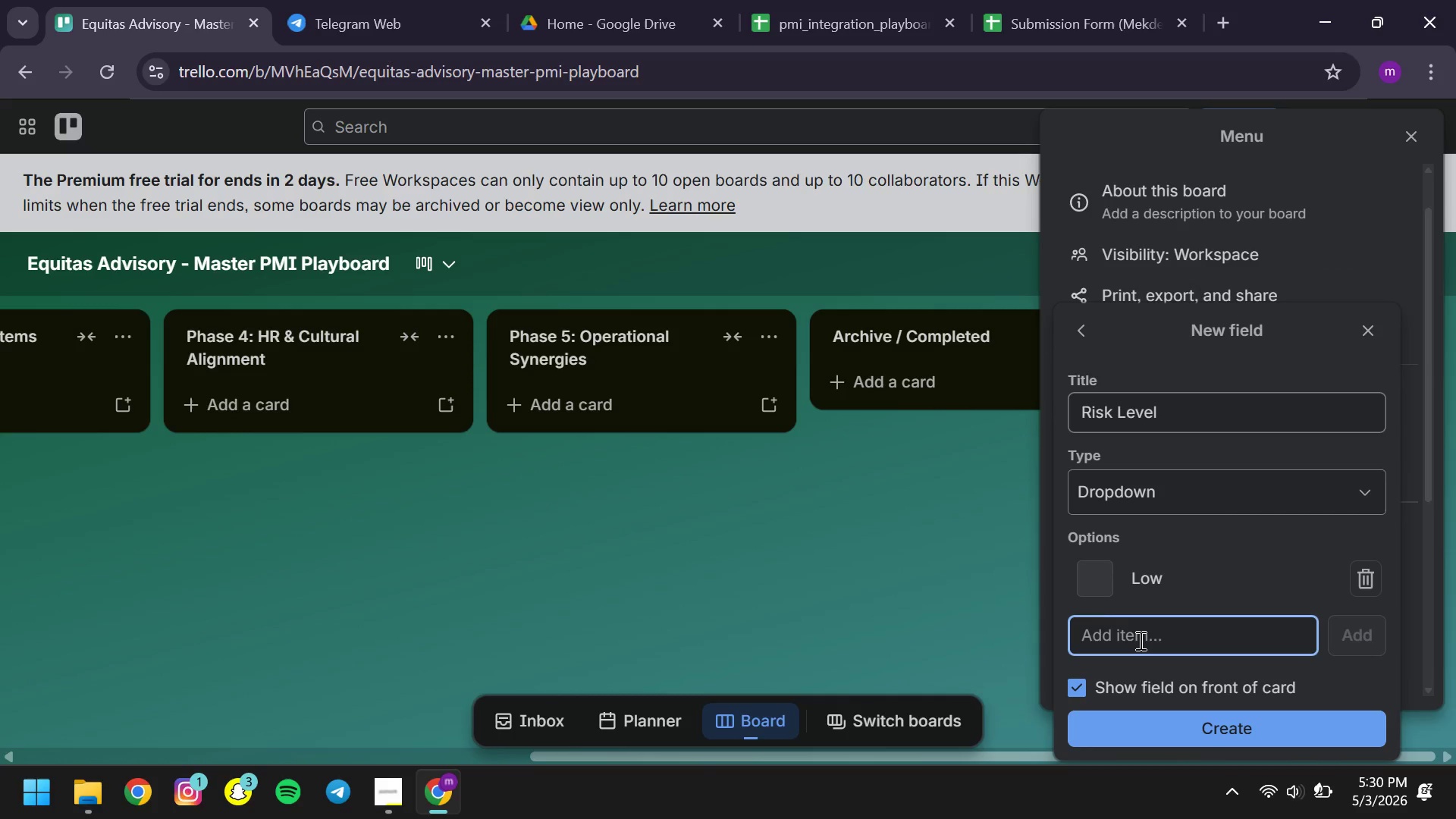 
left_click([1139, 640])
 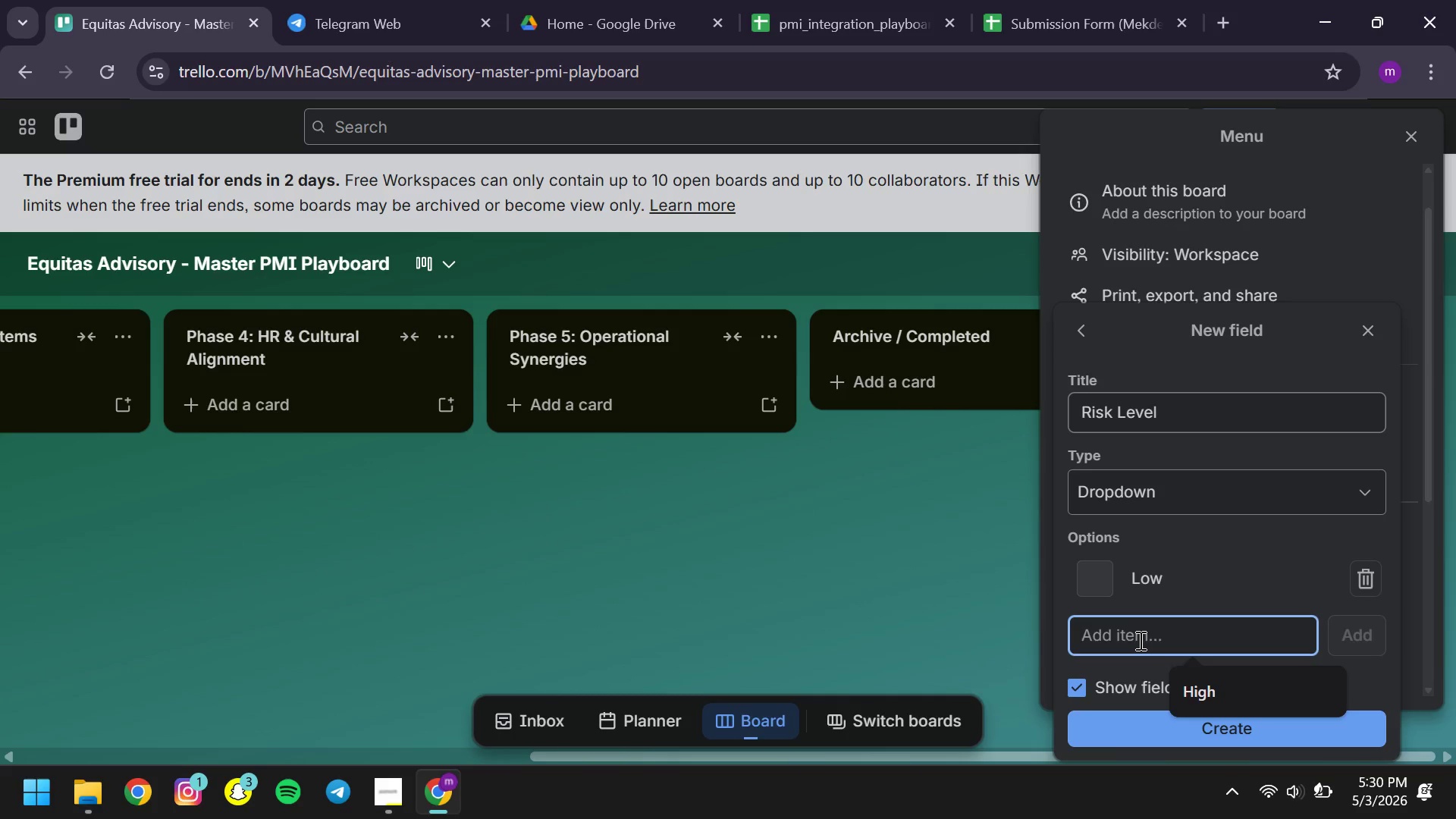 
type(Medium )
 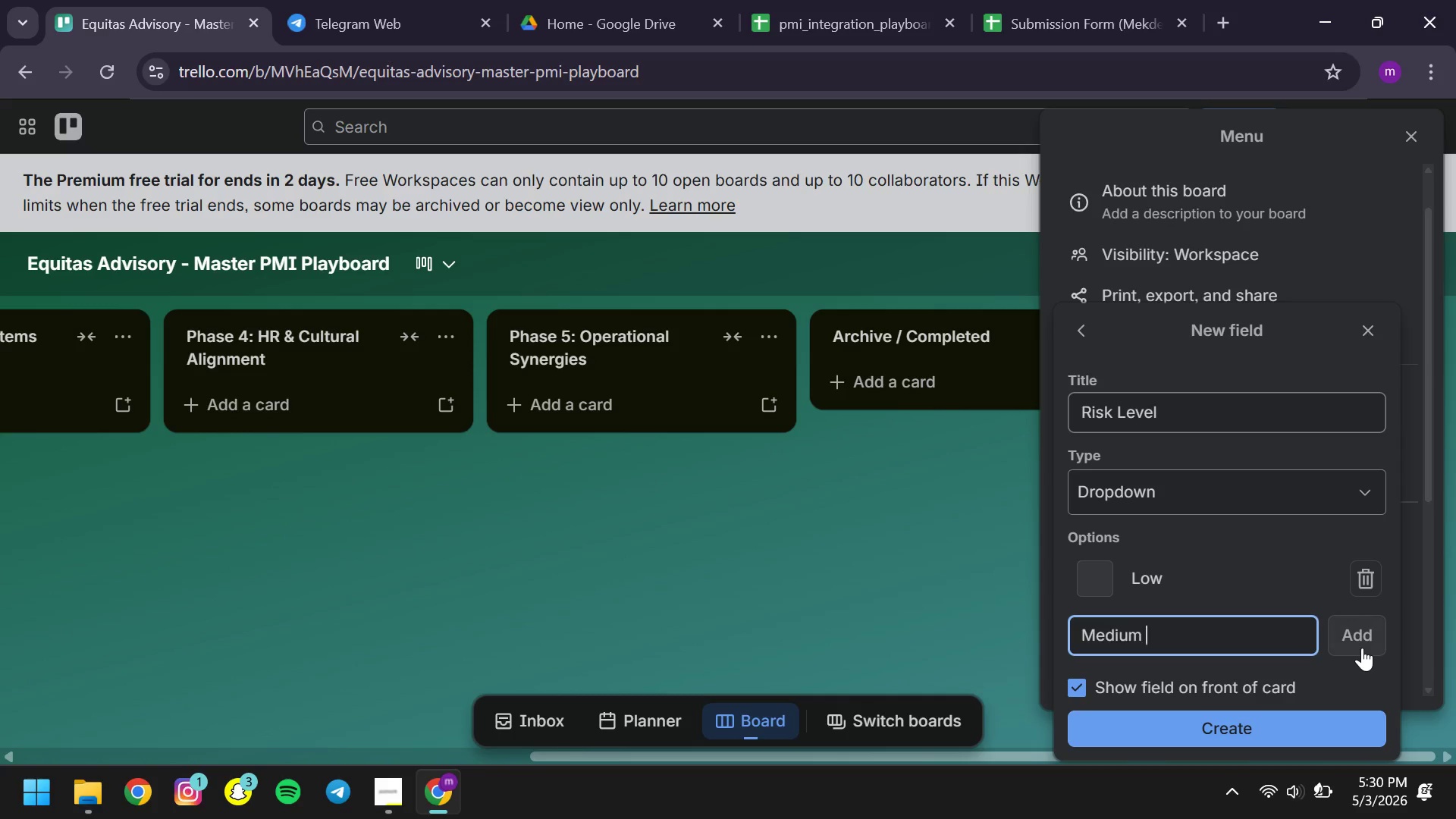 
left_click([1362, 648])
 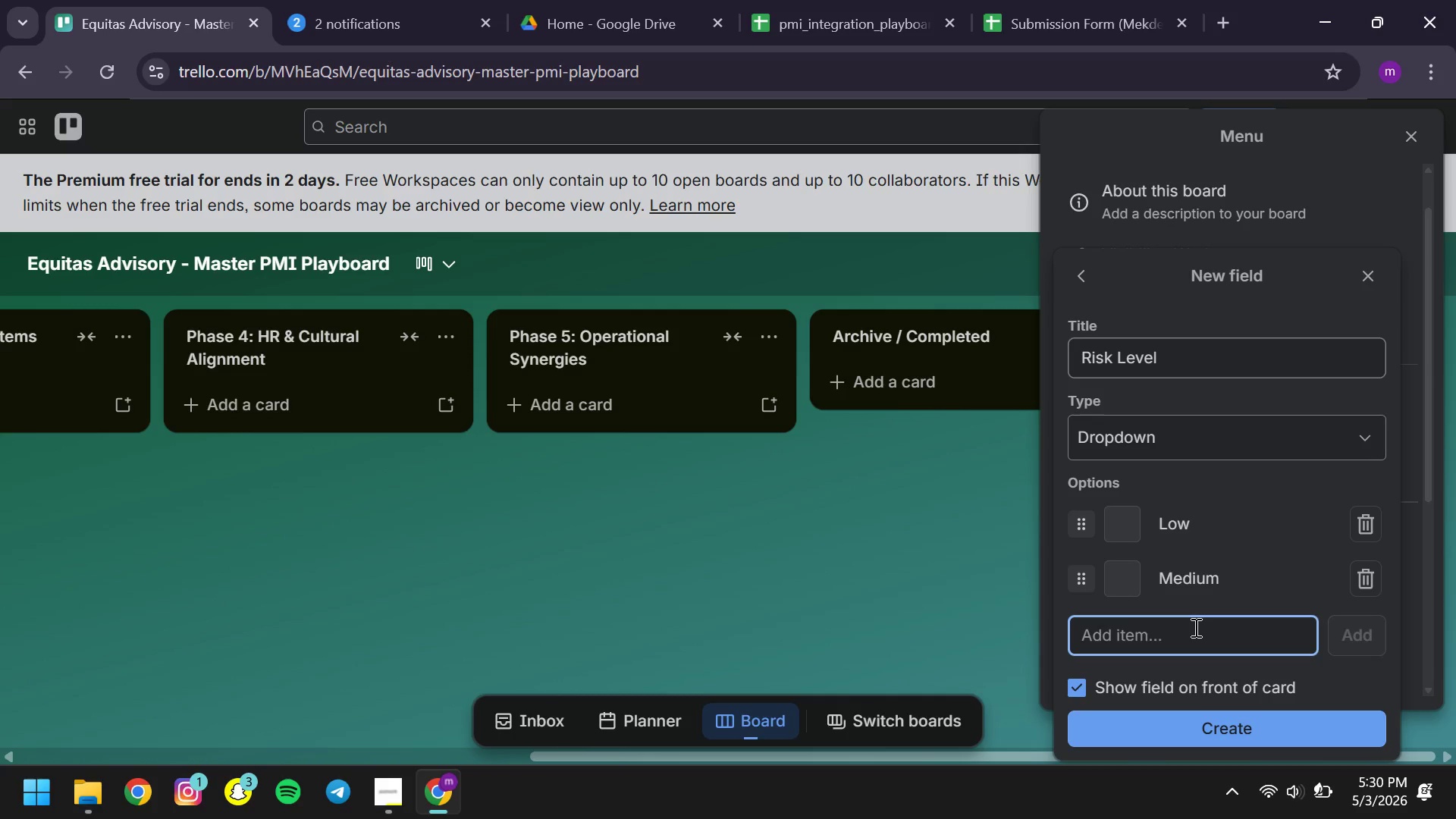 
left_click([1194, 627])
 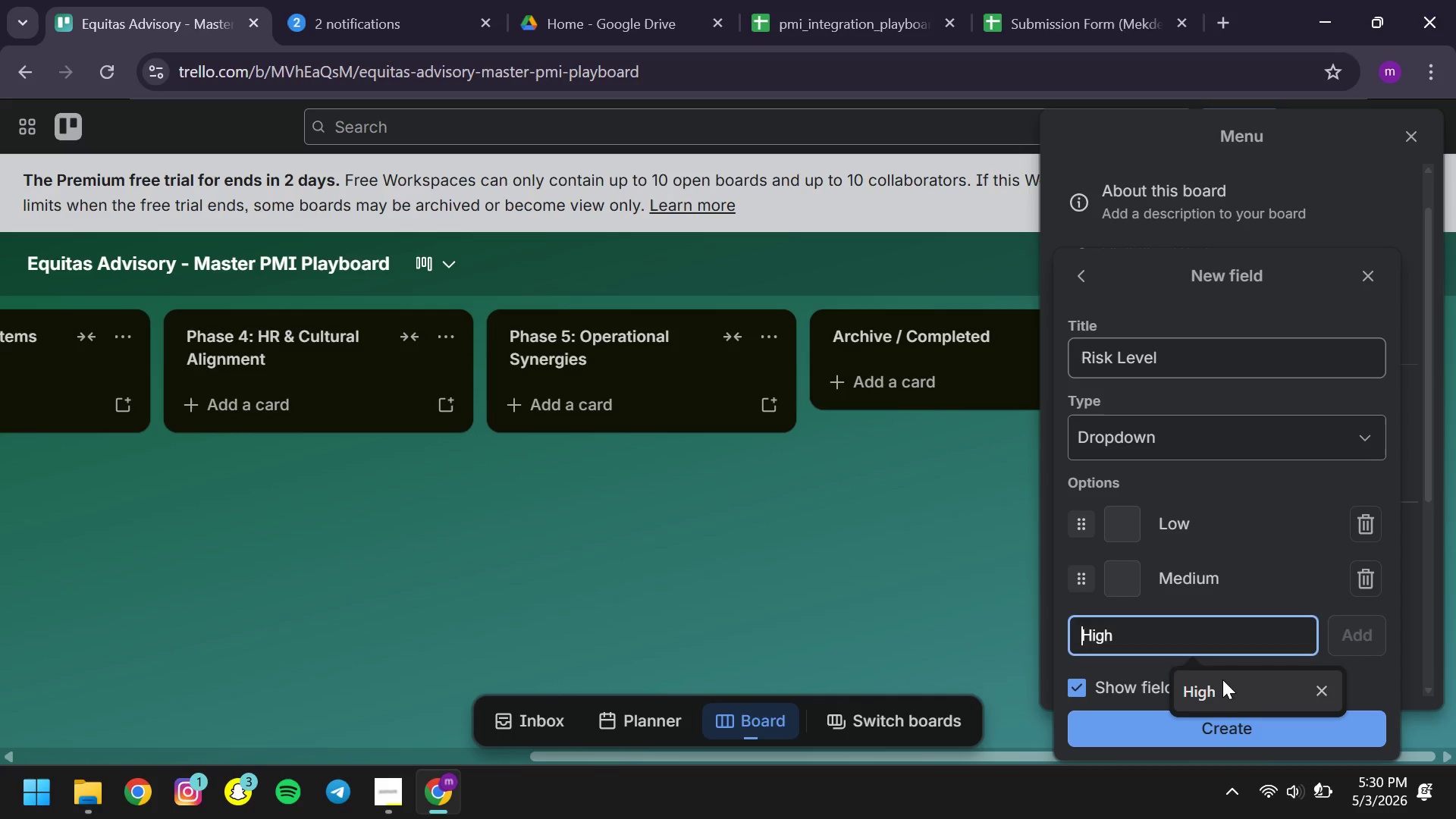 
left_click([1226, 692])
 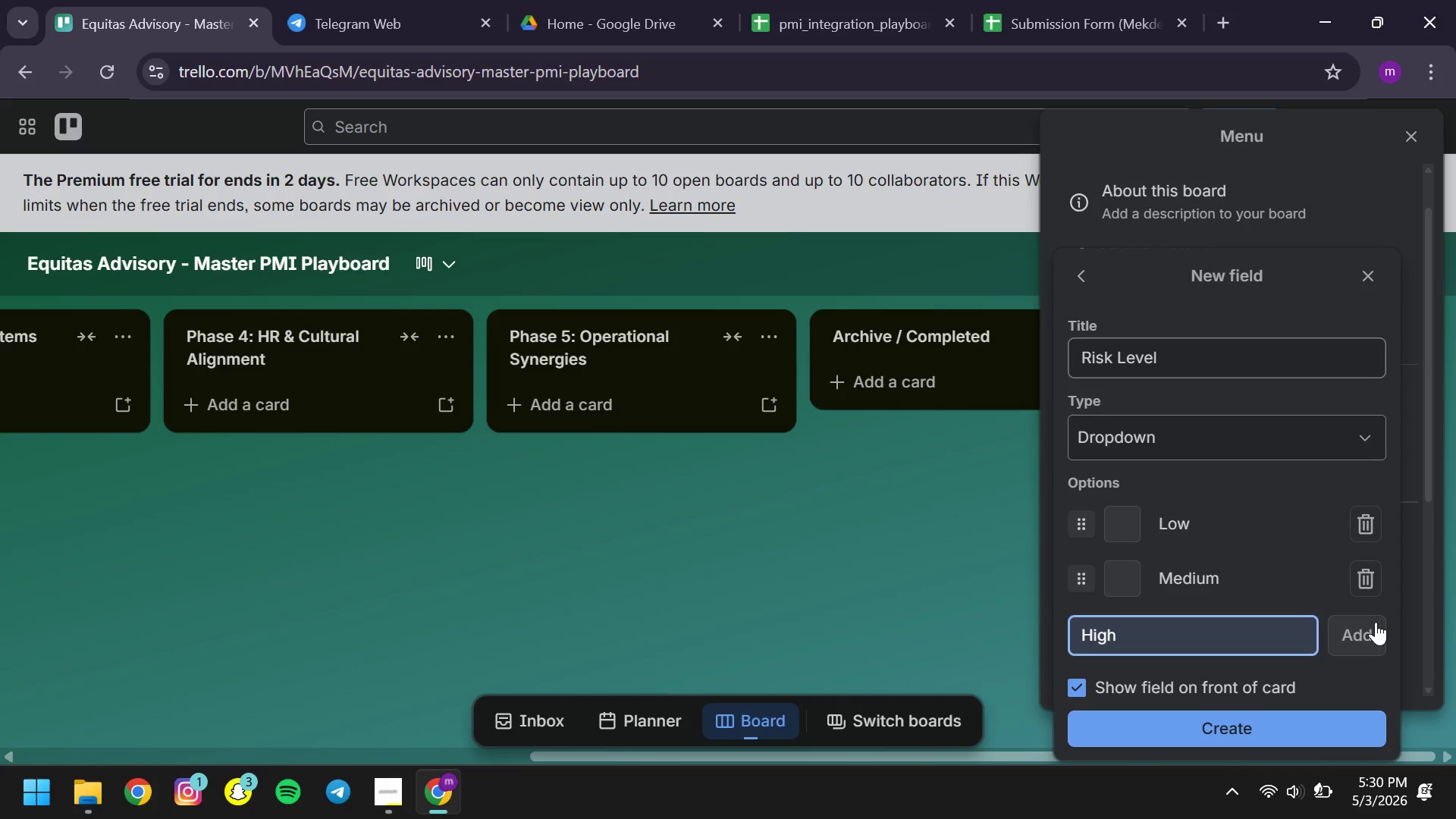 
left_click([1371, 626])
 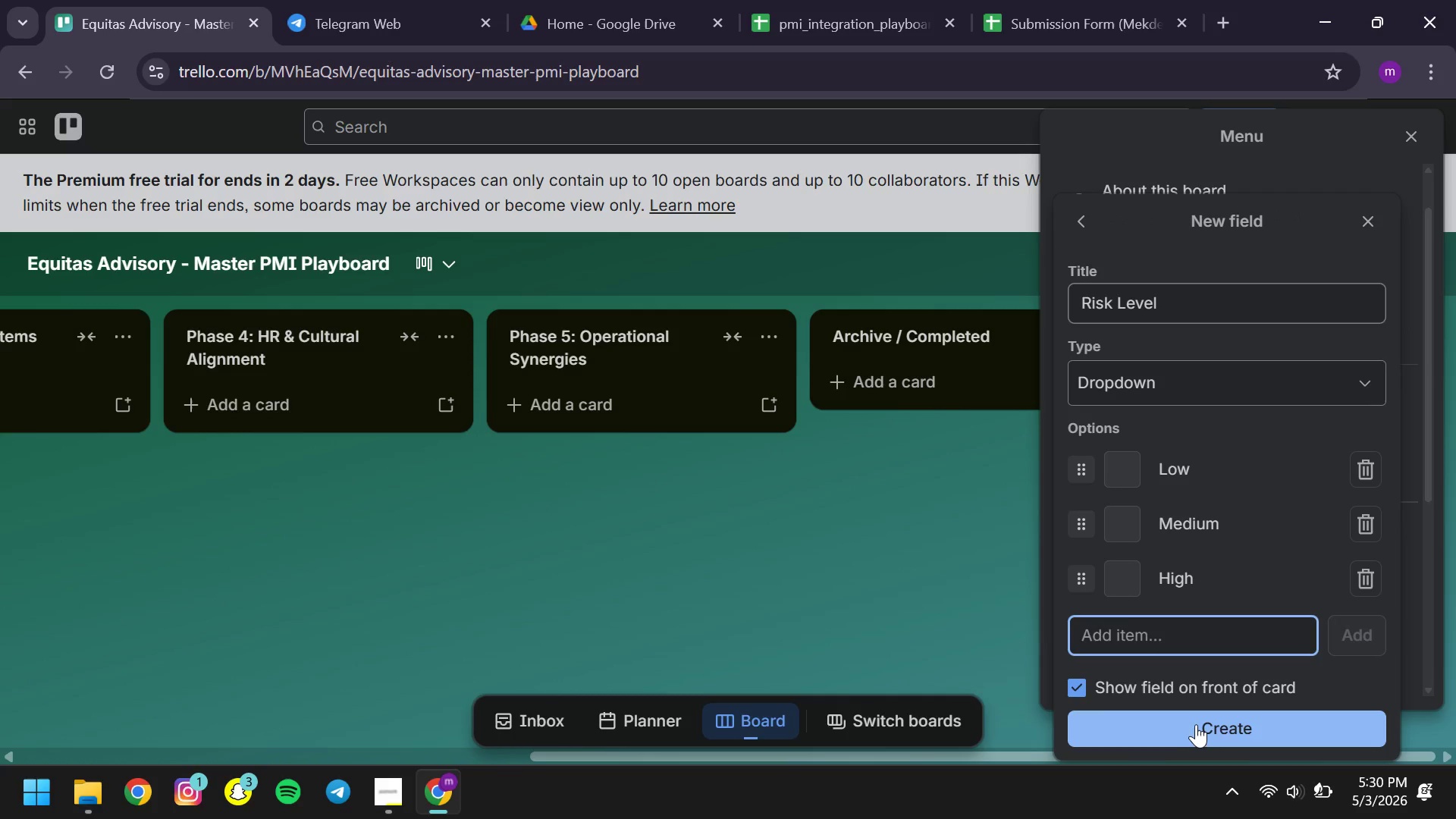 
left_click([1188, 718])
 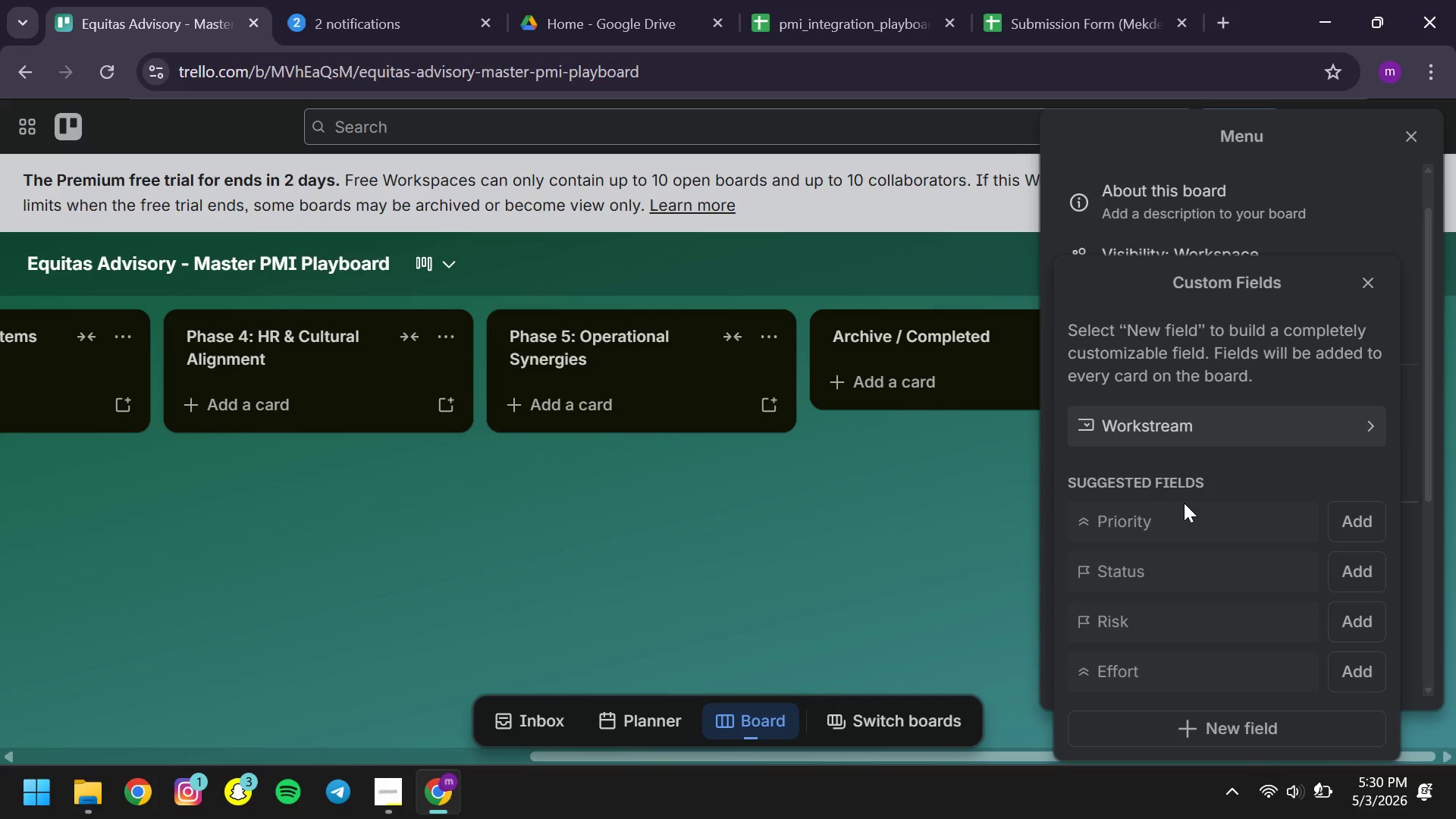 
wait(5.7)
 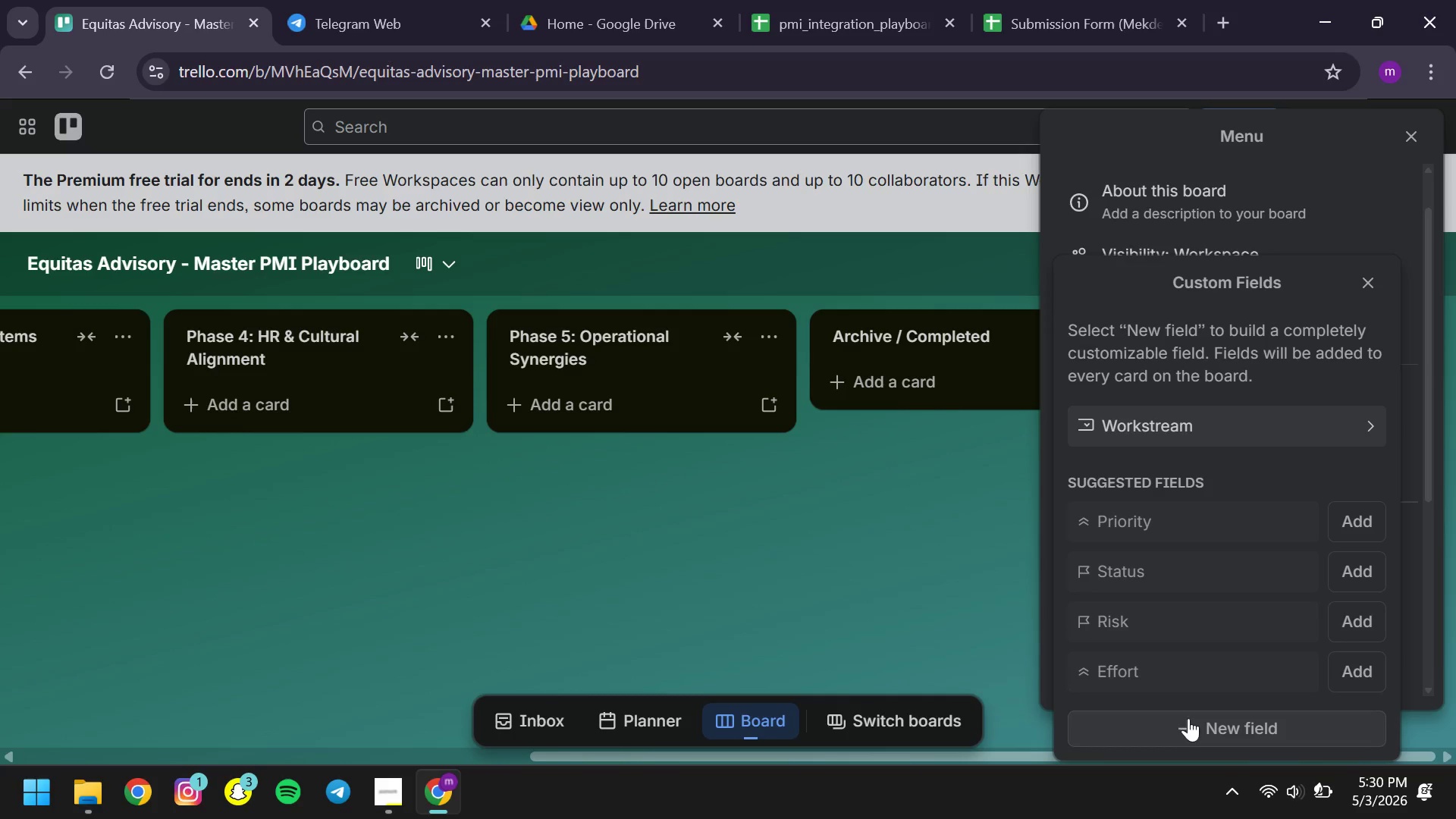 
left_click([1191, 725])
 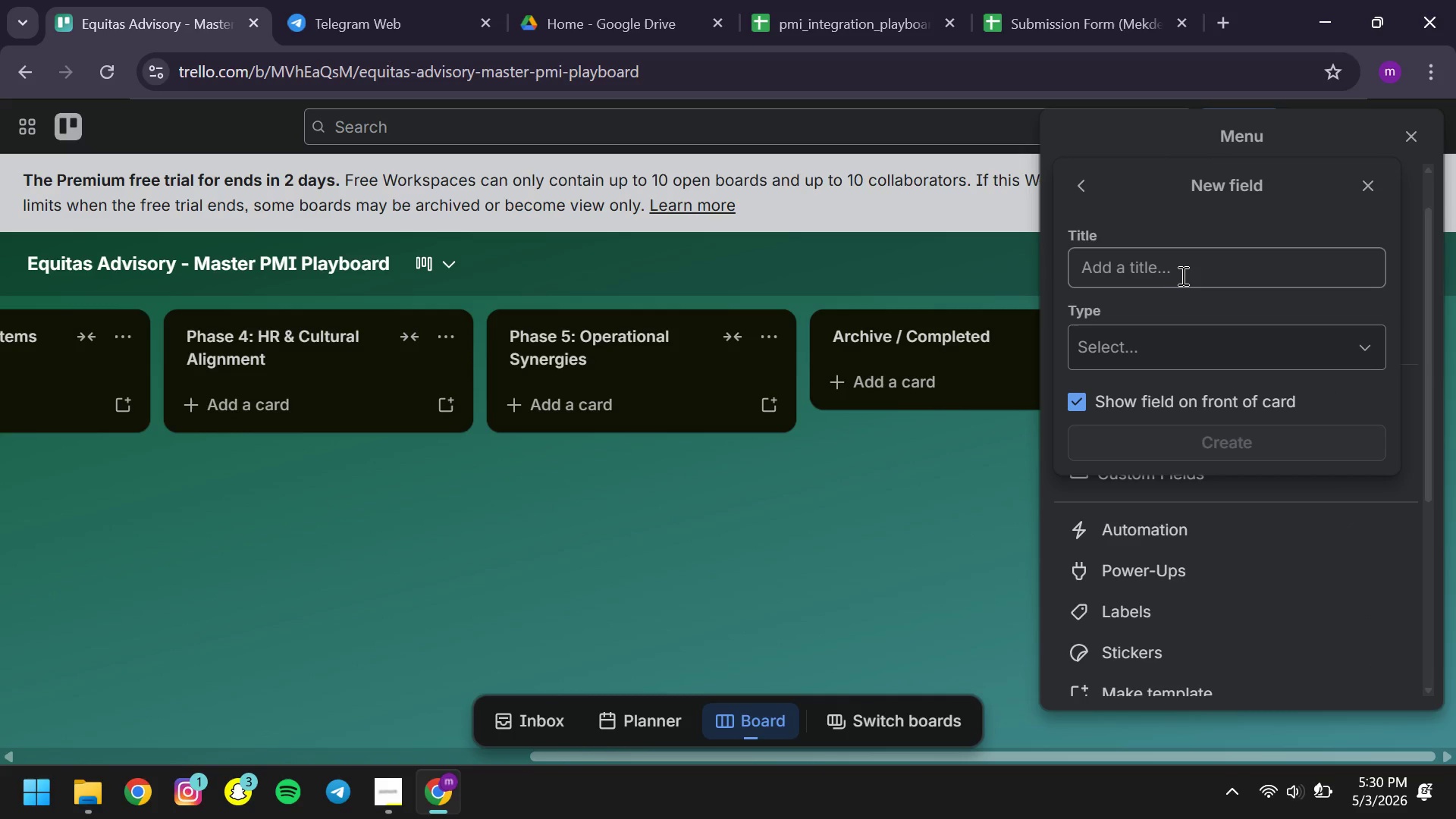 
left_click([1166, 275])
 